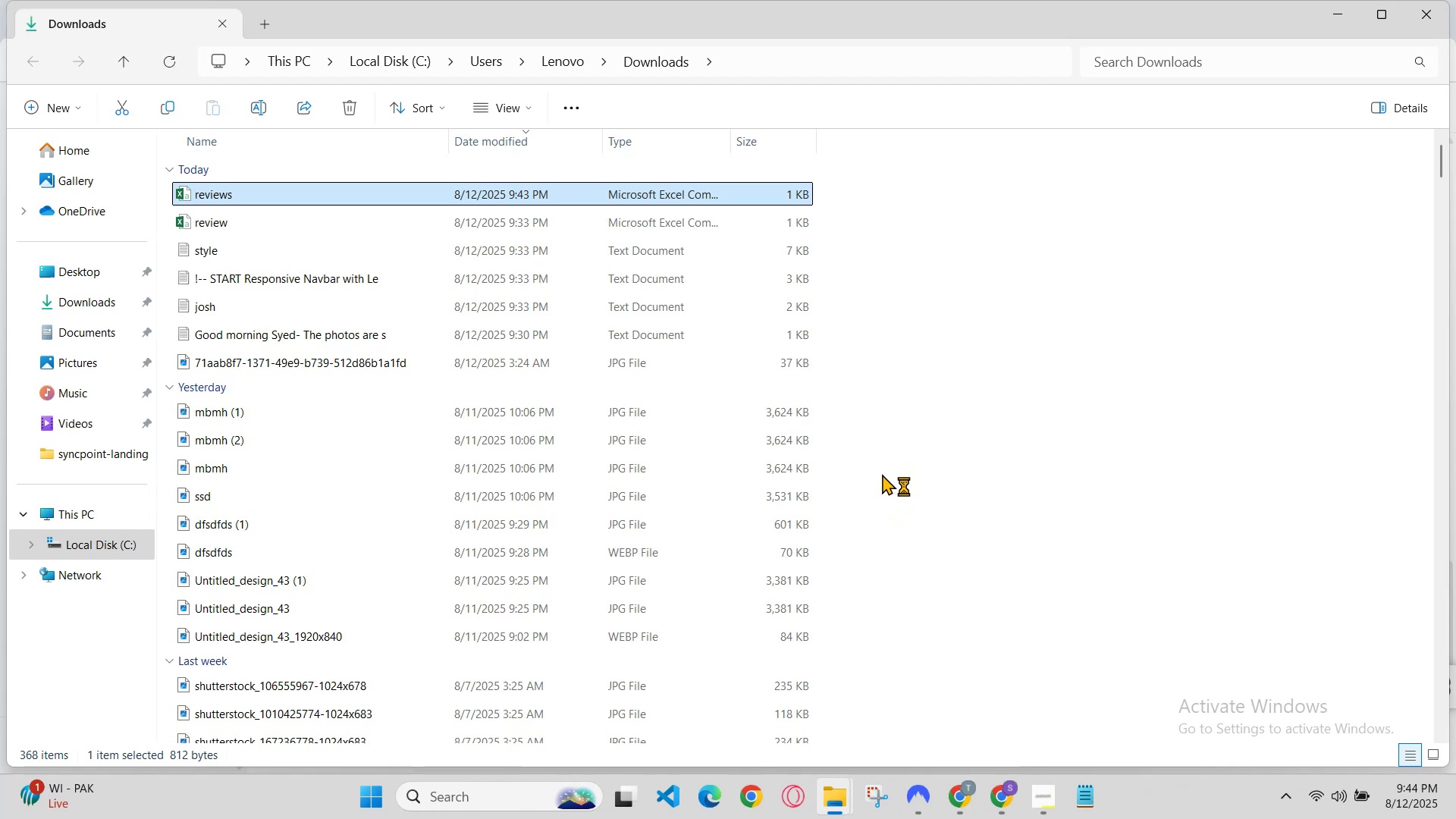 
scroll: coordinate [1012, 644], scroll_direction: down, amount: 2.0
 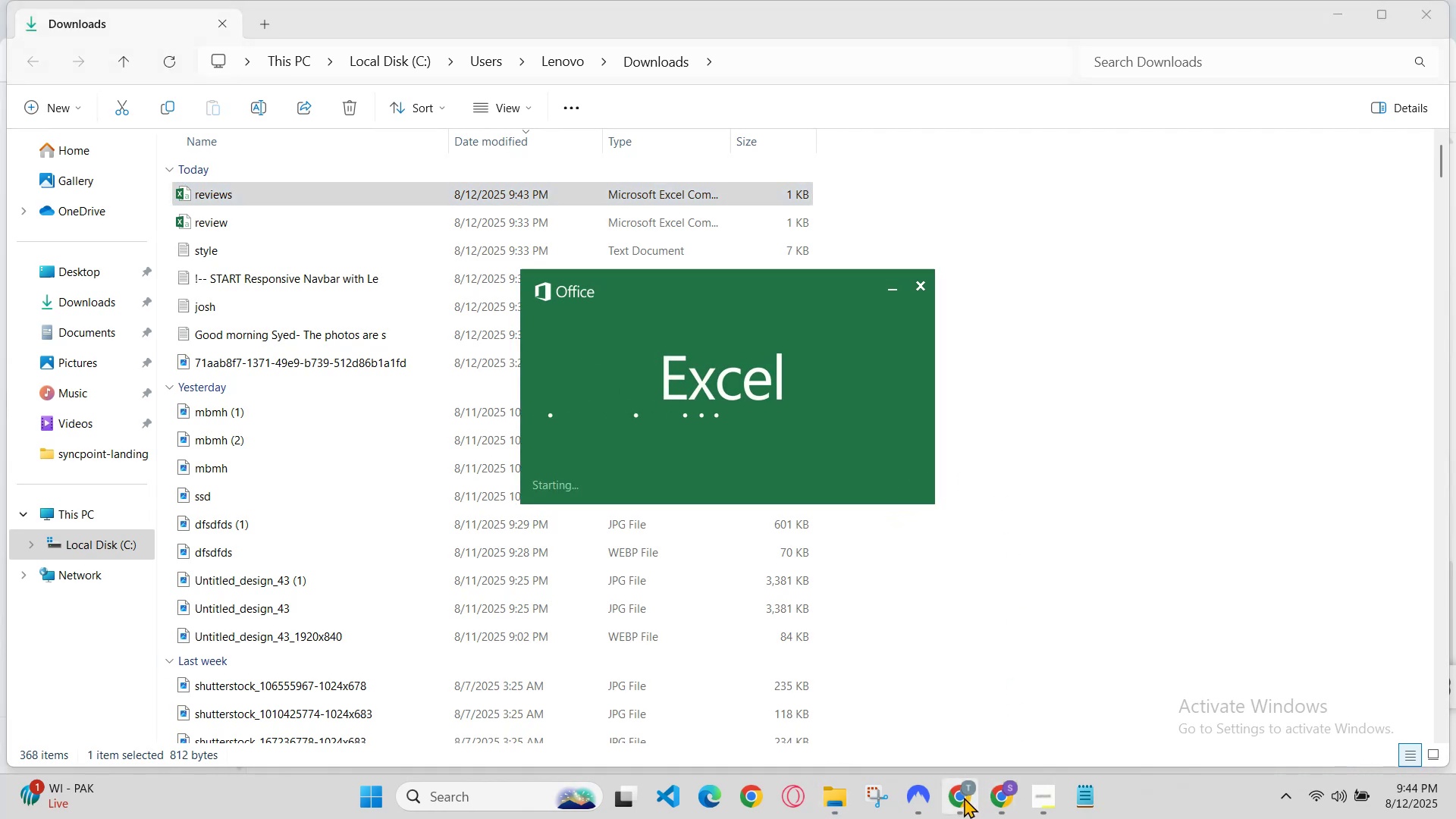 
left_click([961, 801])
 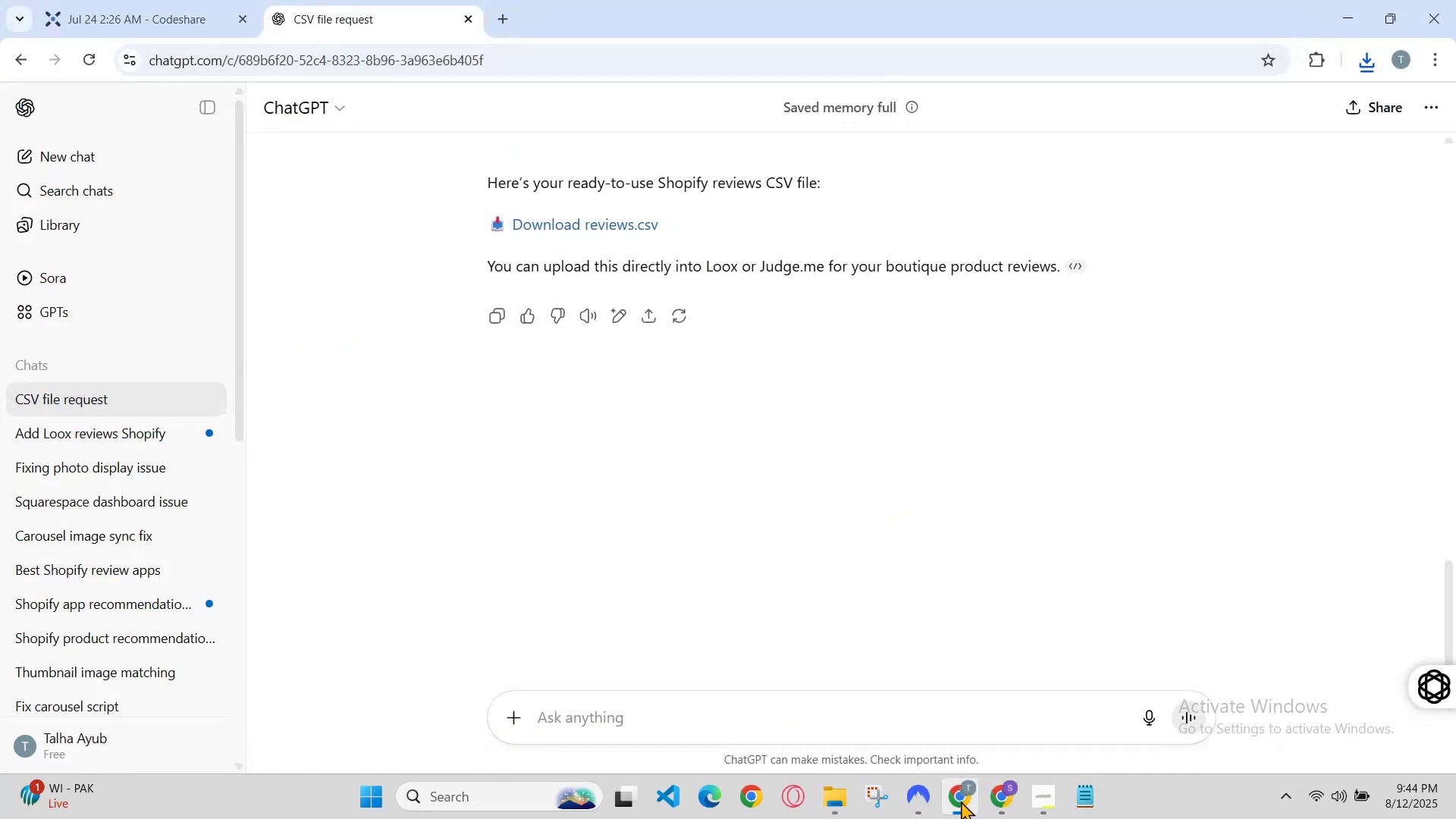 
left_click([961, 801])
 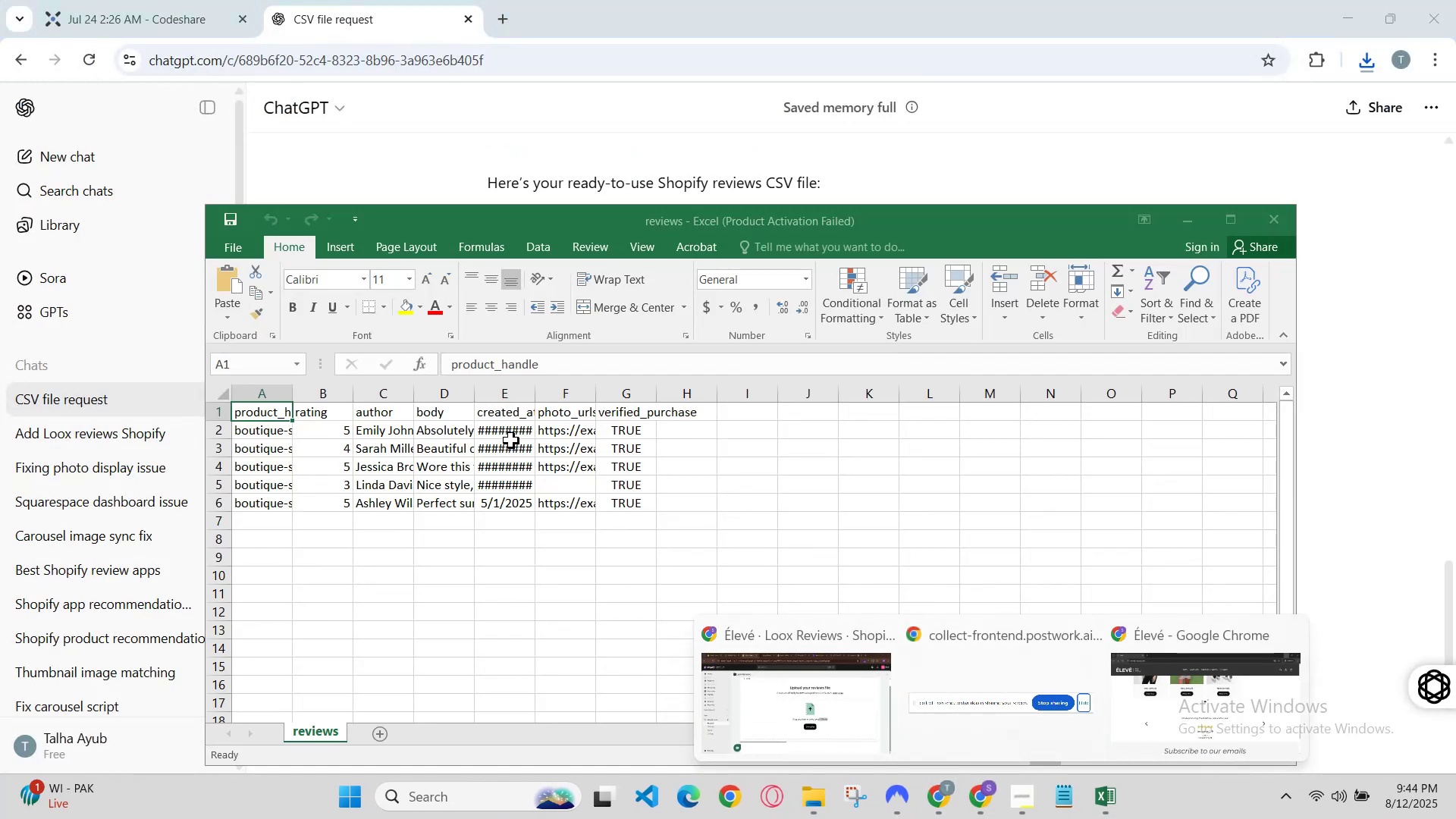 
left_click([559, 432])
 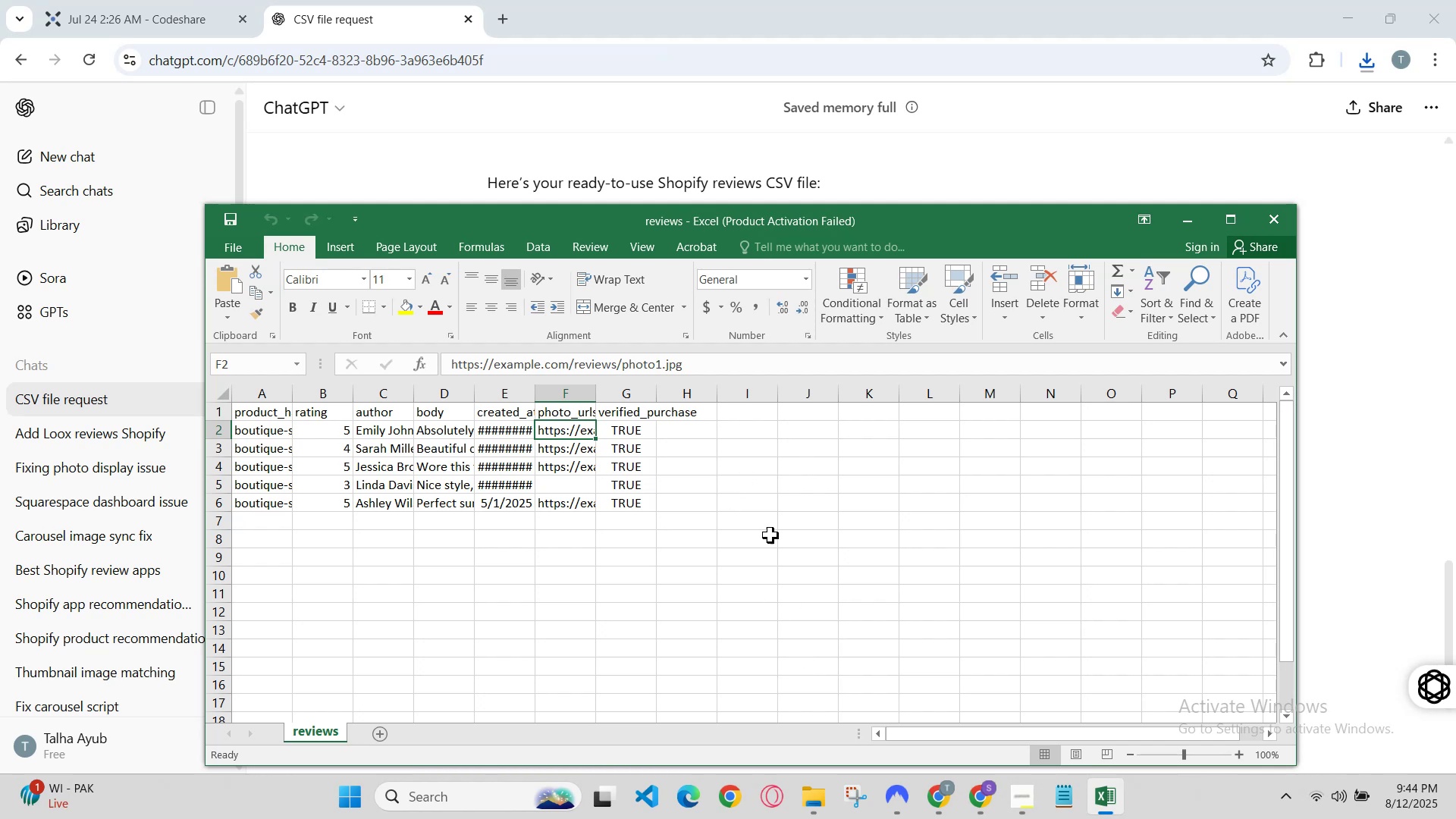 
wait(5.75)
 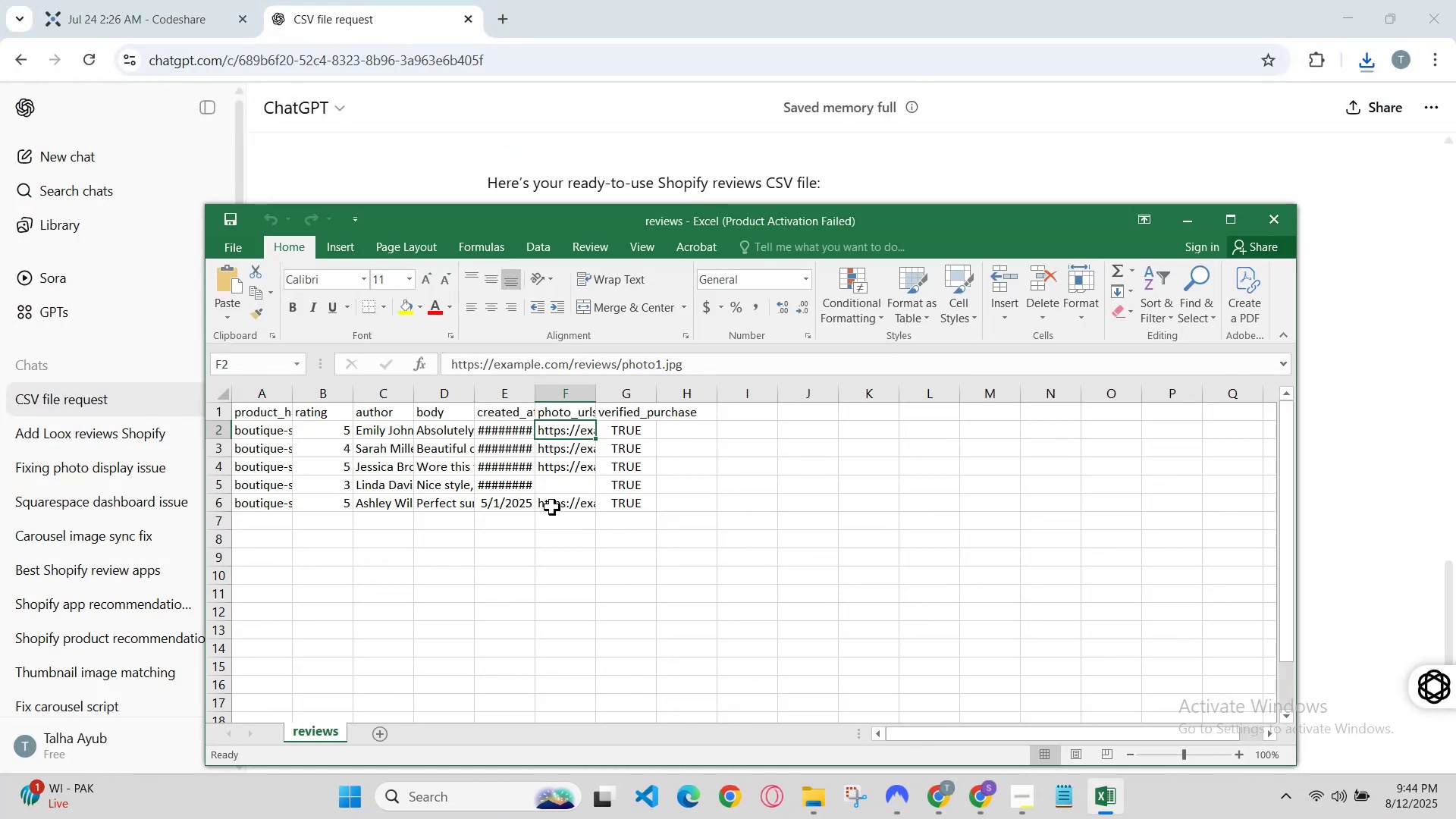 
left_click([579, 434])
 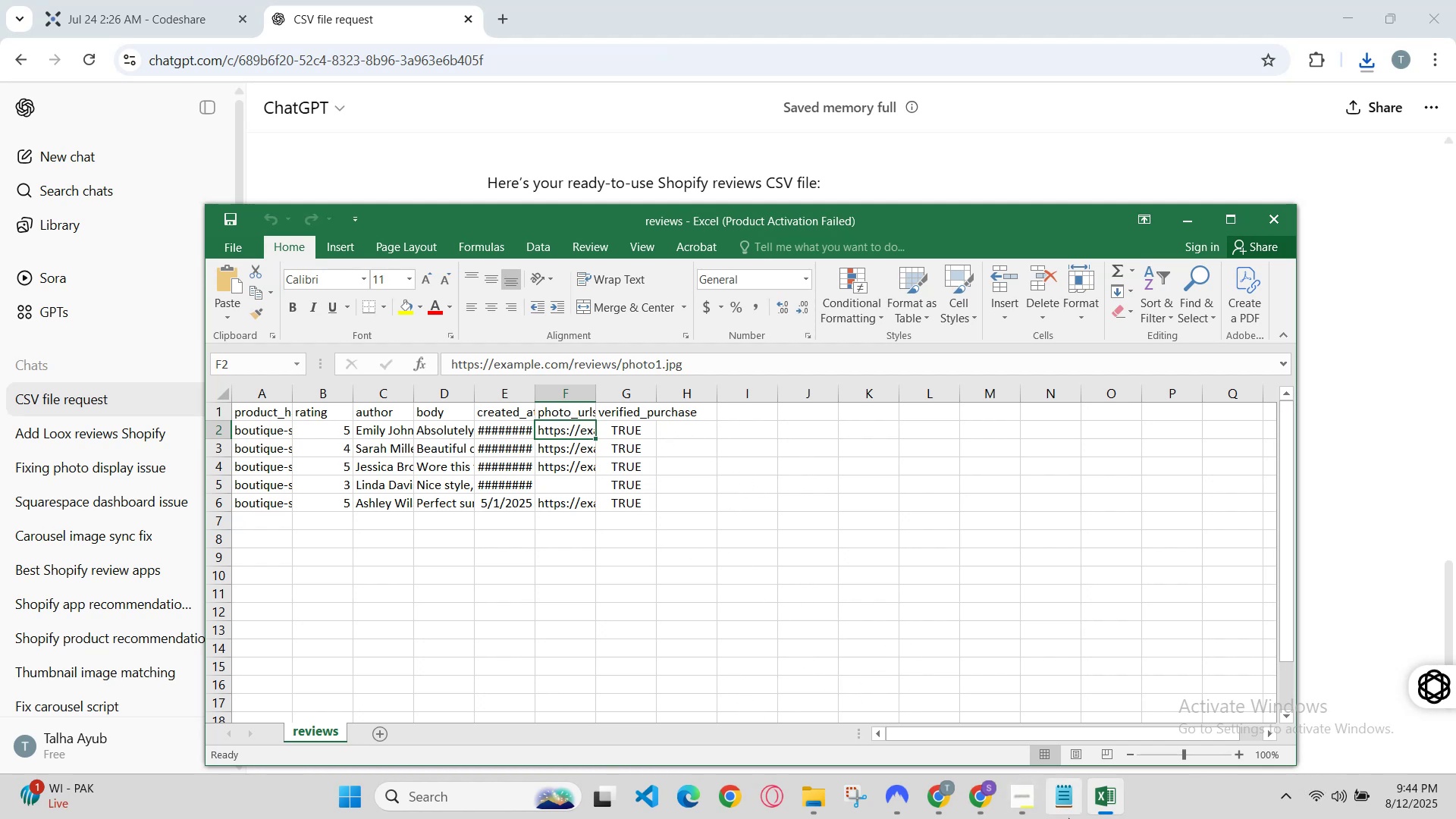 
left_click([952, 795])
 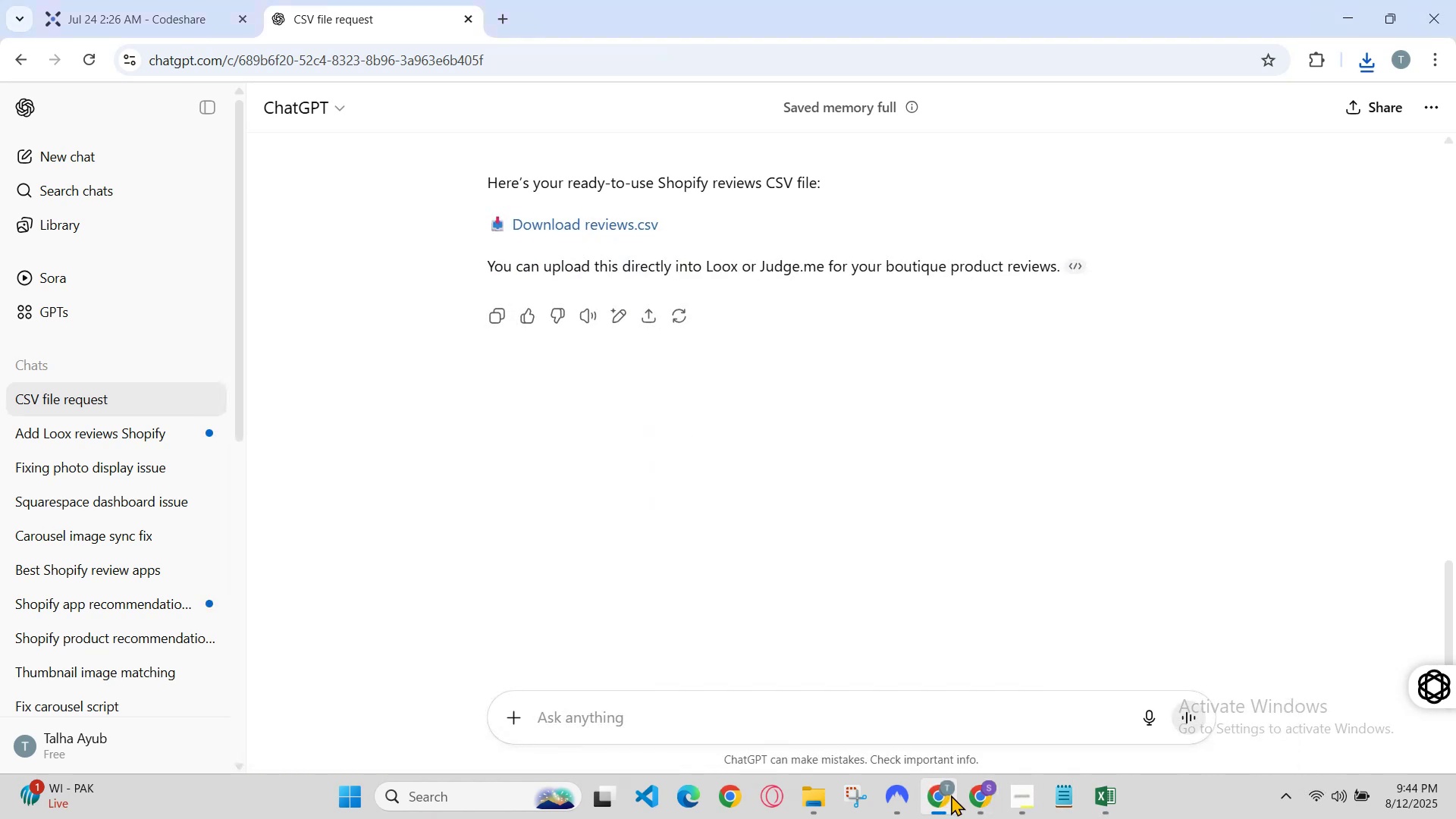 
left_click([971, 795])
 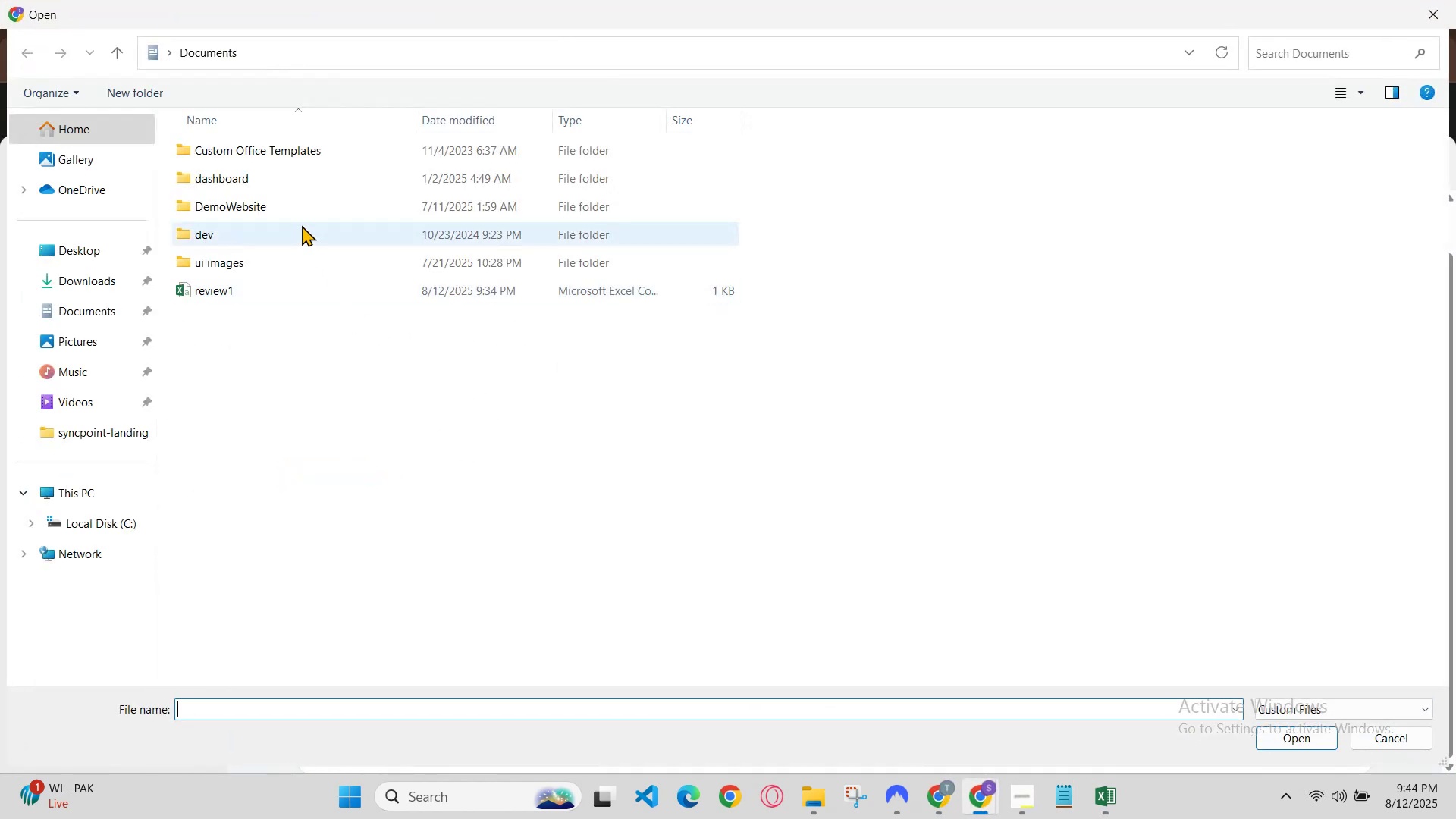 
left_click([113, 277])
 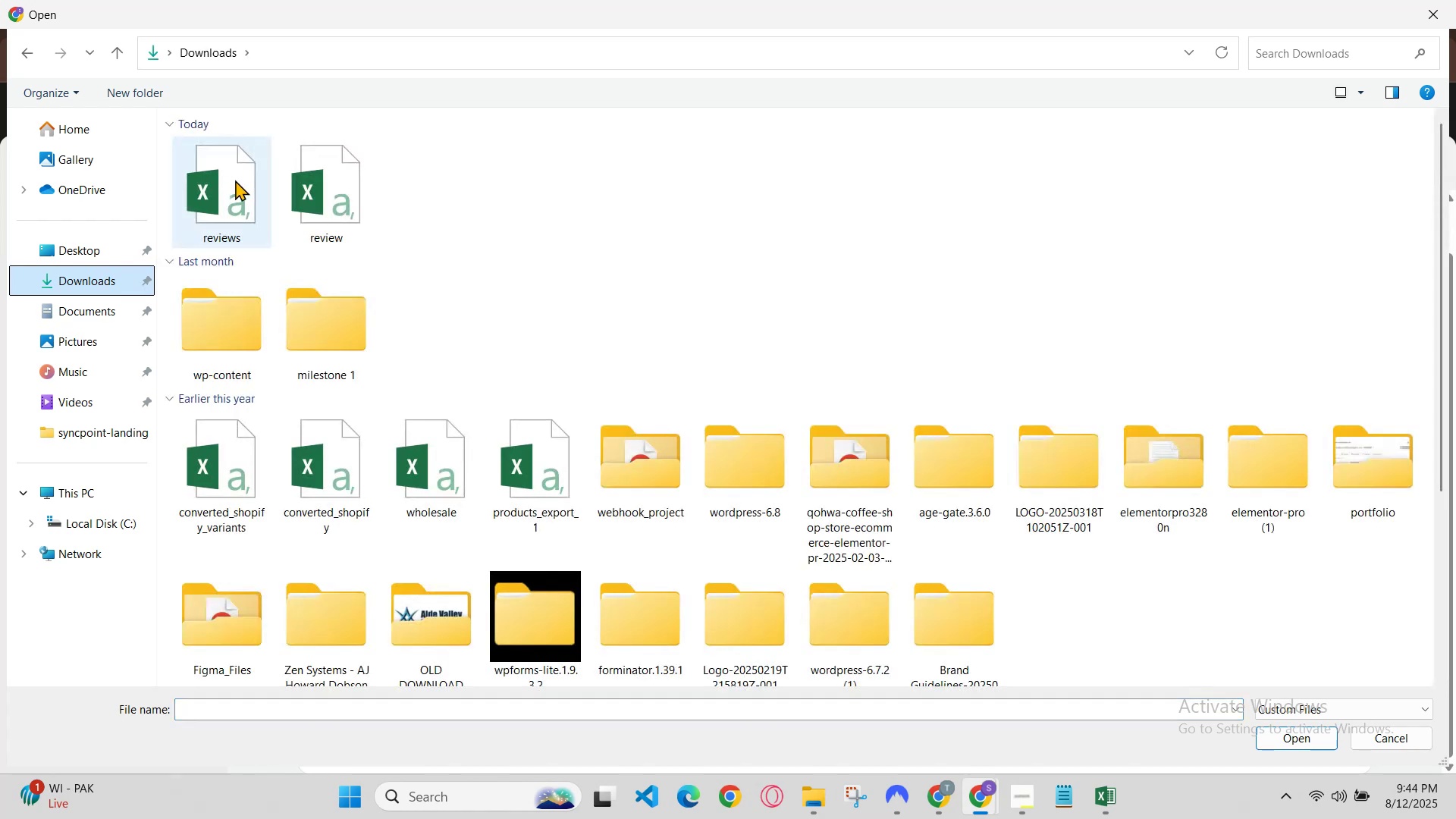 
double_click([236, 180])
 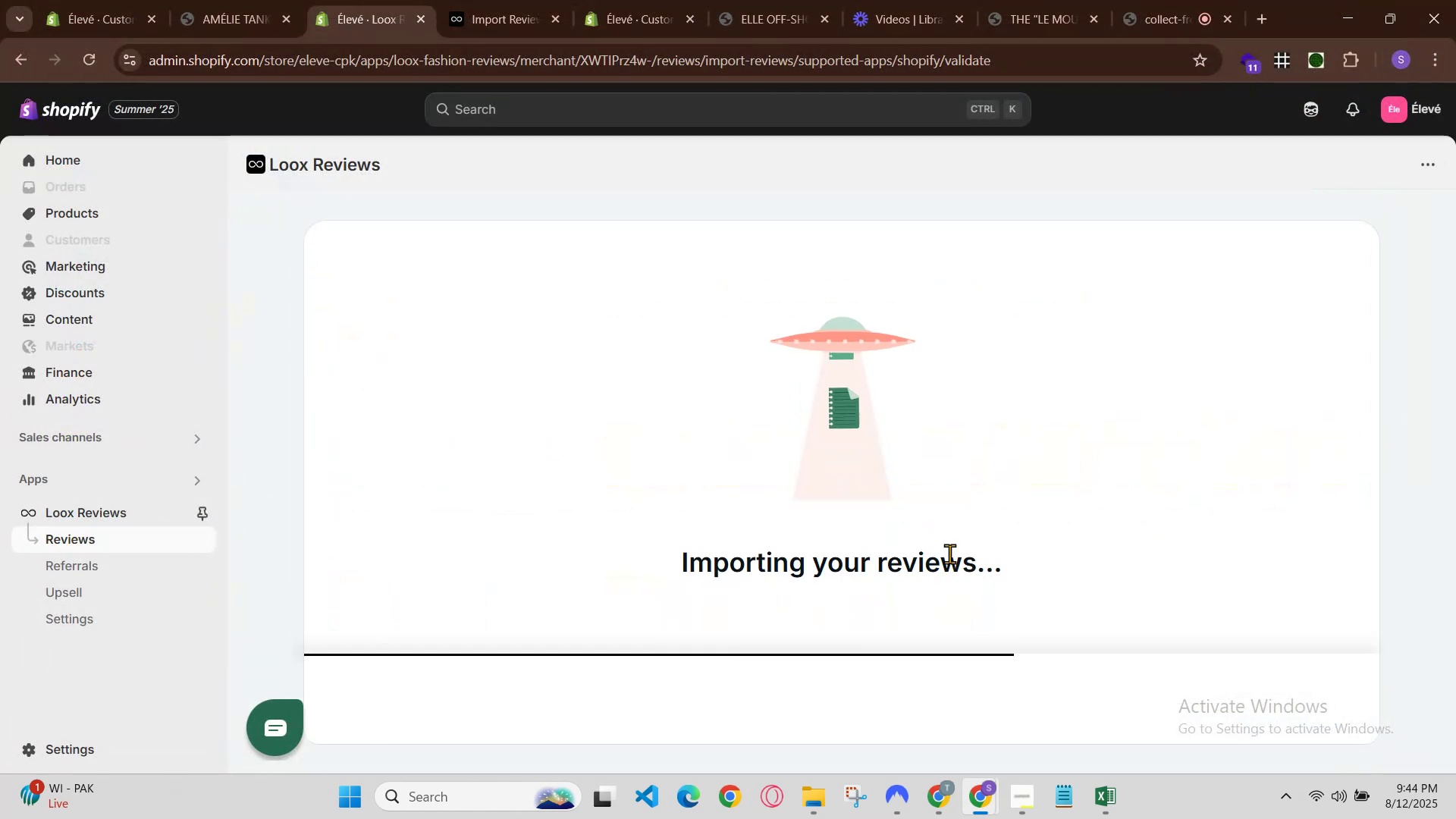 
scroll: coordinate [964, 610], scroll_direction: down, amount: 1.0
 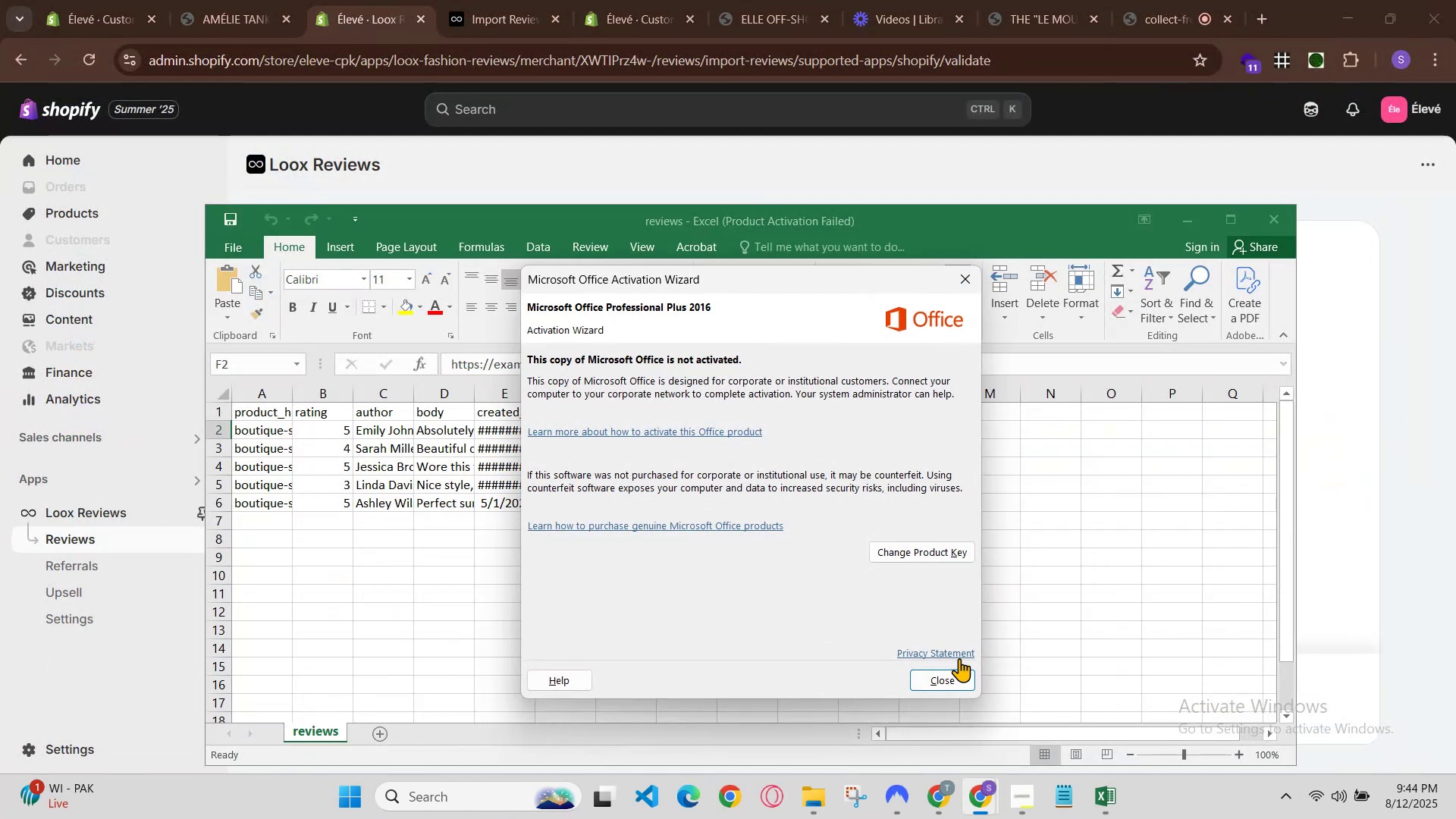 
left_click([955, 679])
 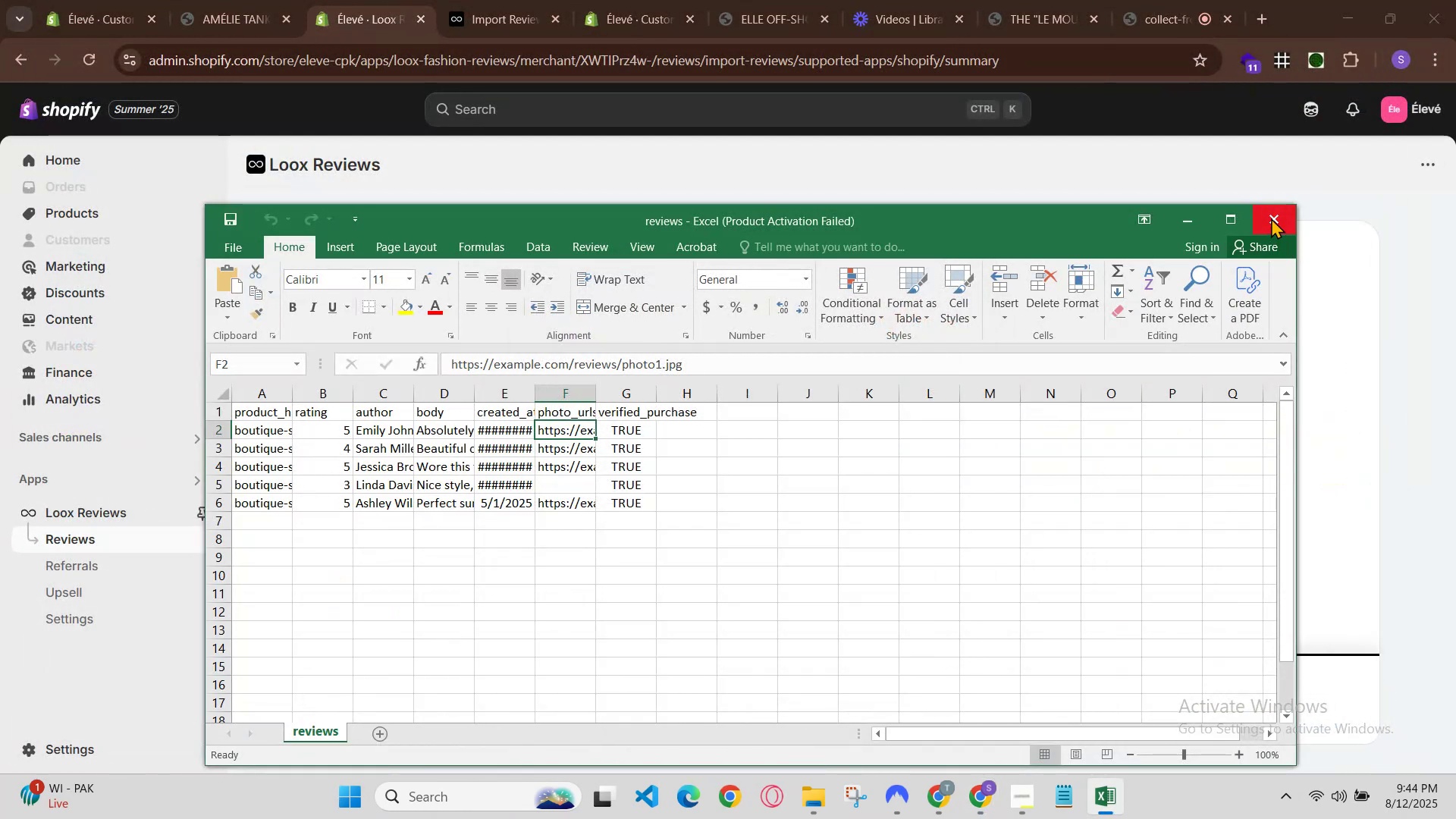 
left_click([1271, 218])
 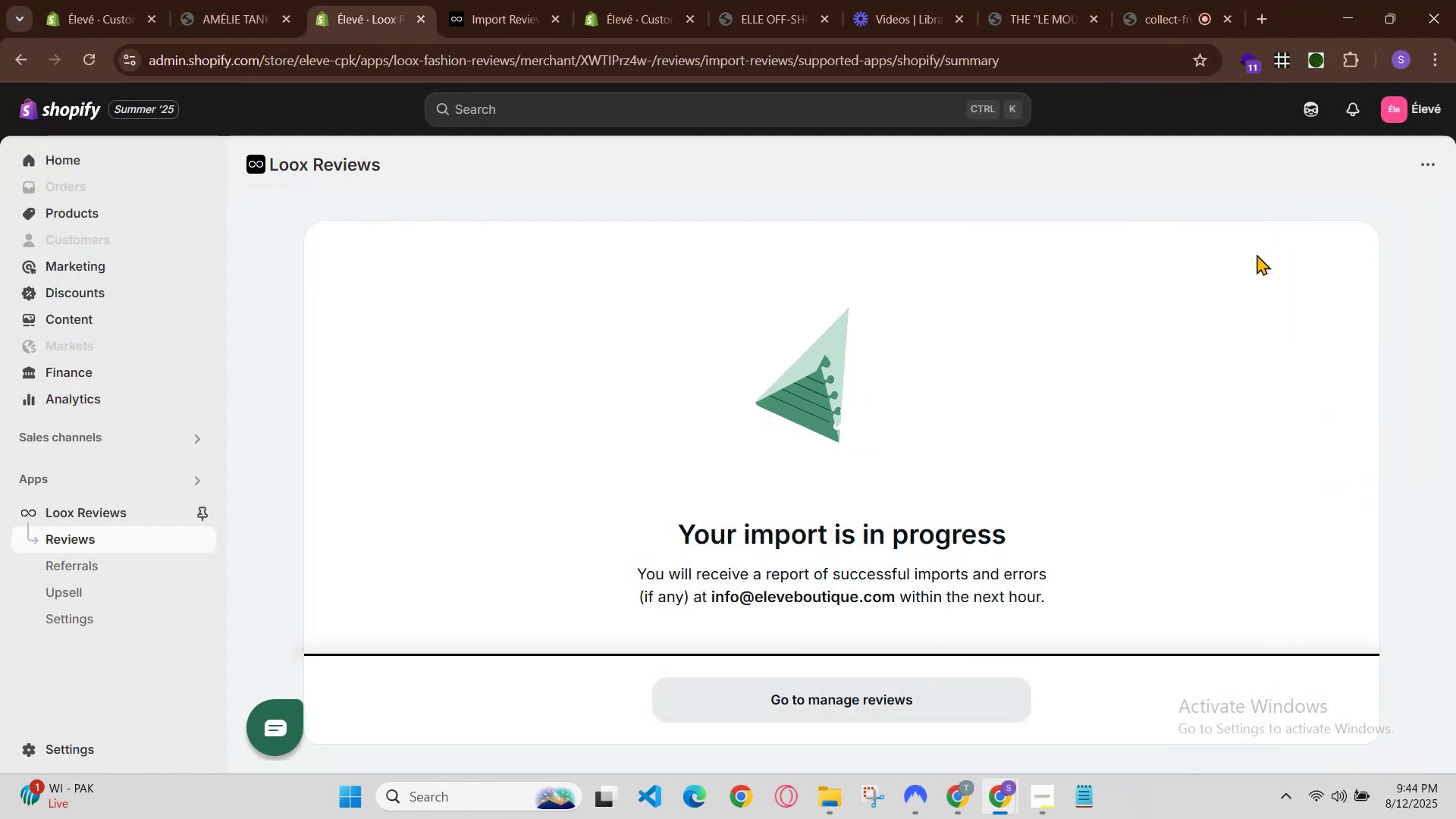 
scroll: coordinate [906, 700], scroll_direction: down, amount: 7.0
 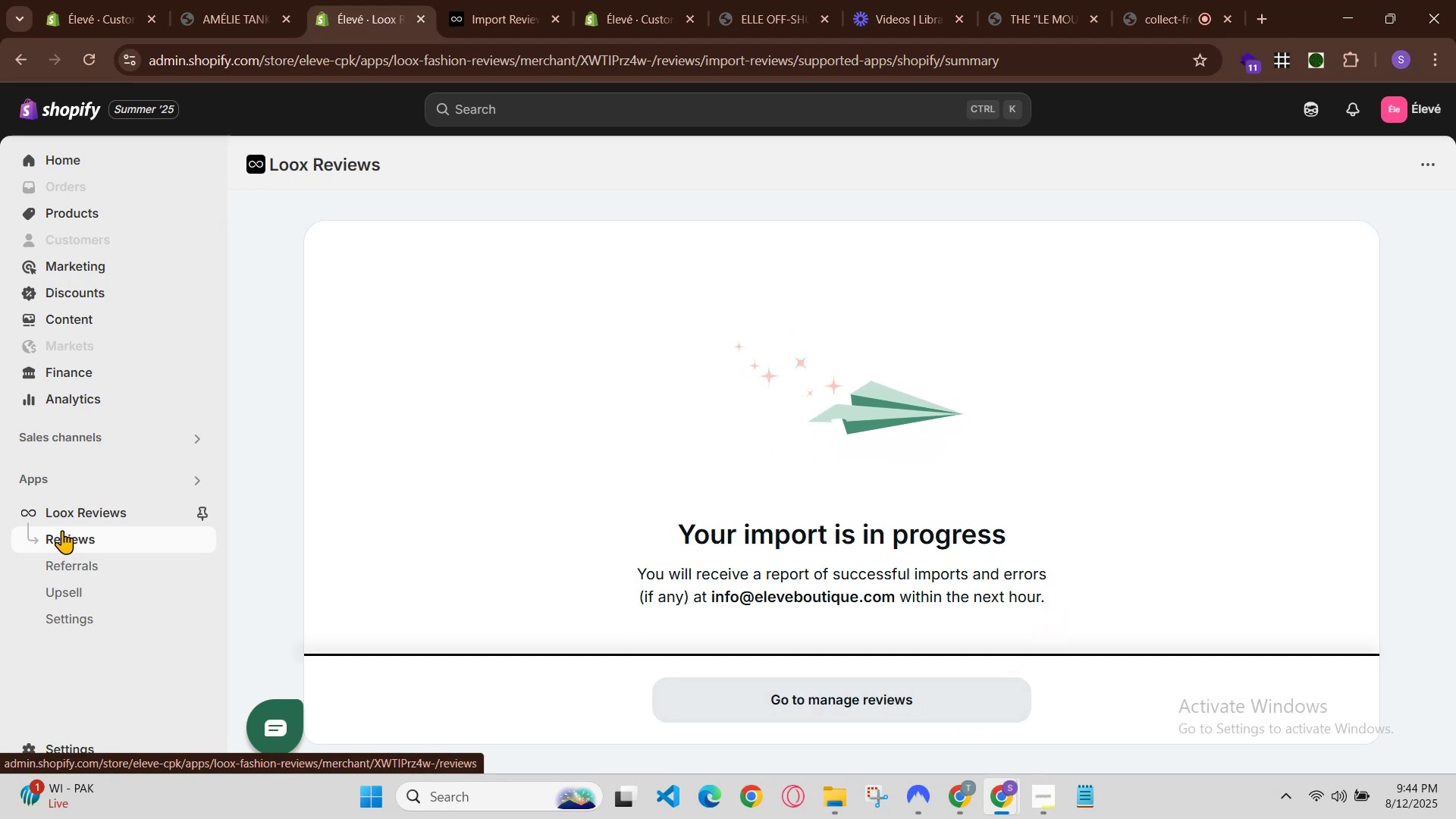 
left_click([86, 516])
 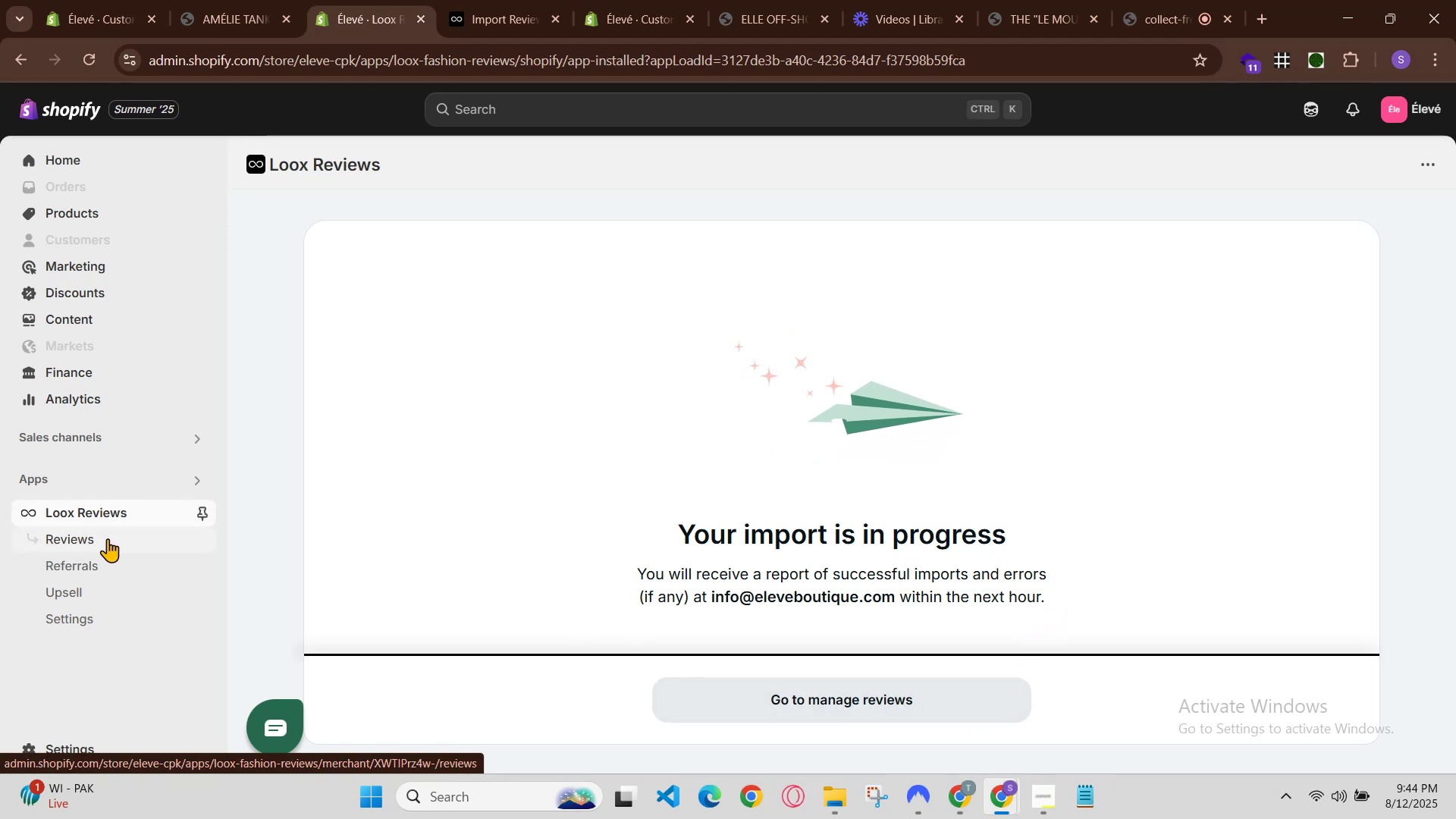 
left_click([108, 539])
 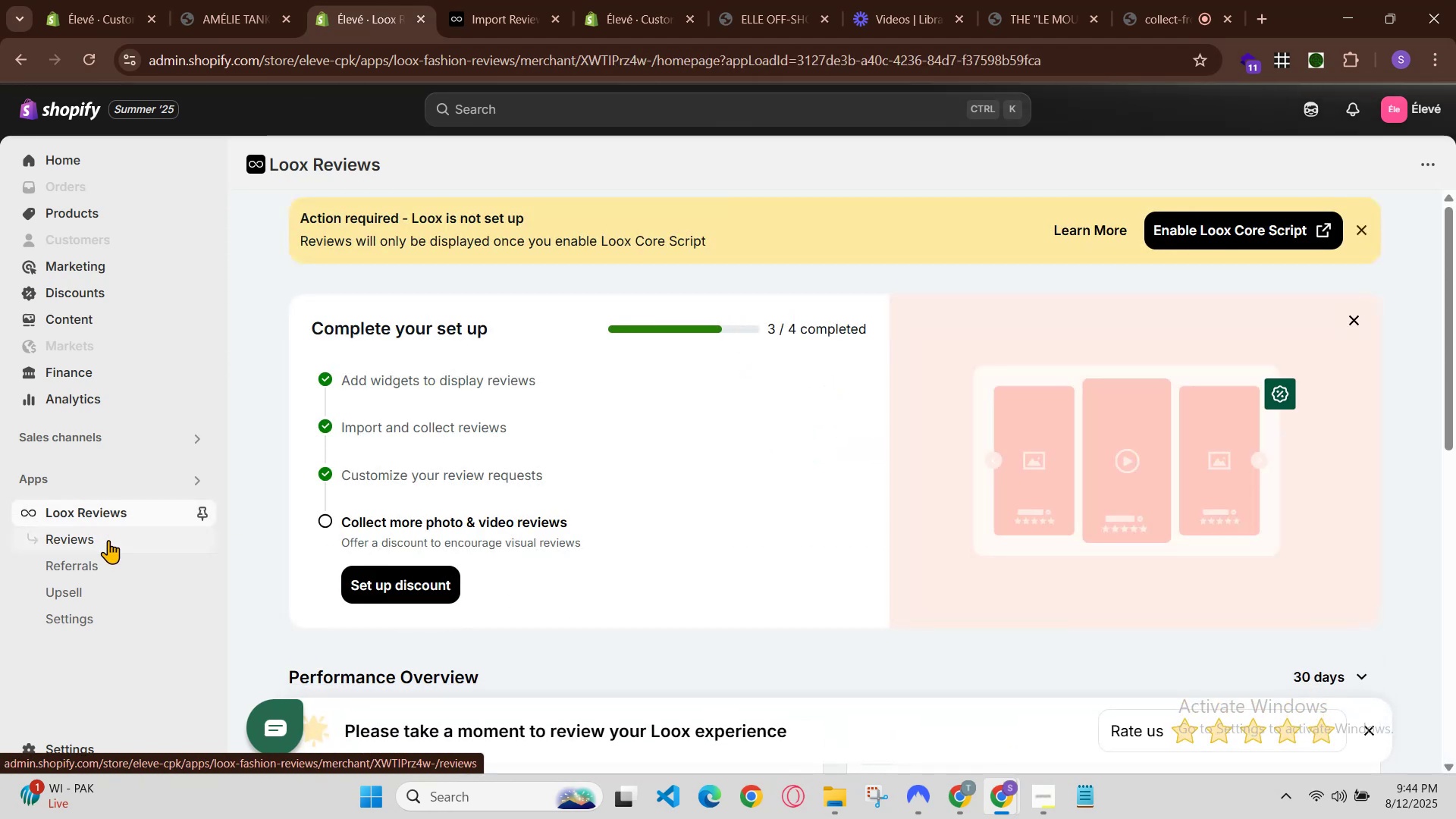 
scroll: coordinate [742, 570], scroll_direction: down, amount: 10.0
 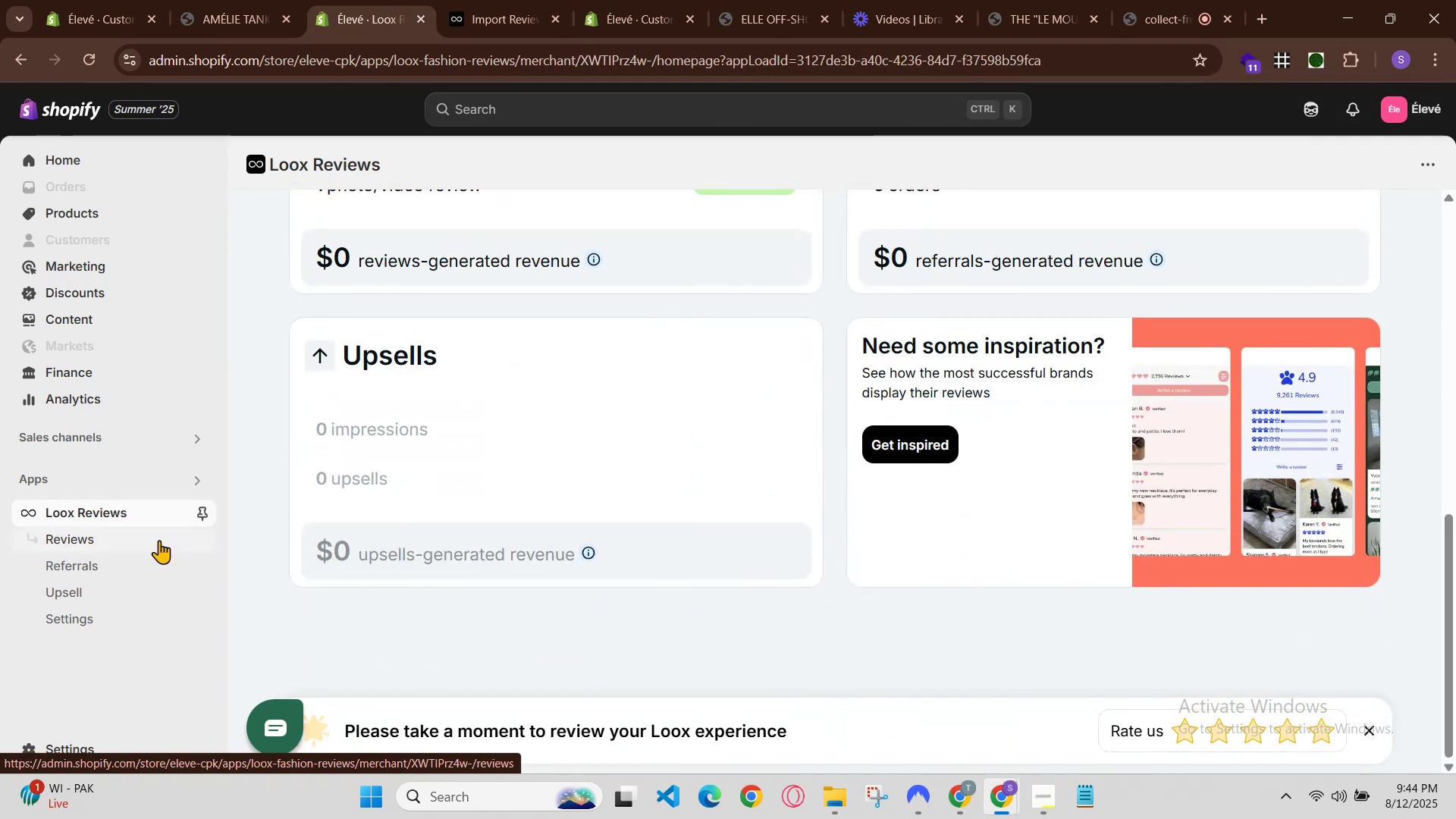 
left_click([158, 538])
 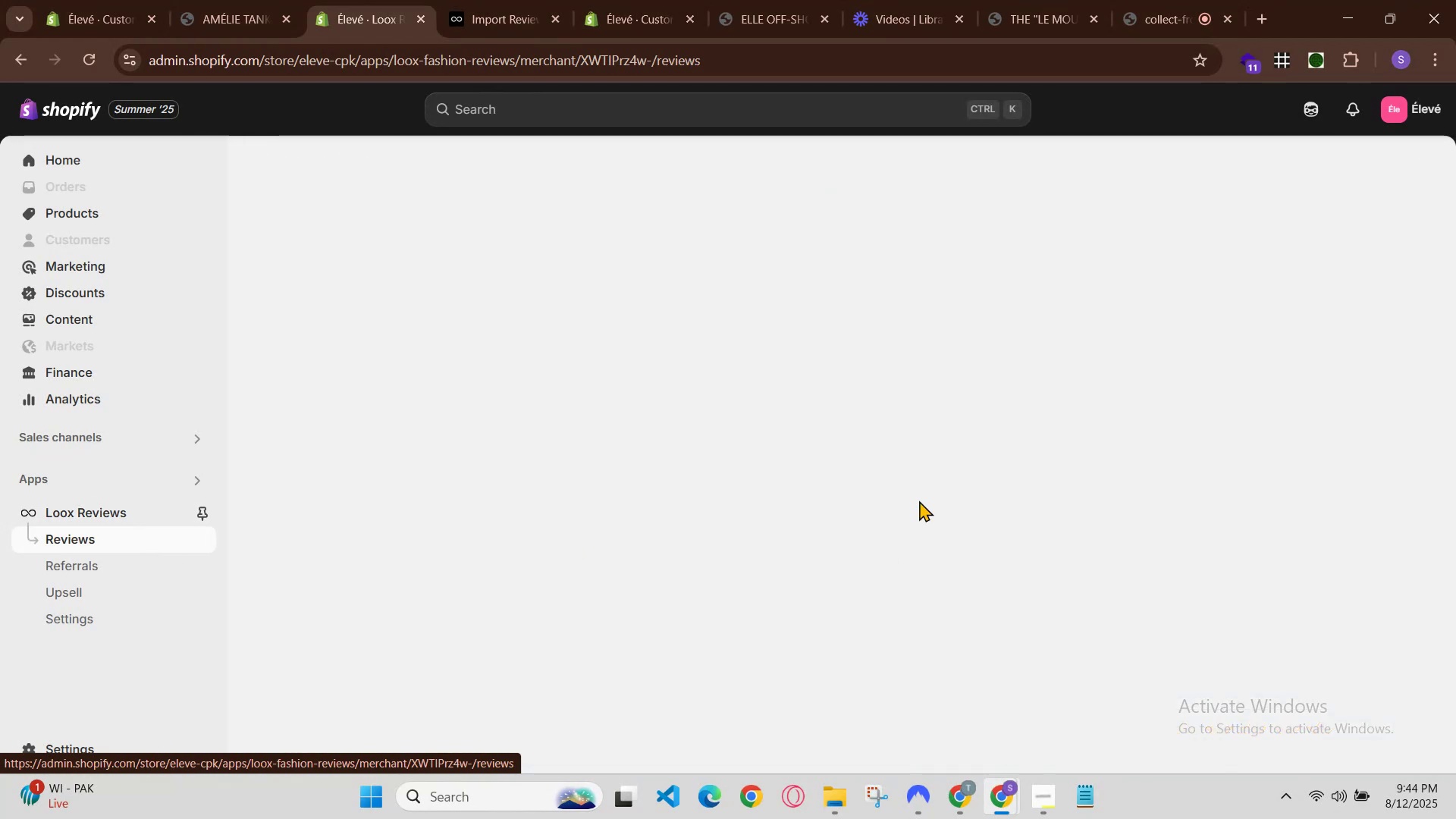 
scroll: coordinate [970, 535], scroll_direction: down, amount: 8.0
 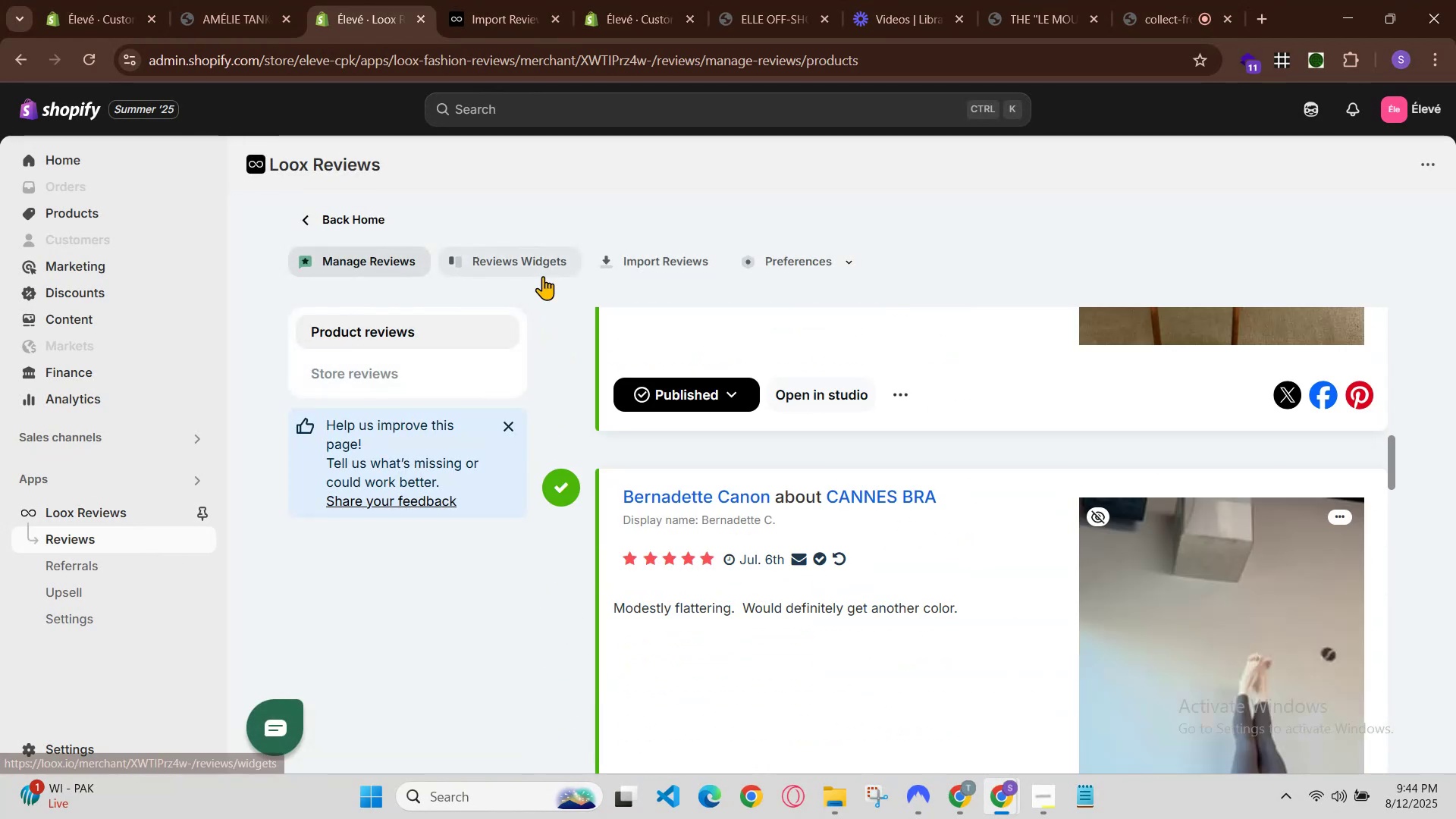 
left_click([545, 265])
 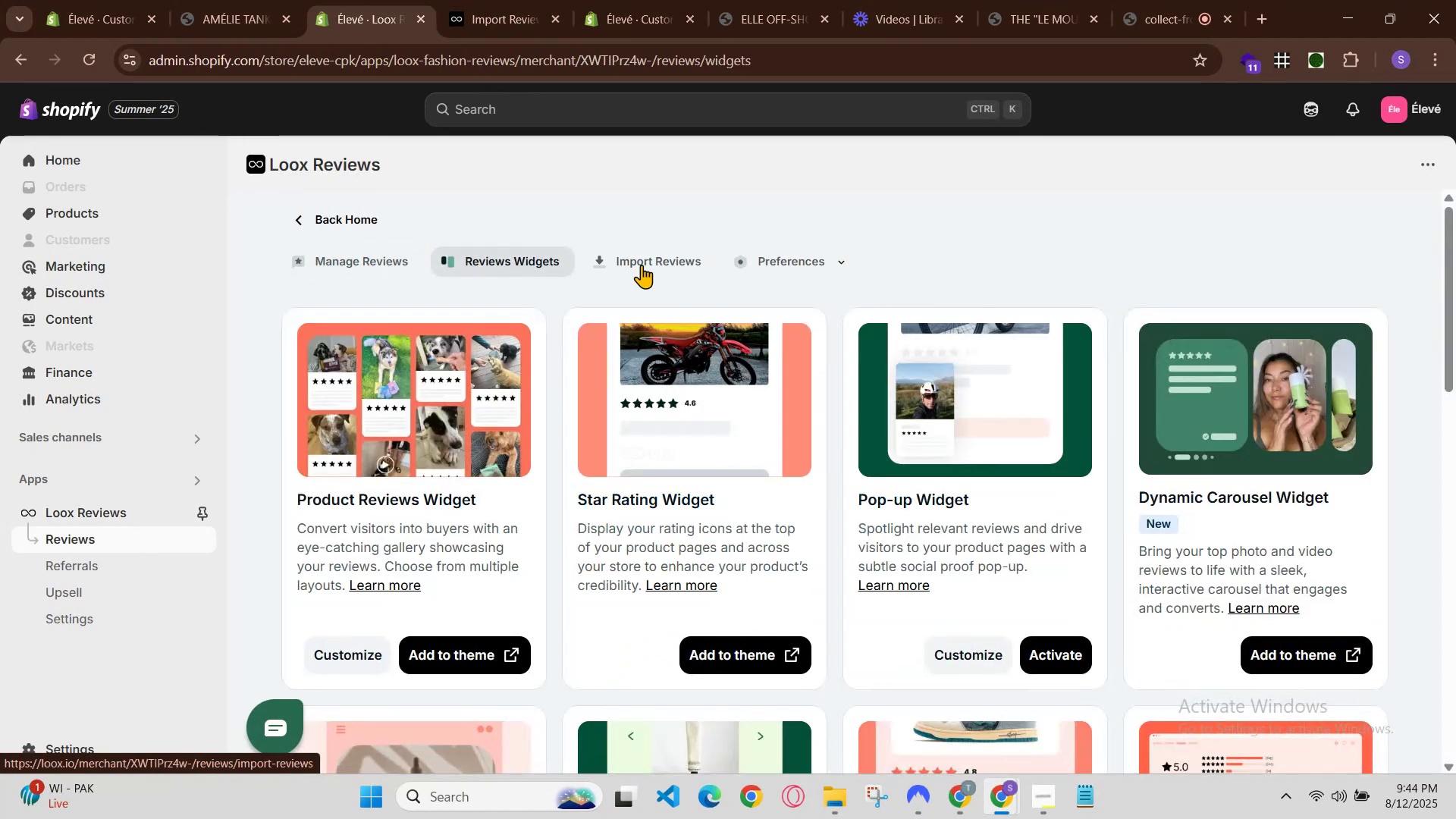 
left_click([669, 266])
 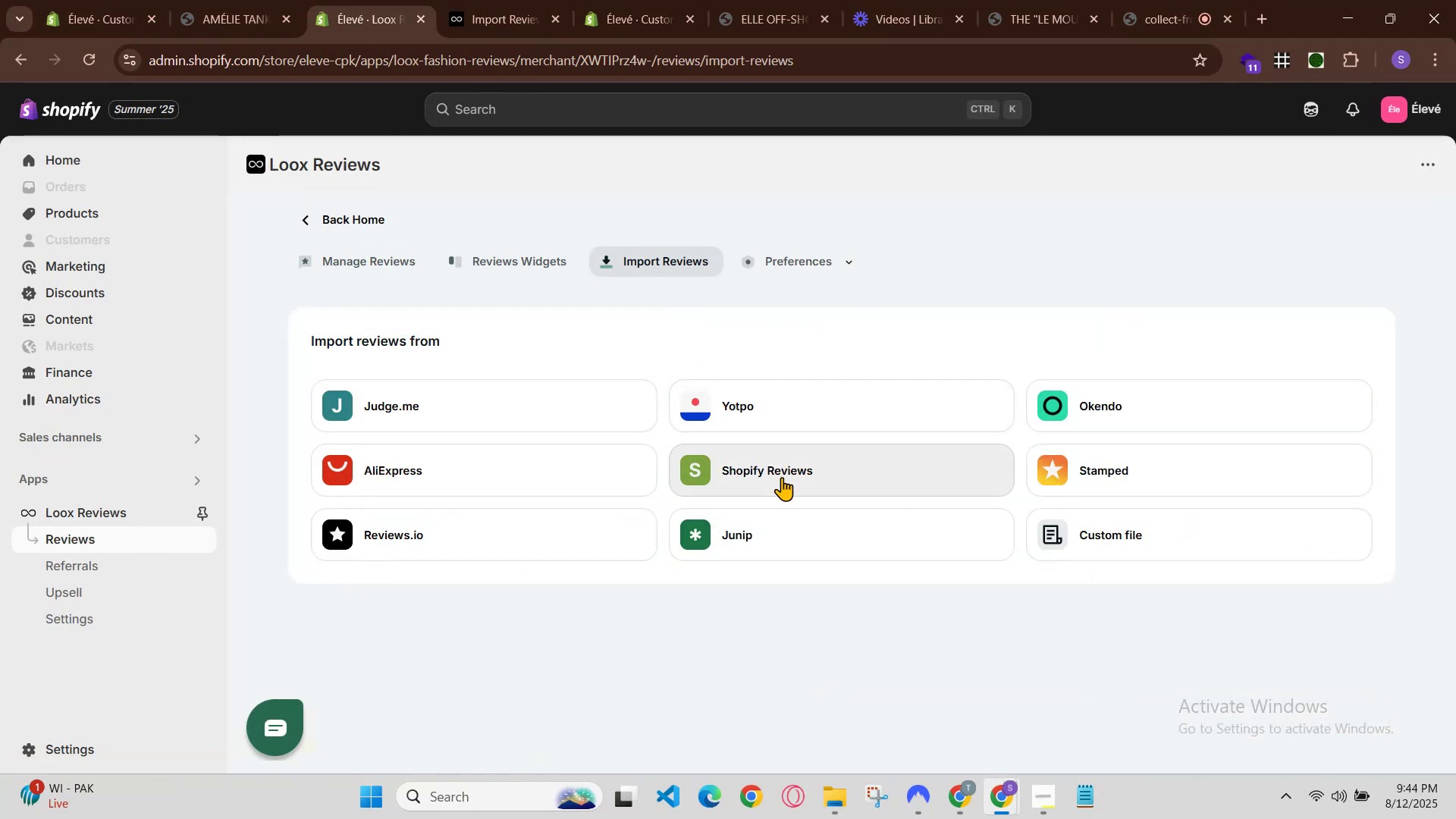 
left_click([790, 473])
 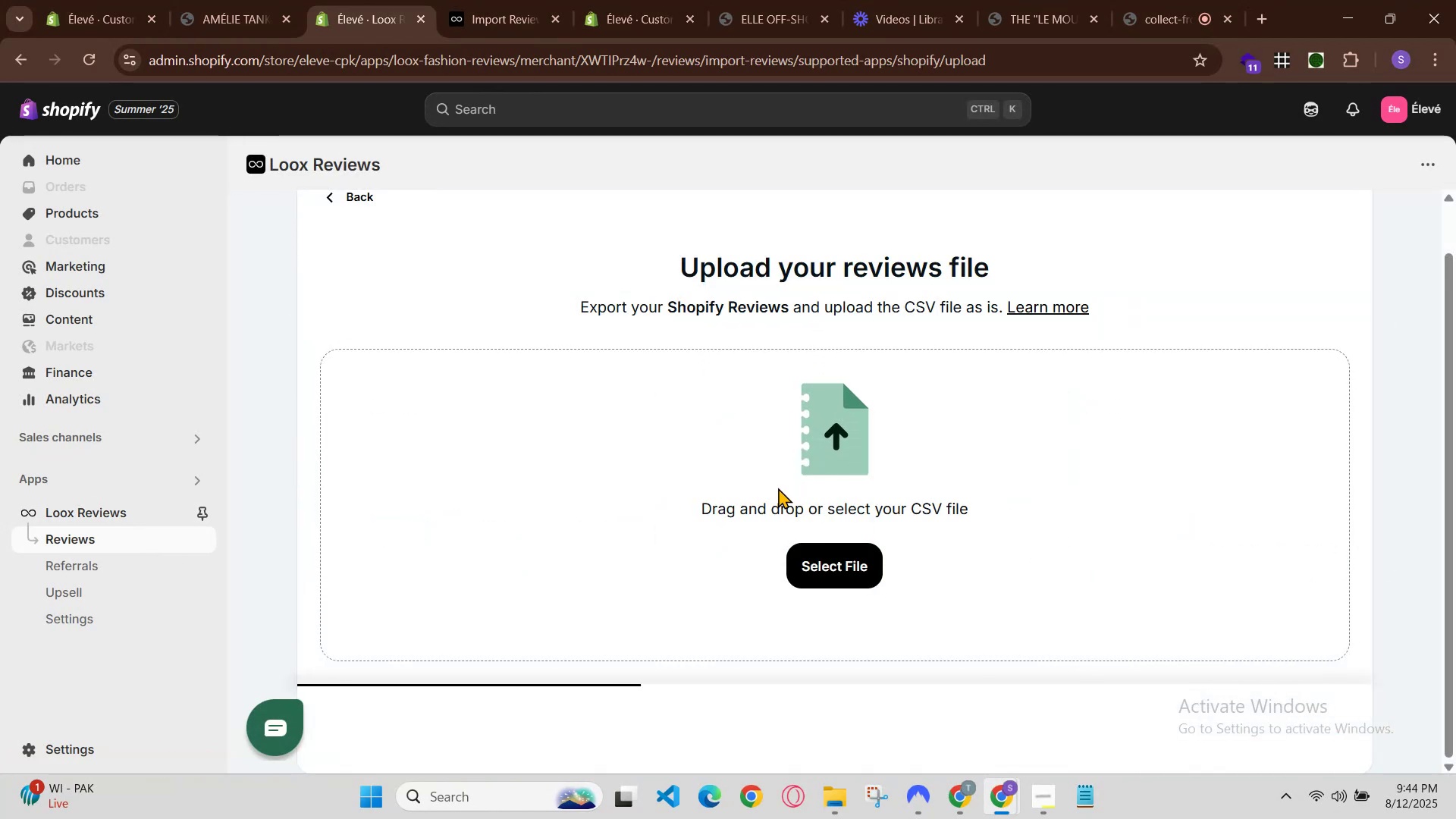 
scroll: coordinate [801, 563], scroll_direction: down, amount: 2.0
 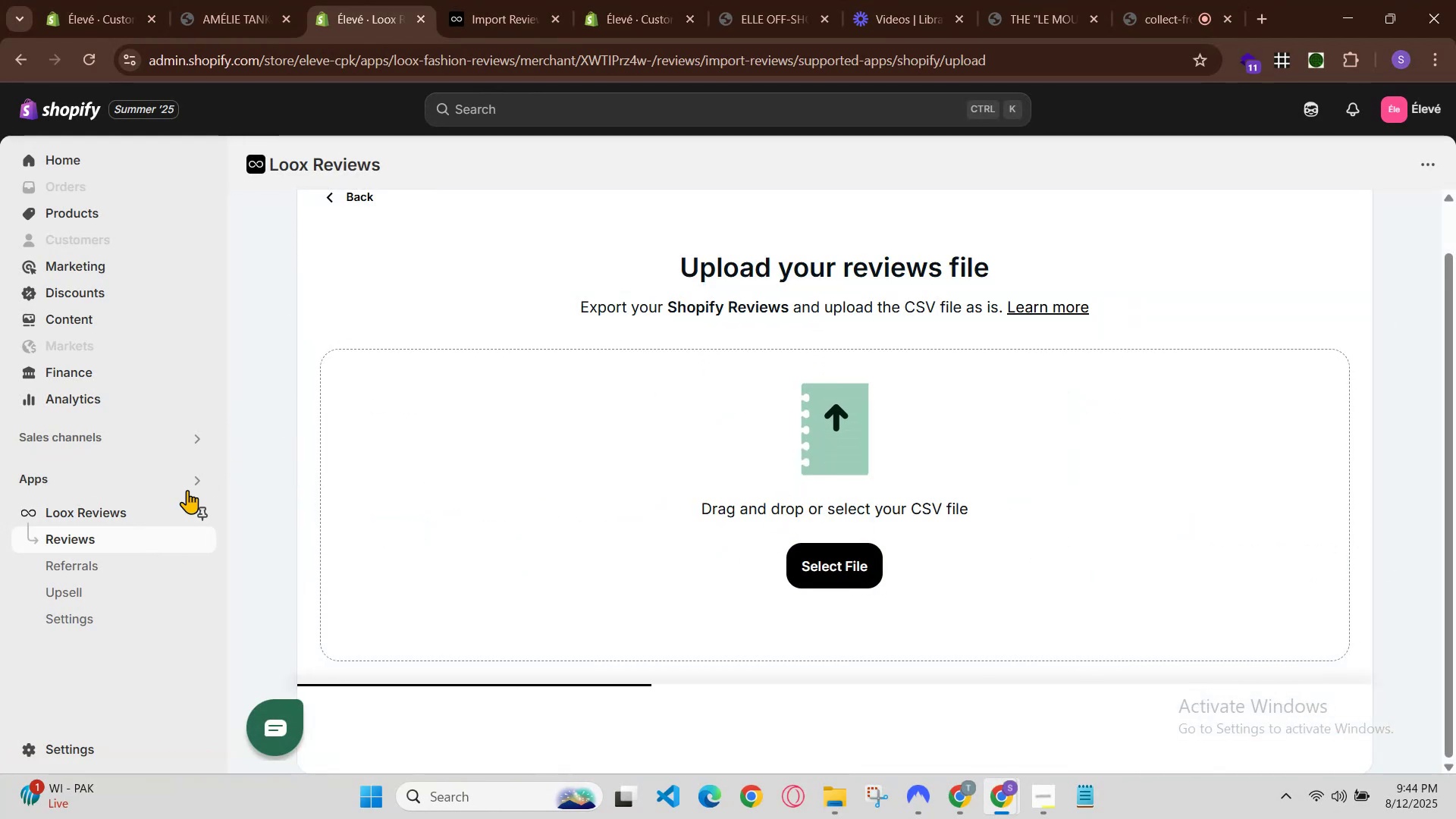 
left_click([147, 509])
 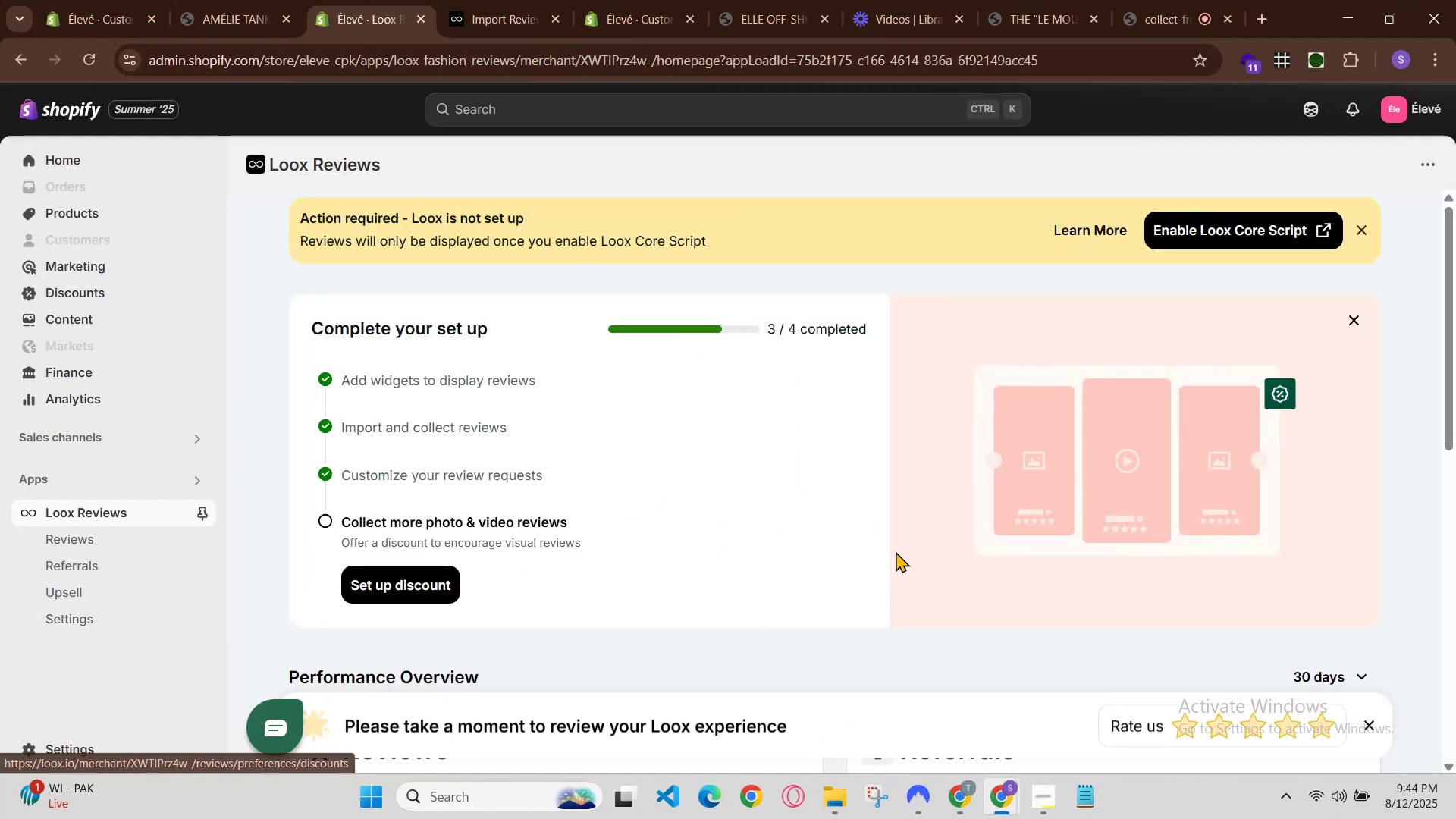 
scroll: coordinate [924, 720], scroll_direction: down, amount: 5.0
 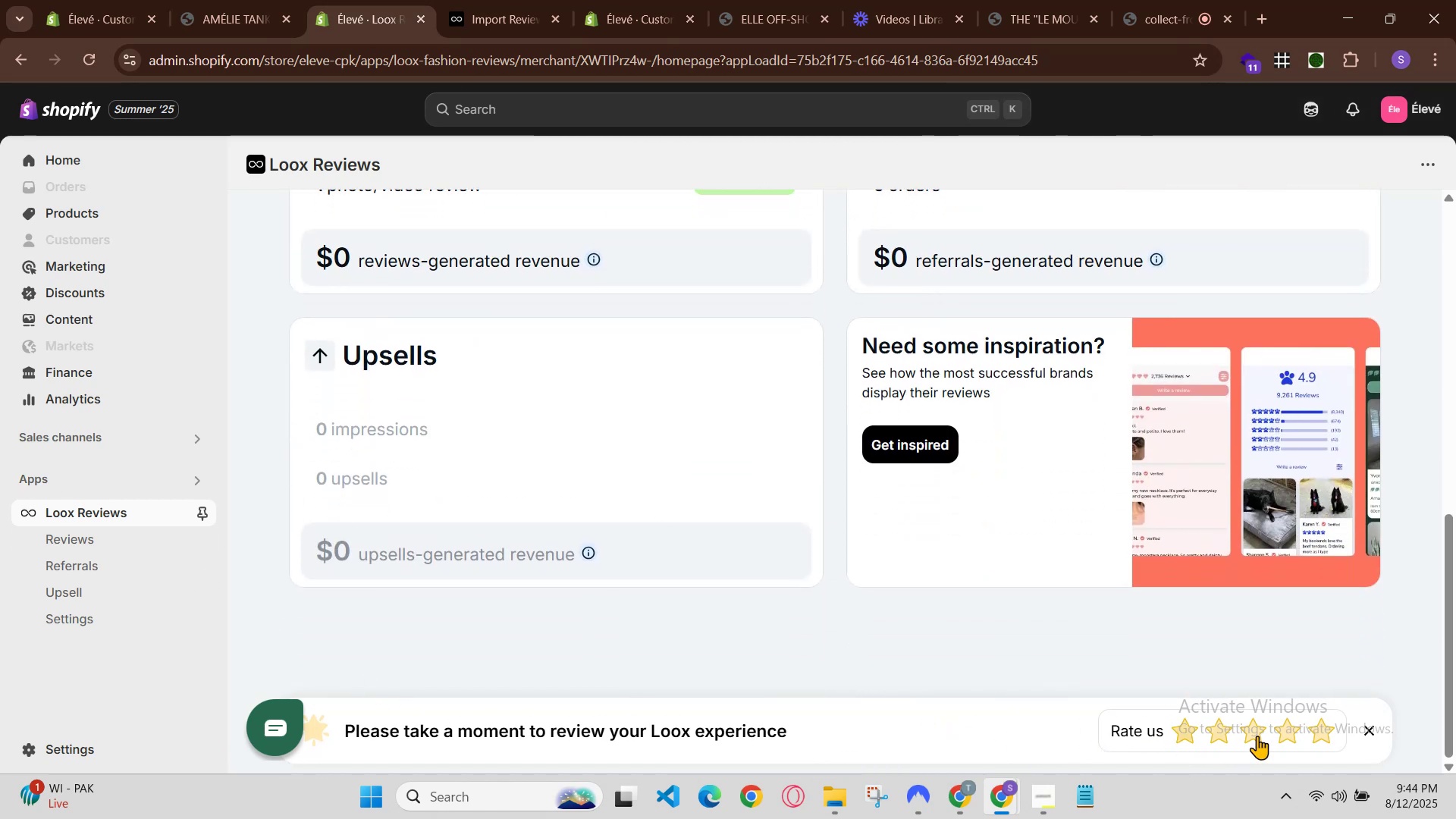 
left_click([1266, 736])
 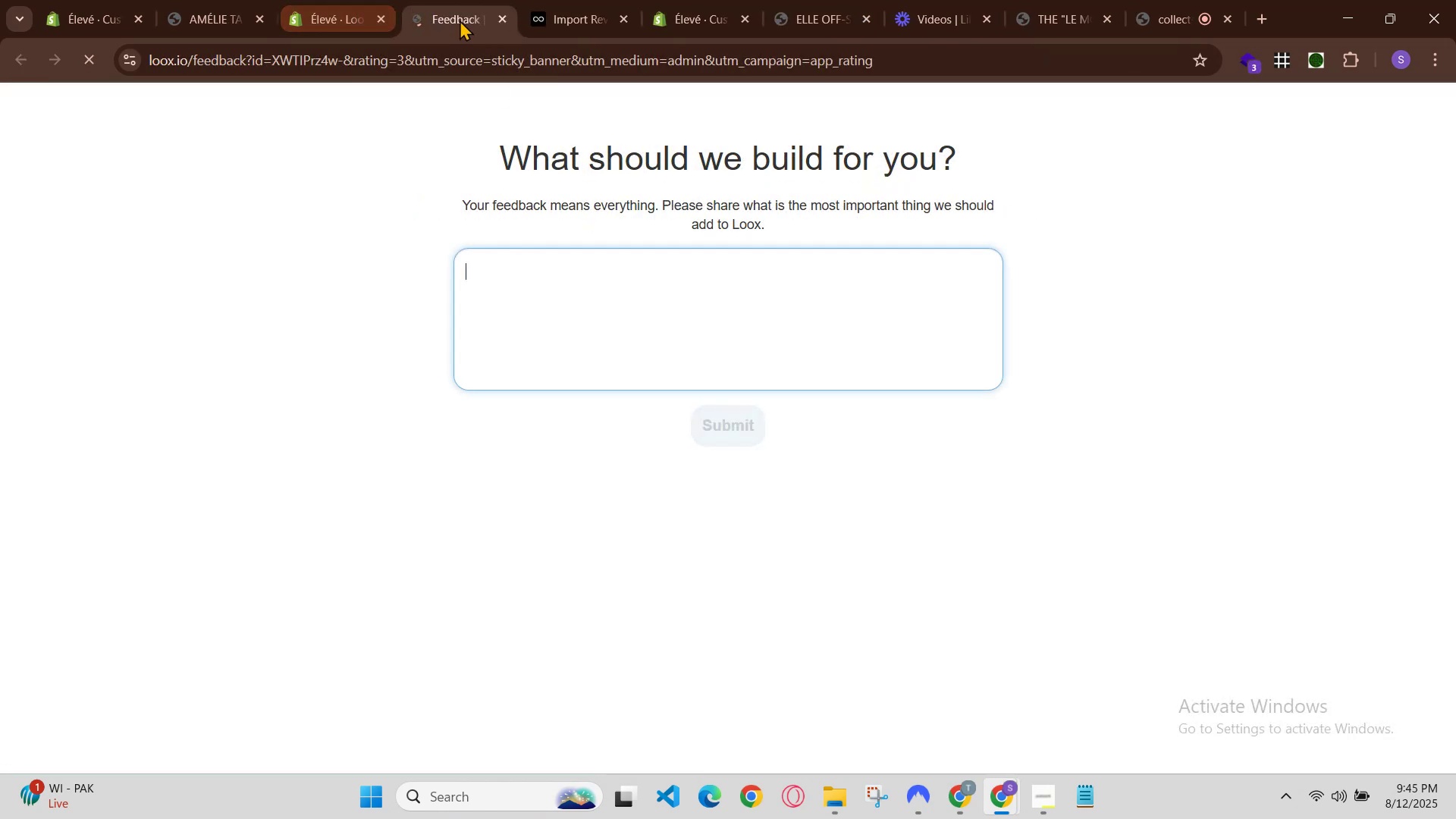 
left_click_drag(start_coordinate=[504, 20], to_coordinate=[498, 16])
 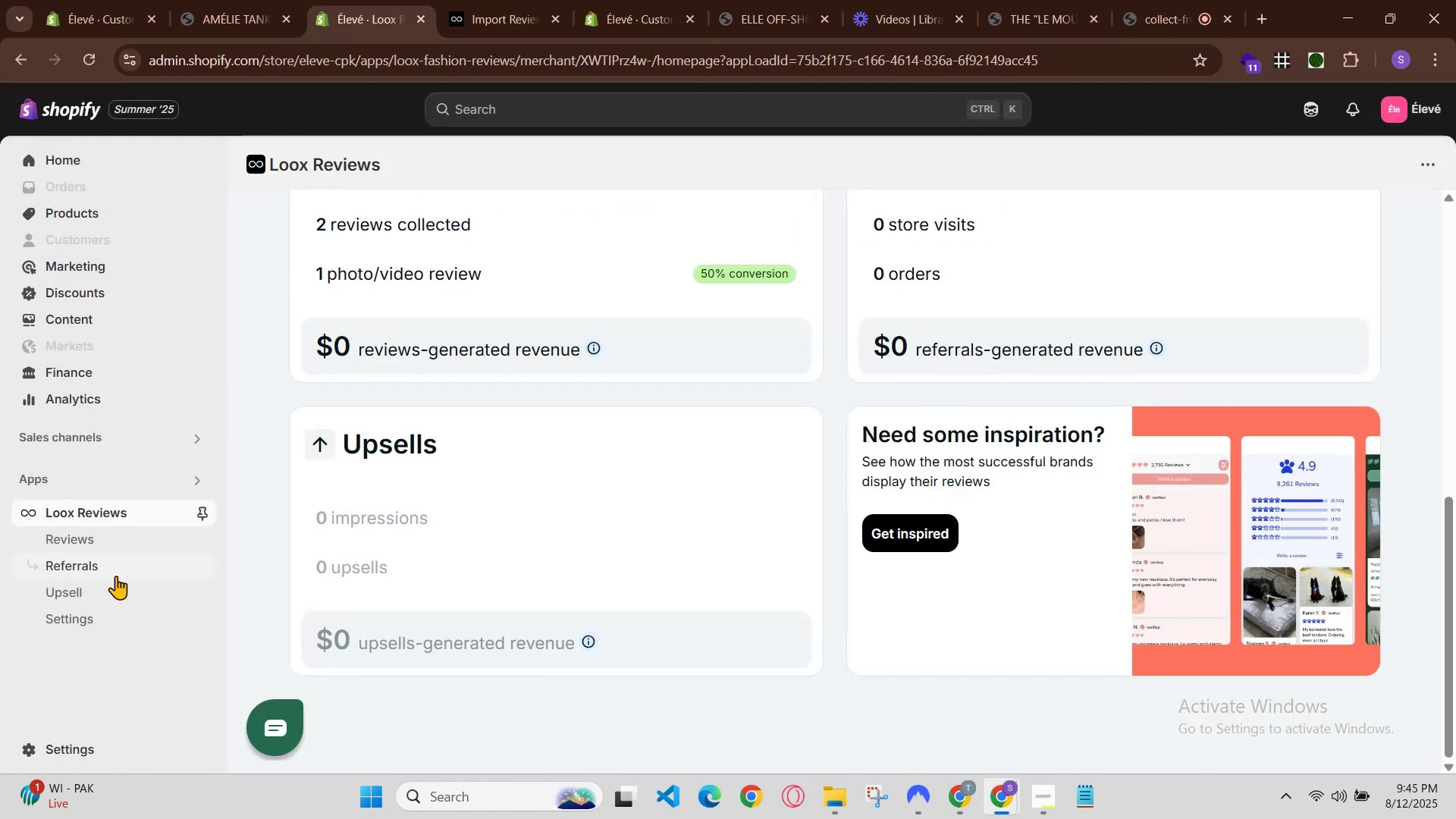 
left_click([127, 610])
 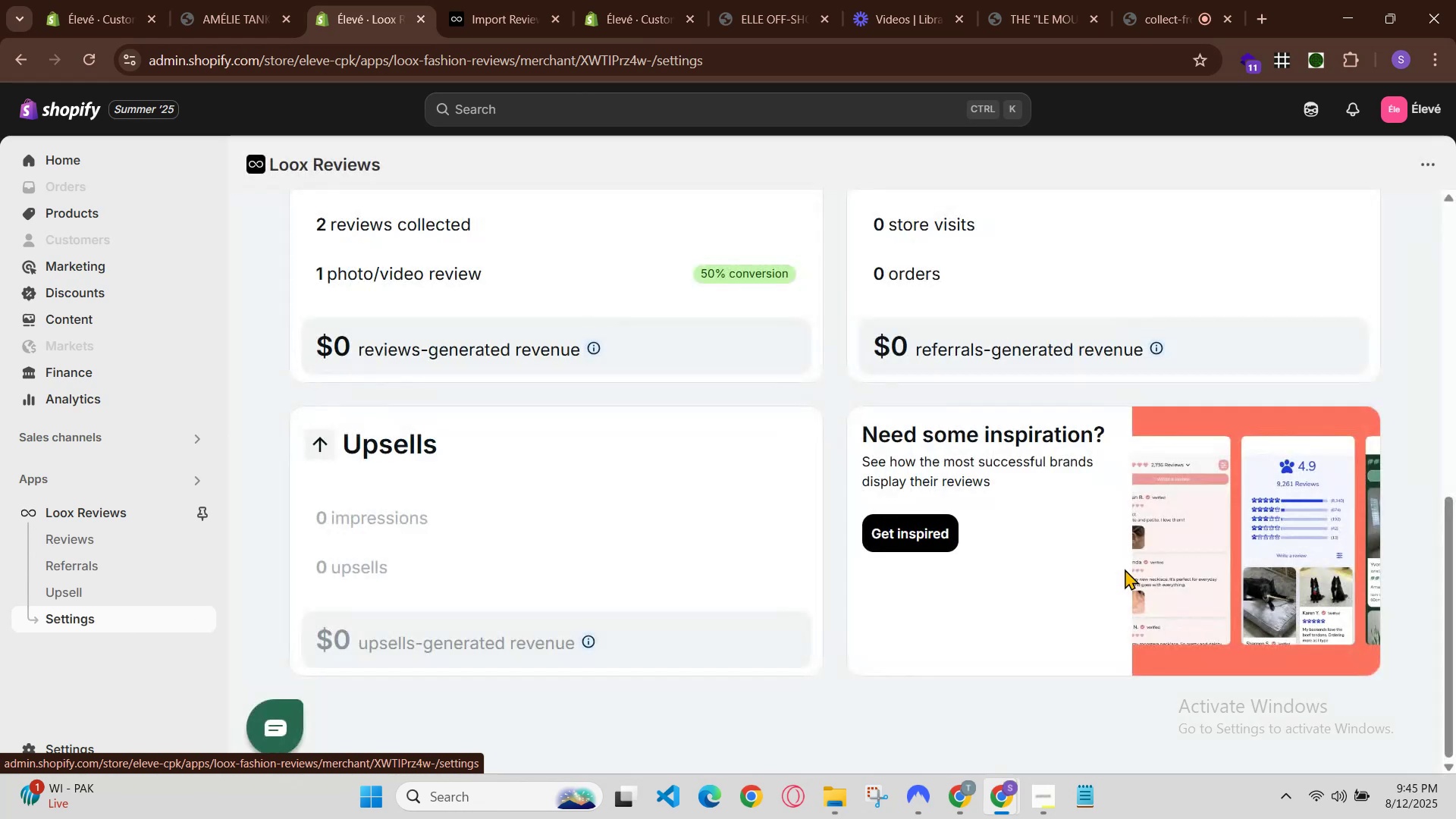 
scroll: coordinate [1064, 469], scroll_direction: down, amount: 3.0
 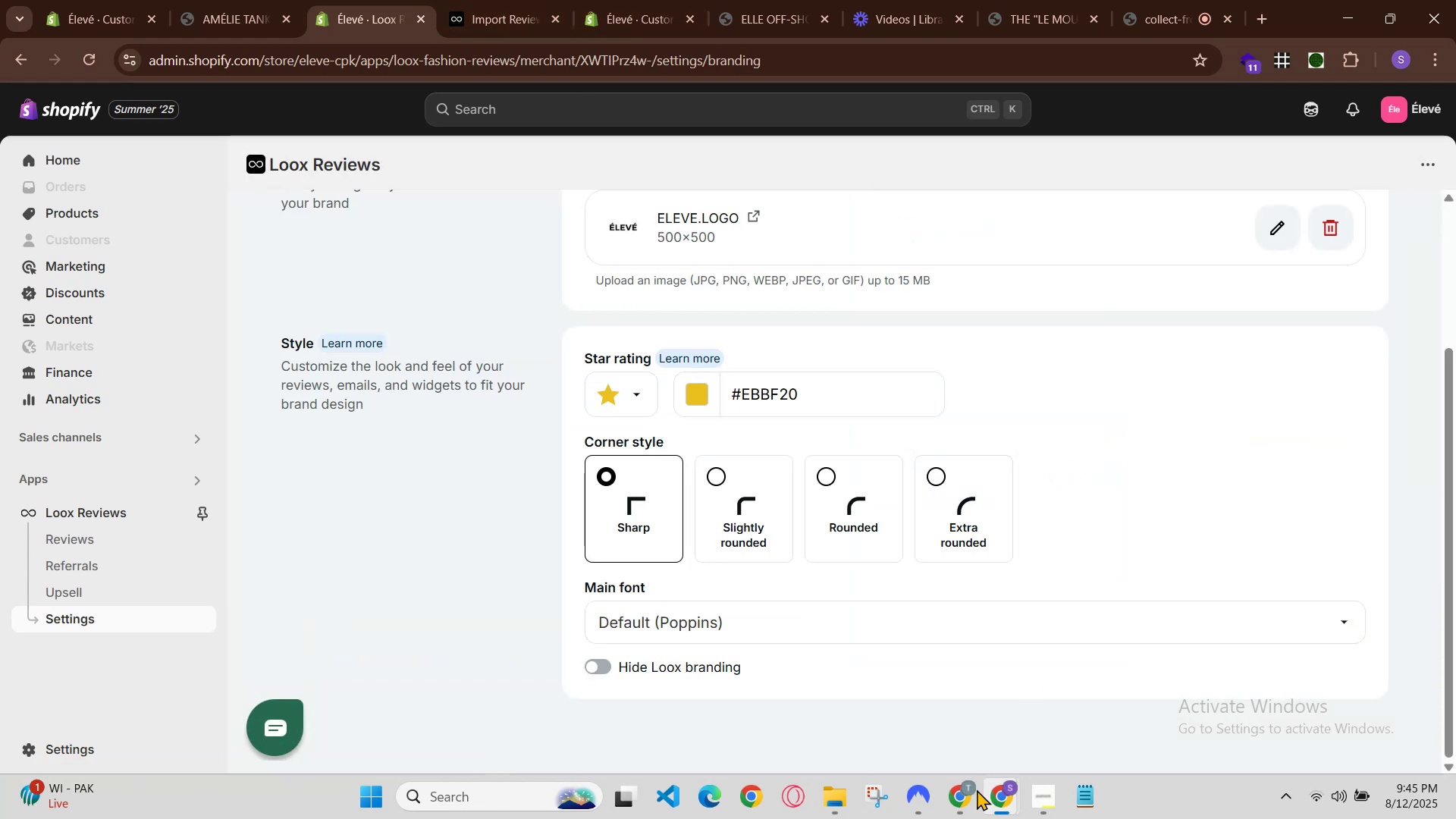 
left_click([997, 794])
 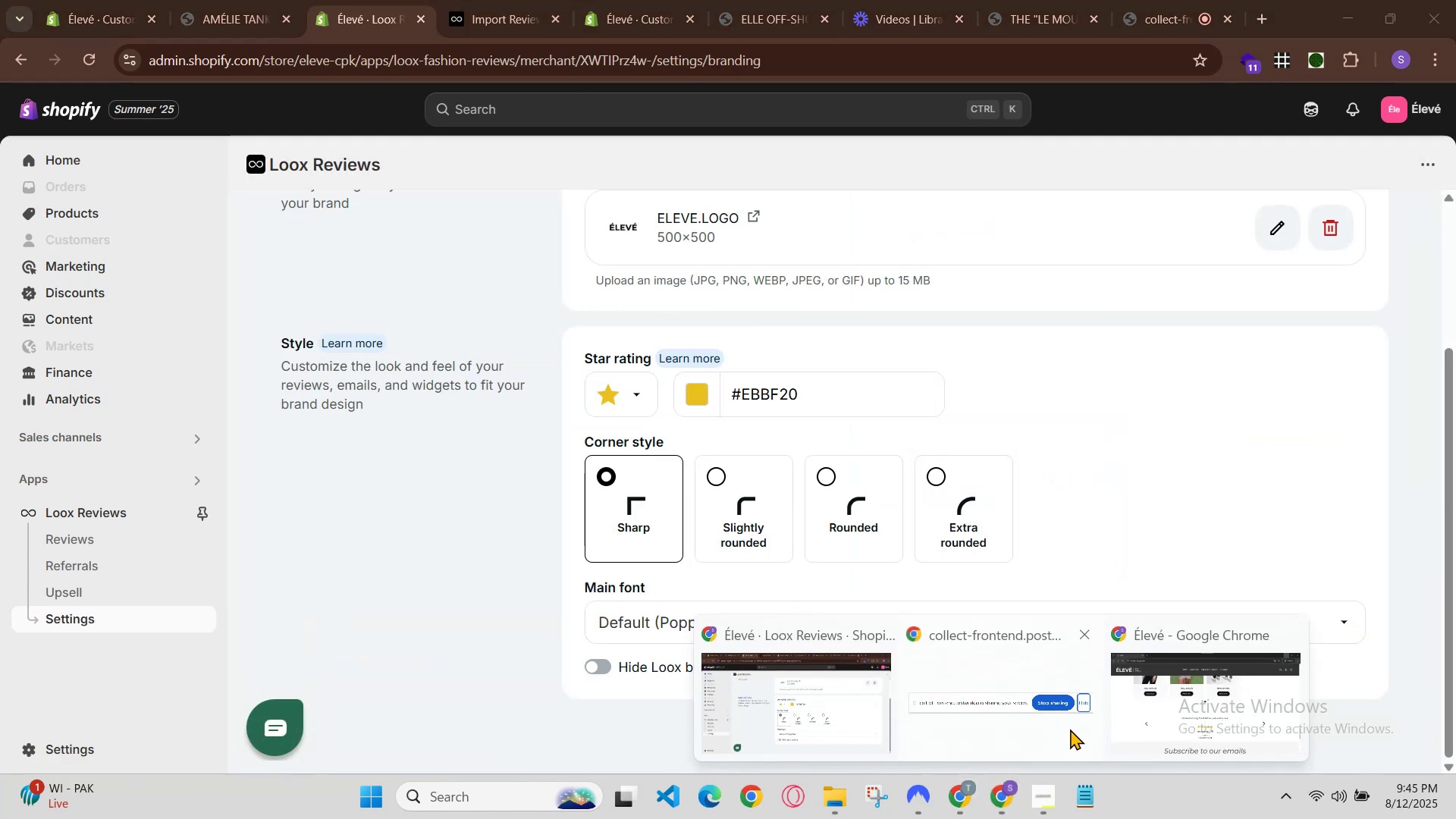 
left_click([1255, 691])
 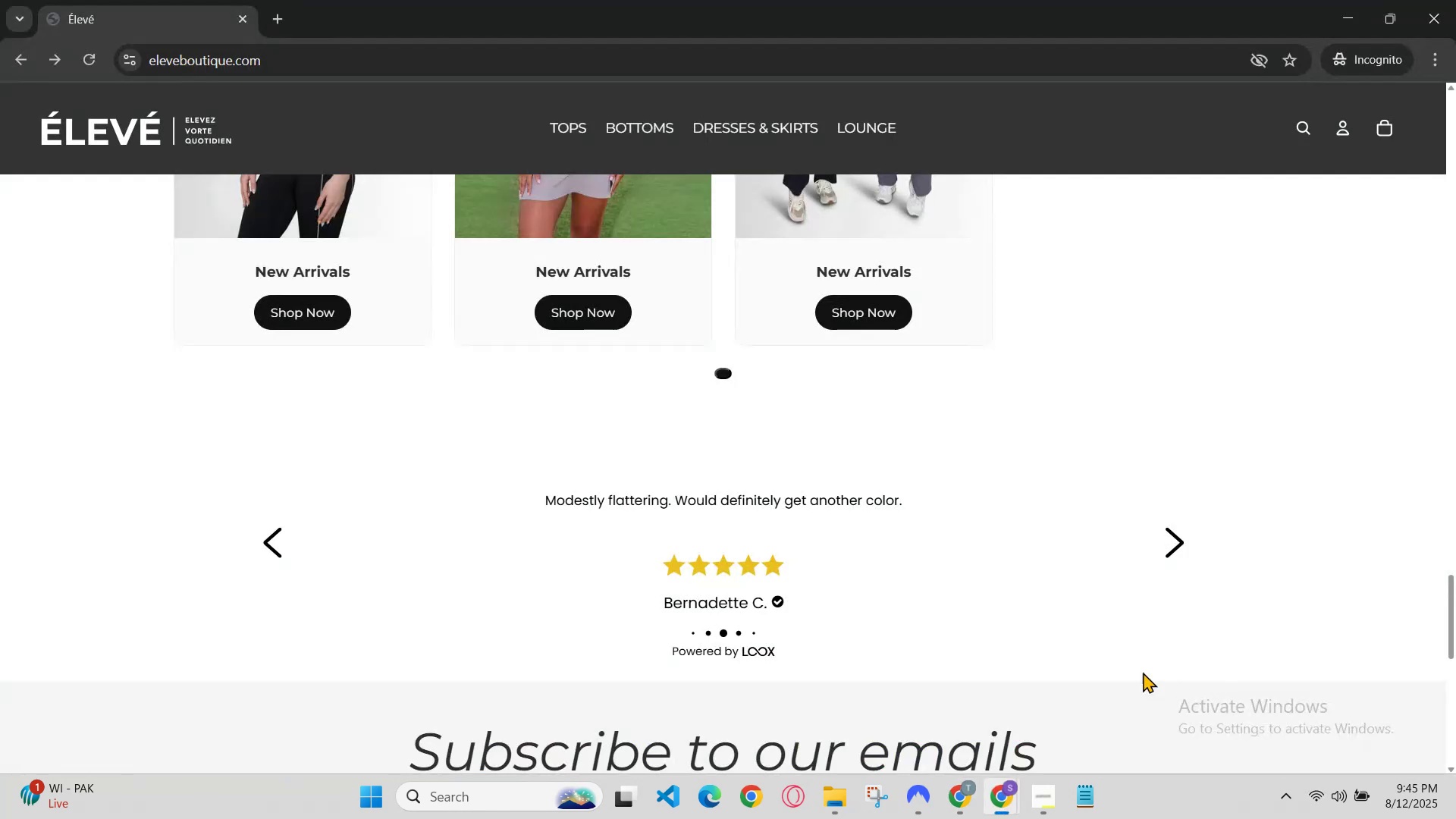 
key(Control+R)
 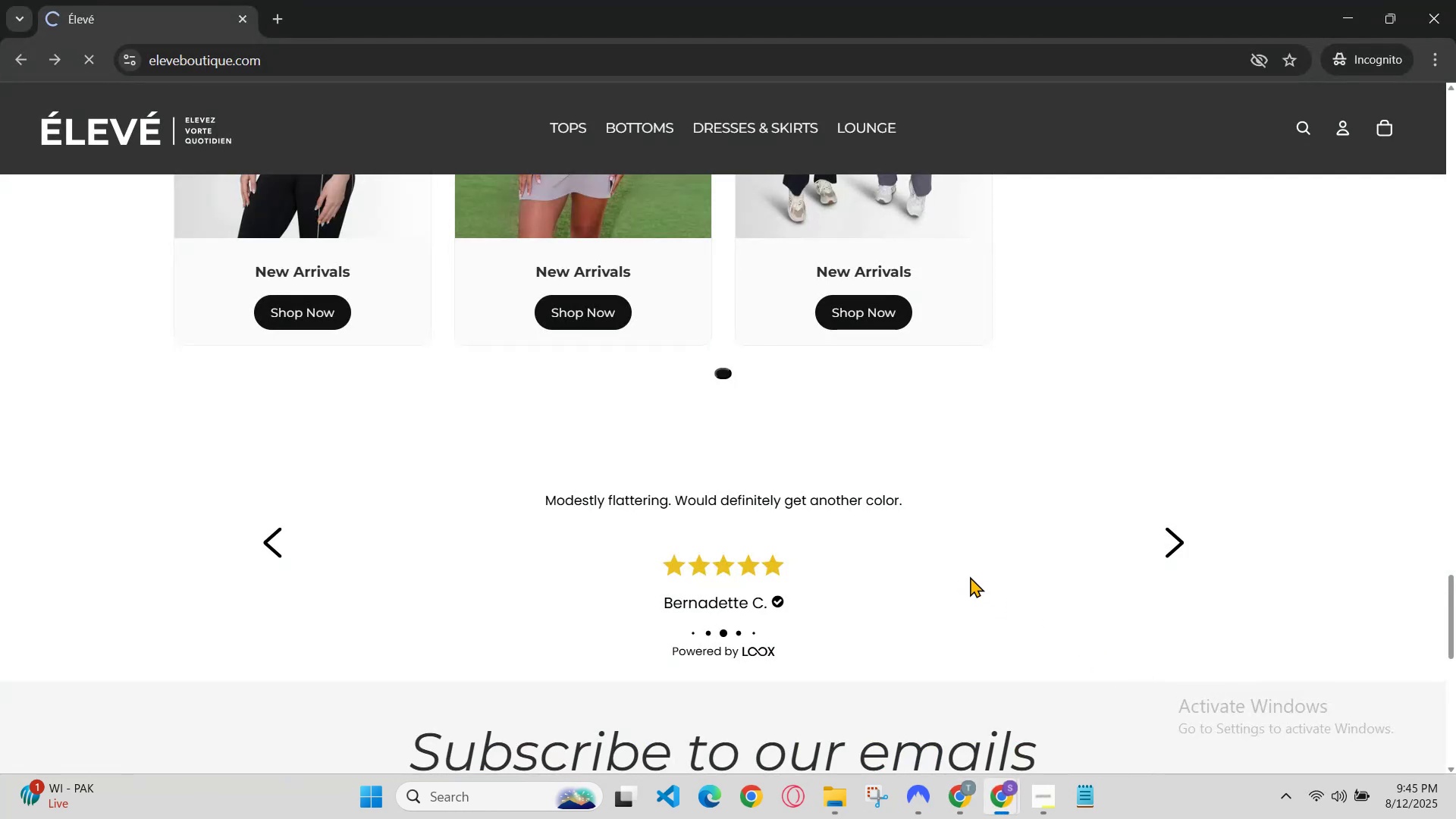 
scroll: coordinate [519, 577], scroll_direction: up, amount: 17.0
 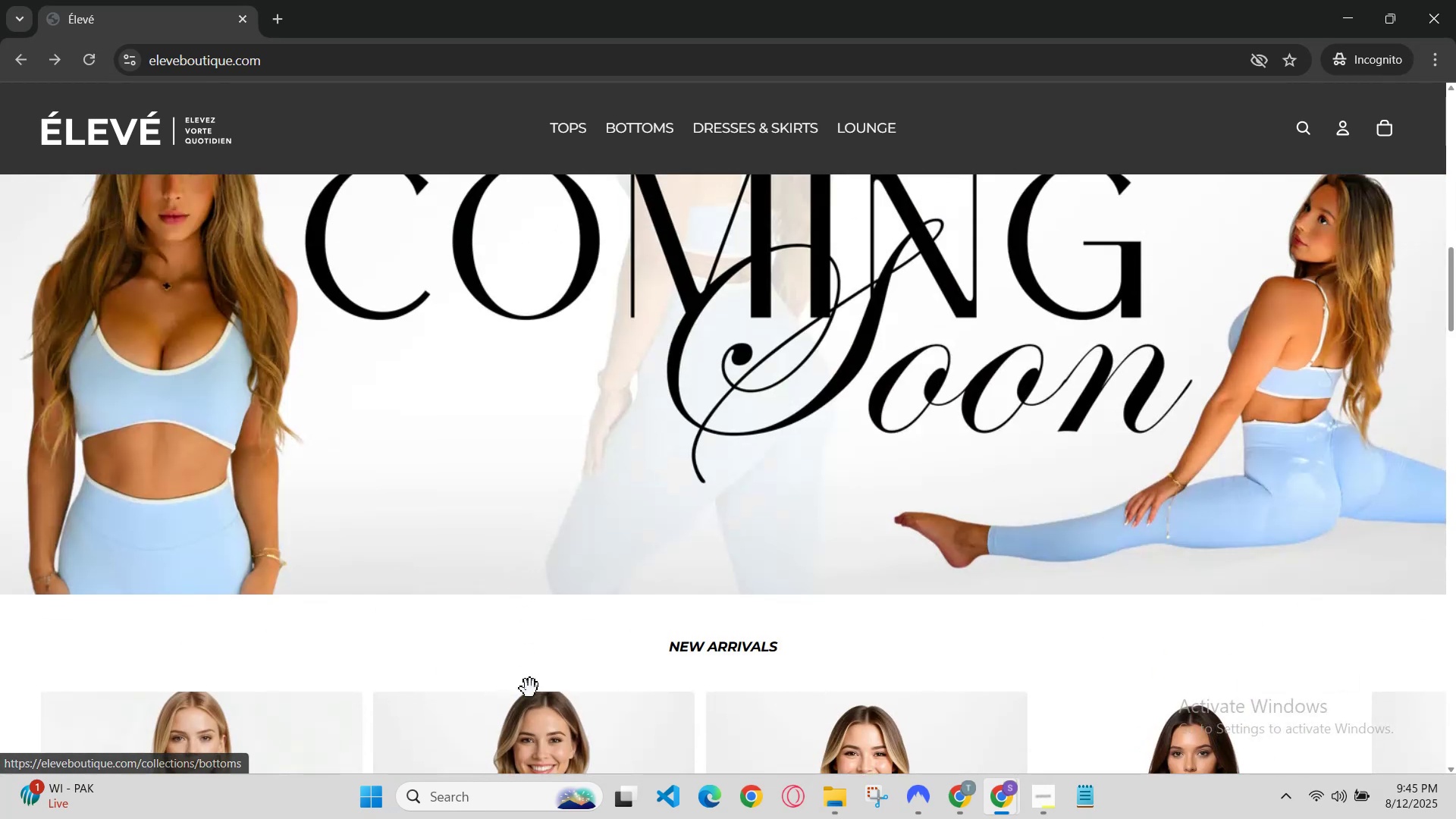 
left_click([546, 776])
 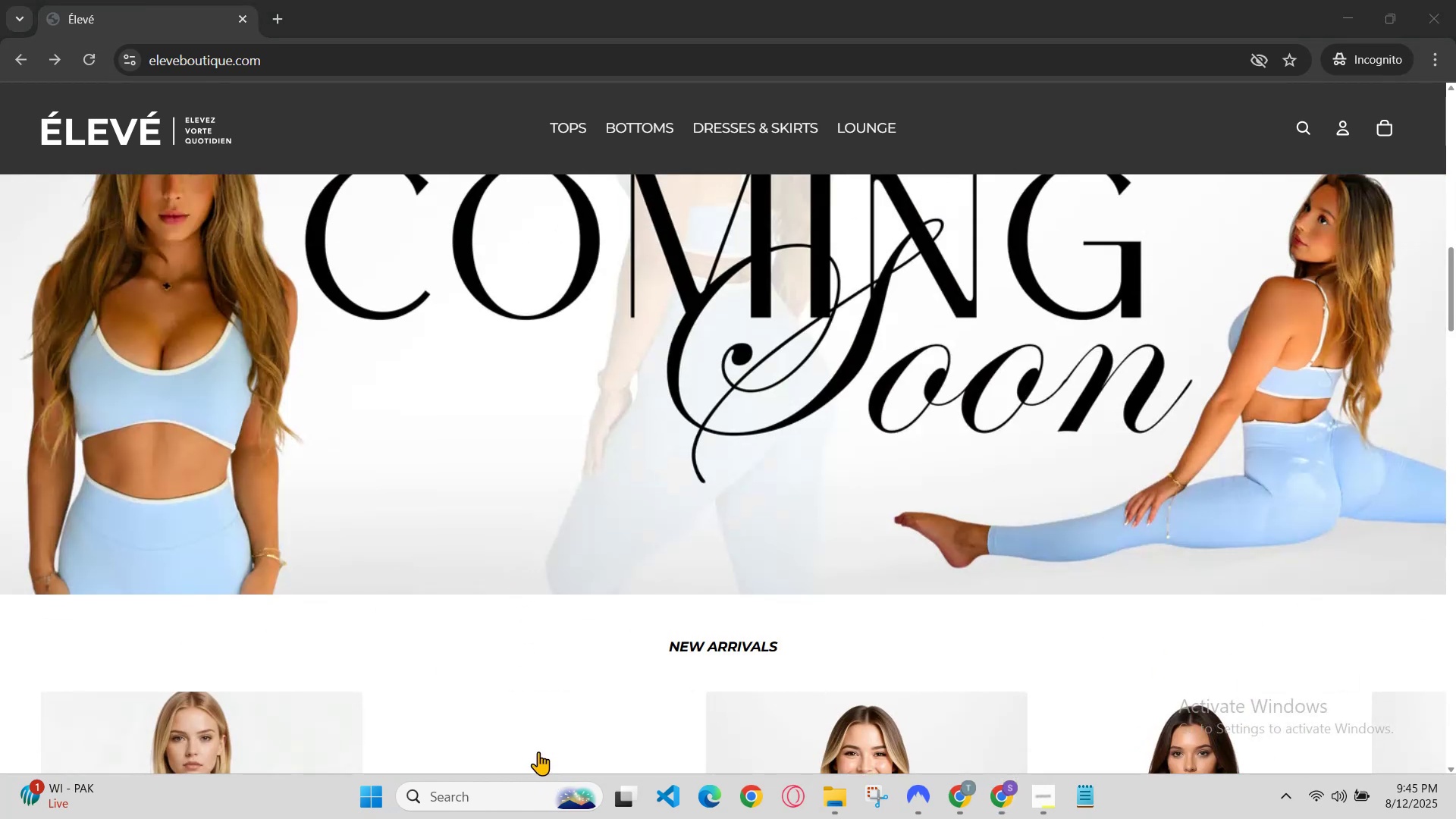 
double_click([538, 752])
 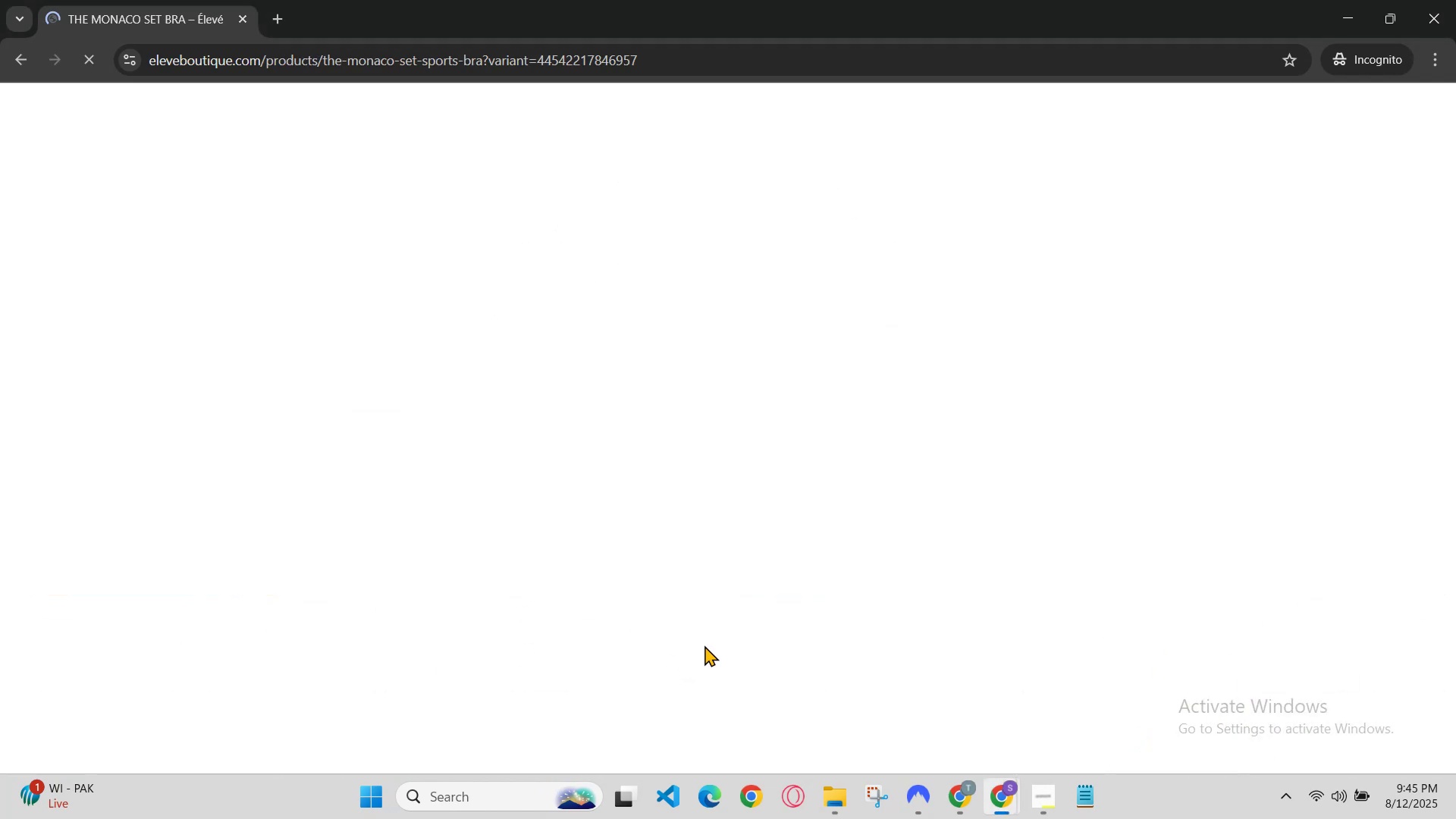 
scroll: coordinate [956, 569], scroll_direction: down, amount: 12.0
 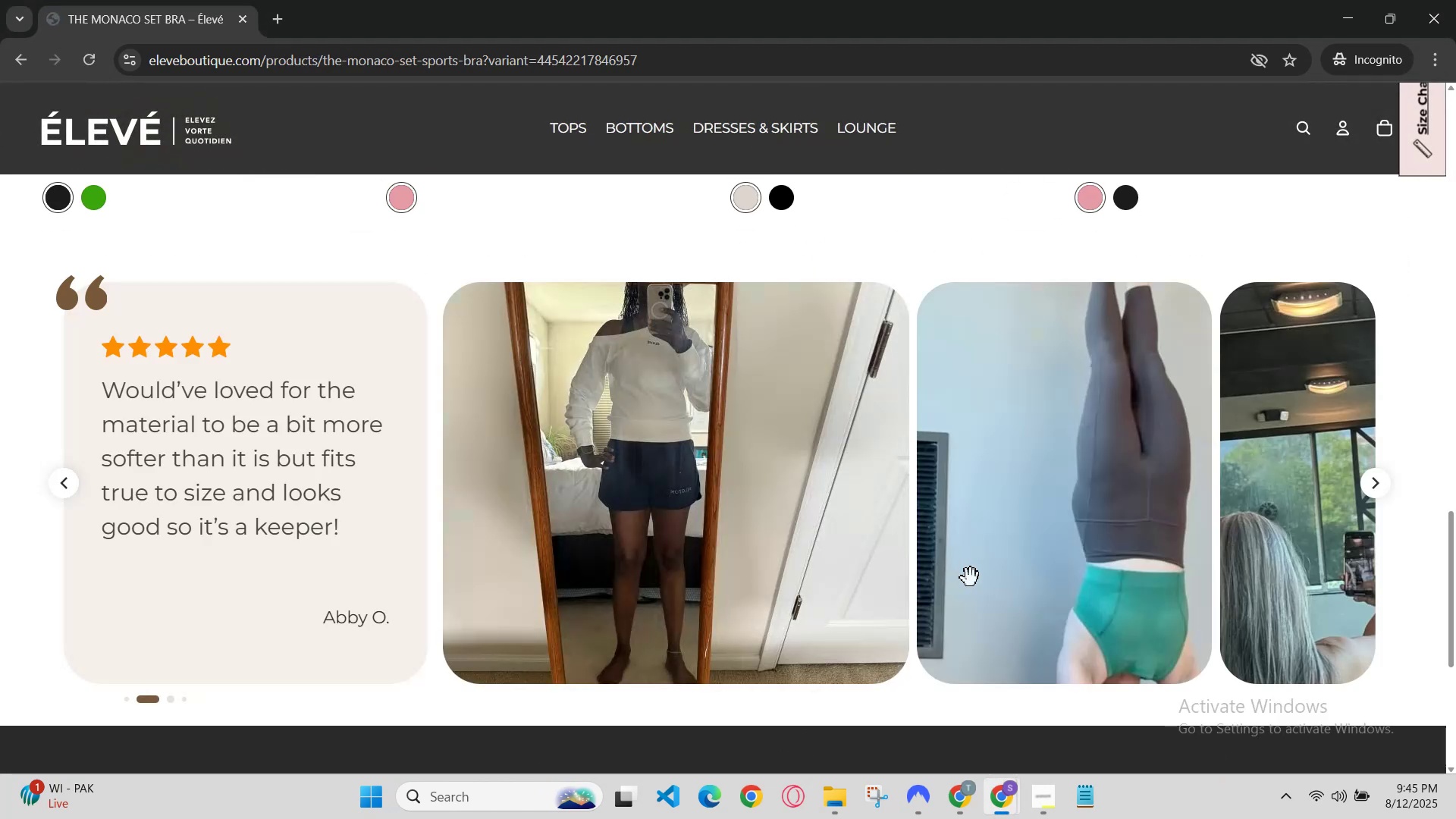 
left_click_drag(start_coordinate=[1137, 578], to_coordinate=[386, 583])
 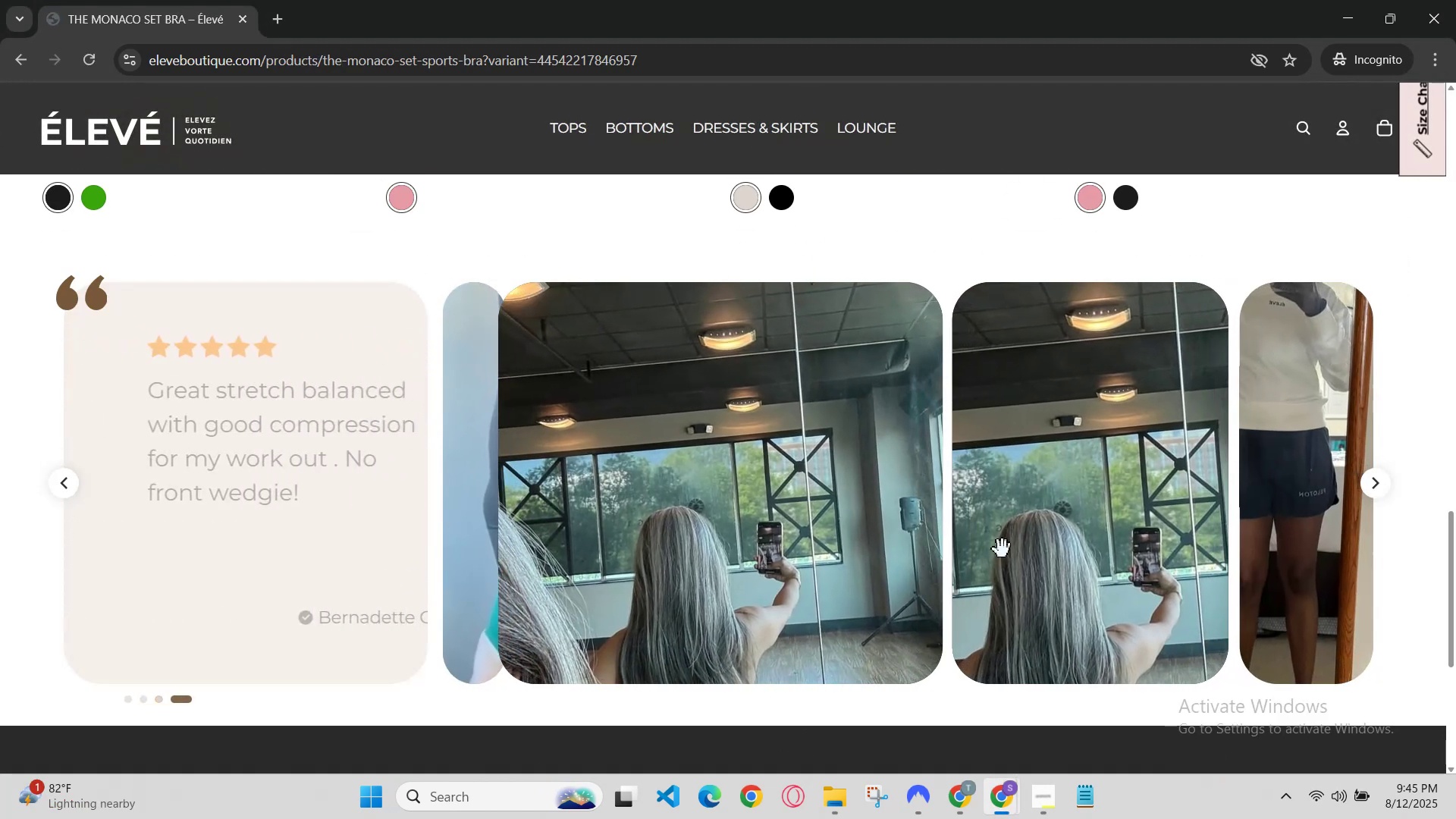 
left_click_drag(start_coordinate=[1051, 539], to_coordinate=[438, 552])
 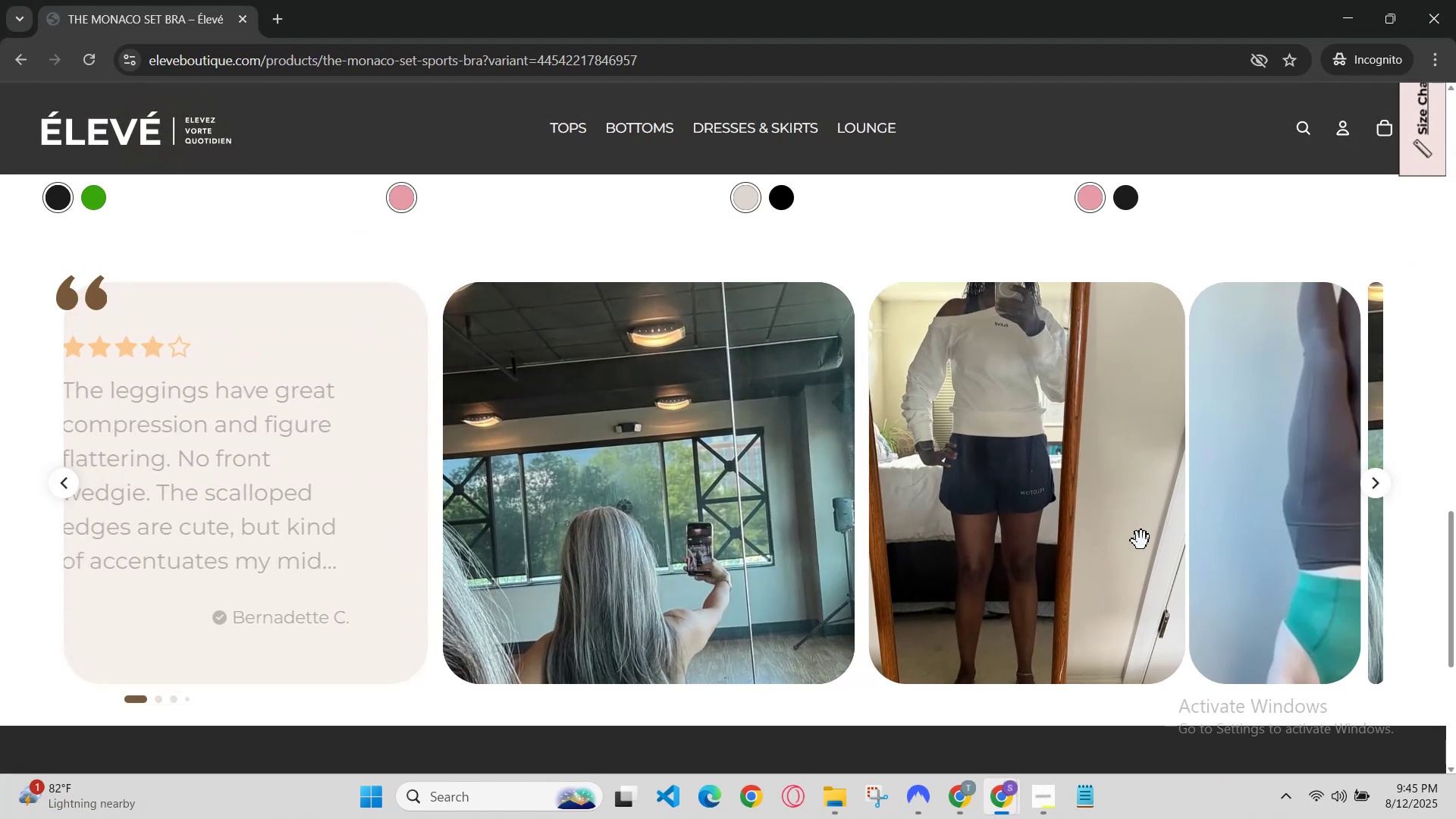 
left_click_drag(start_coordinate=[1149, 540], to_coordinate=[460, 550])
 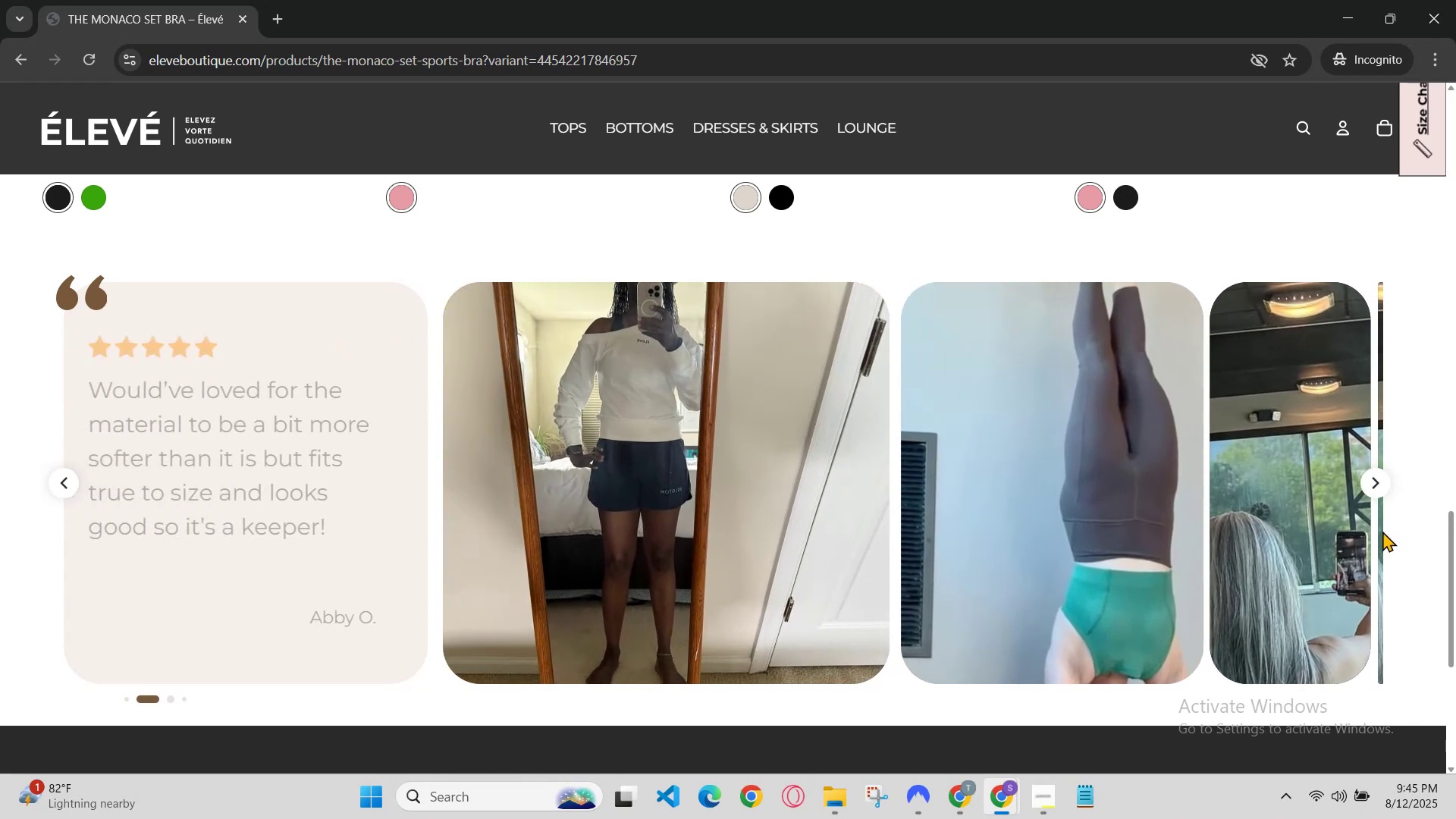 
left_click_drag(start_coordinate=[1335, 543], to_coordinate=[572, 544])
 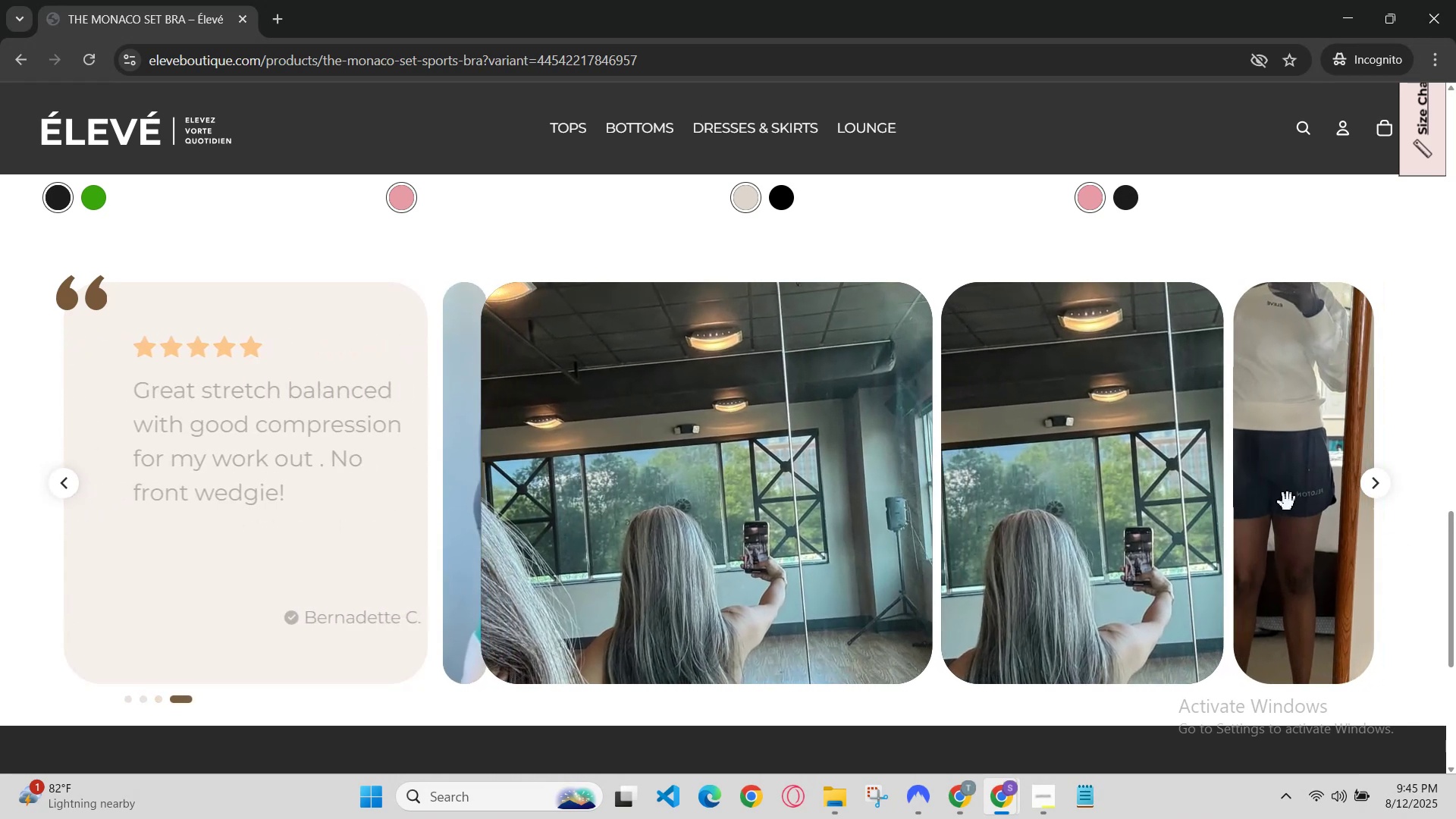 
left_click_drag(start_coordinate=[1320, 494], to_coordinate=[644, 522])
 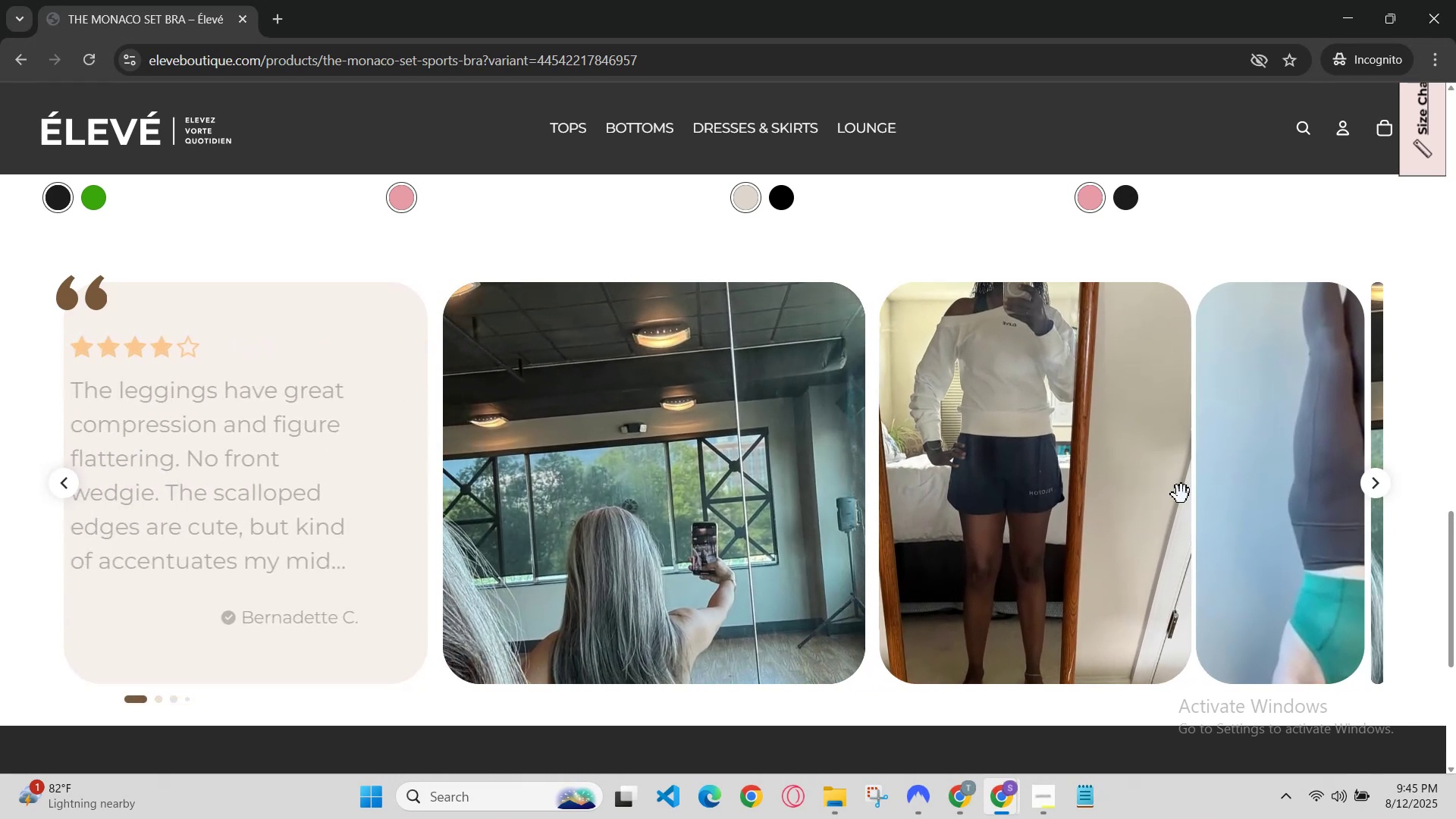 
left_click_drag(start_coordinate=[1222, 504], to_coordinate=[623, 533])
 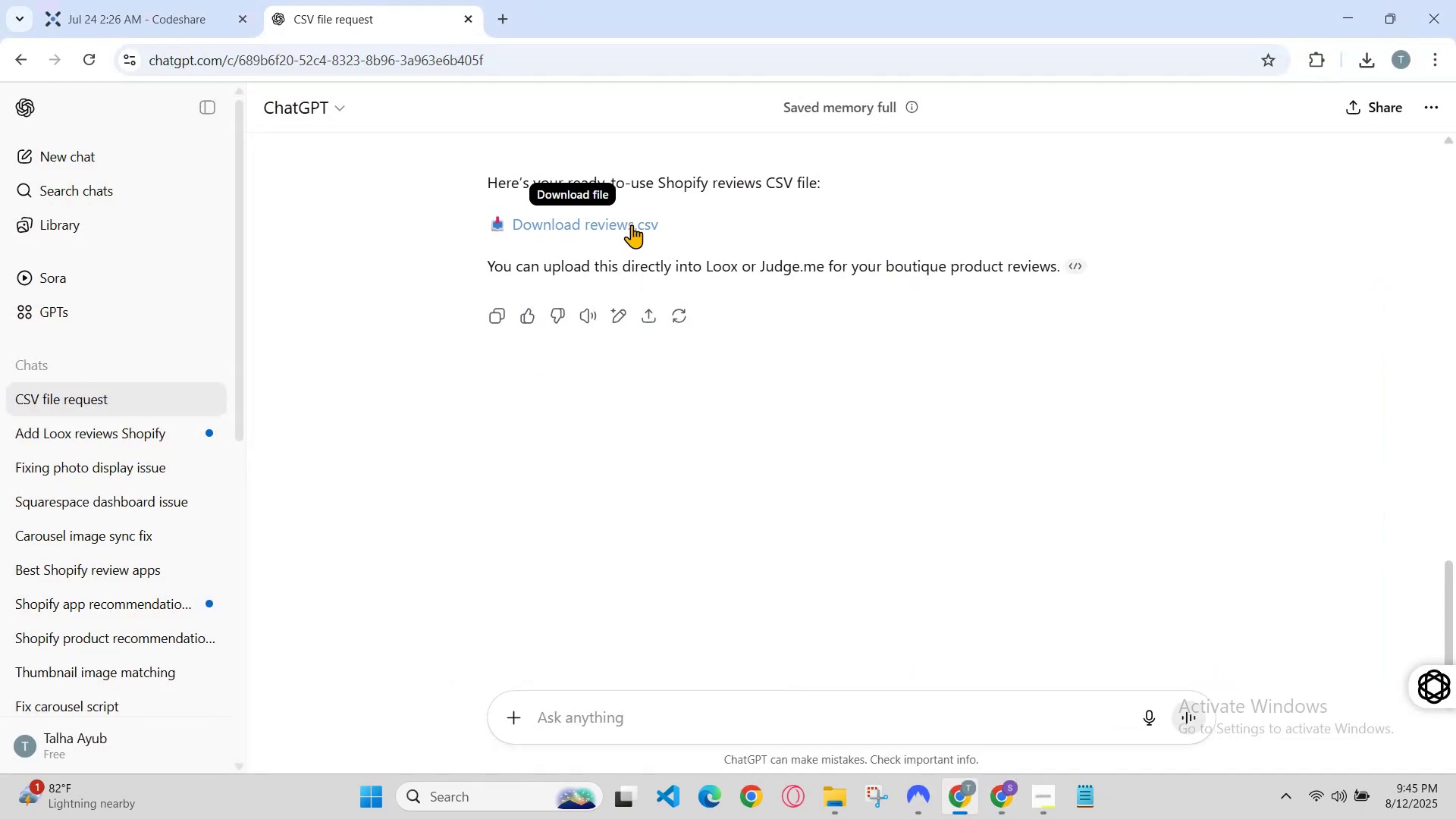 
left_click([191, 0])
 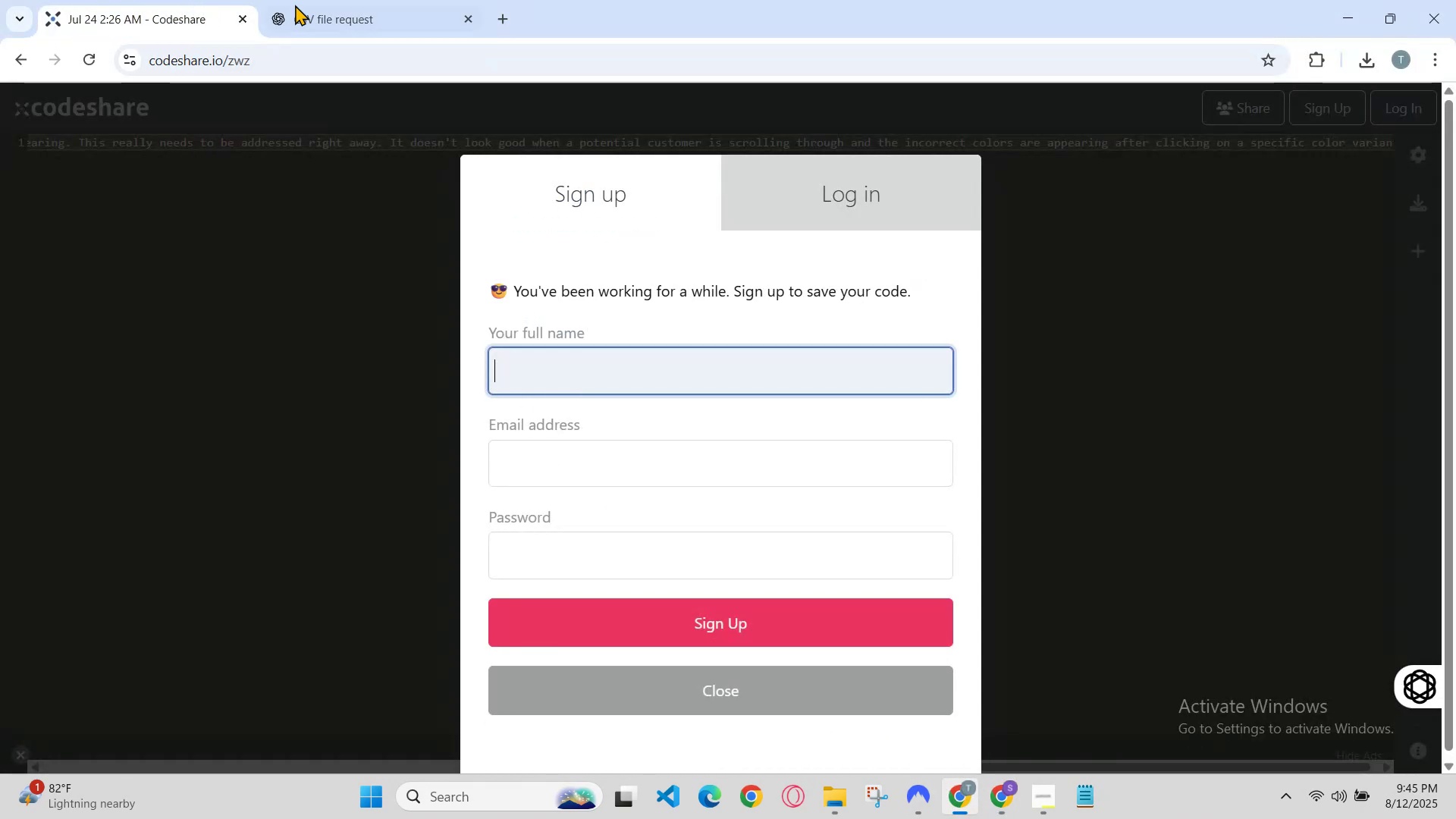 
left_click([337, 0])
 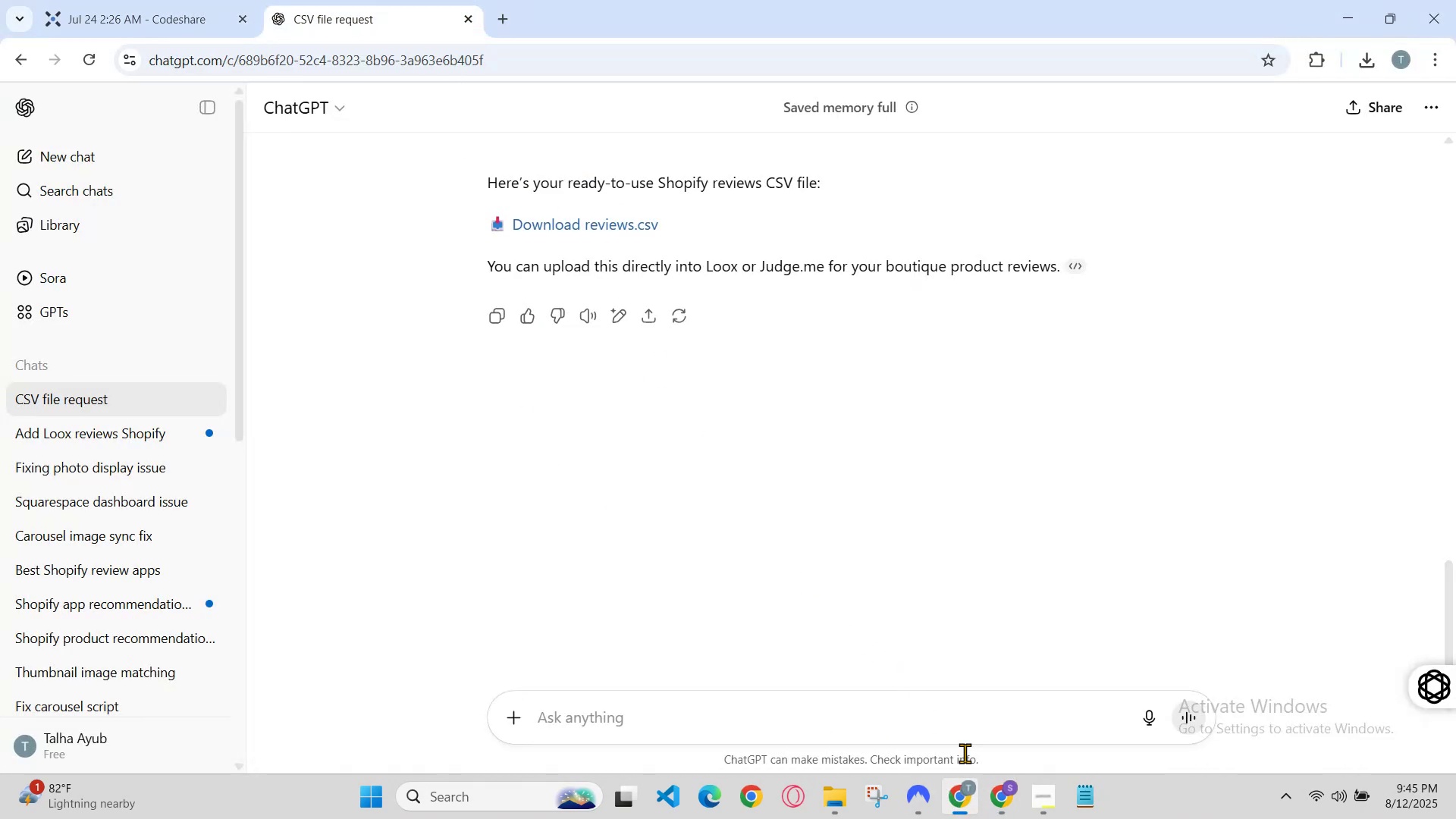 
left_click_drag(start_coordinate=[1006, 817], to_coordinate=[1003, 816])
 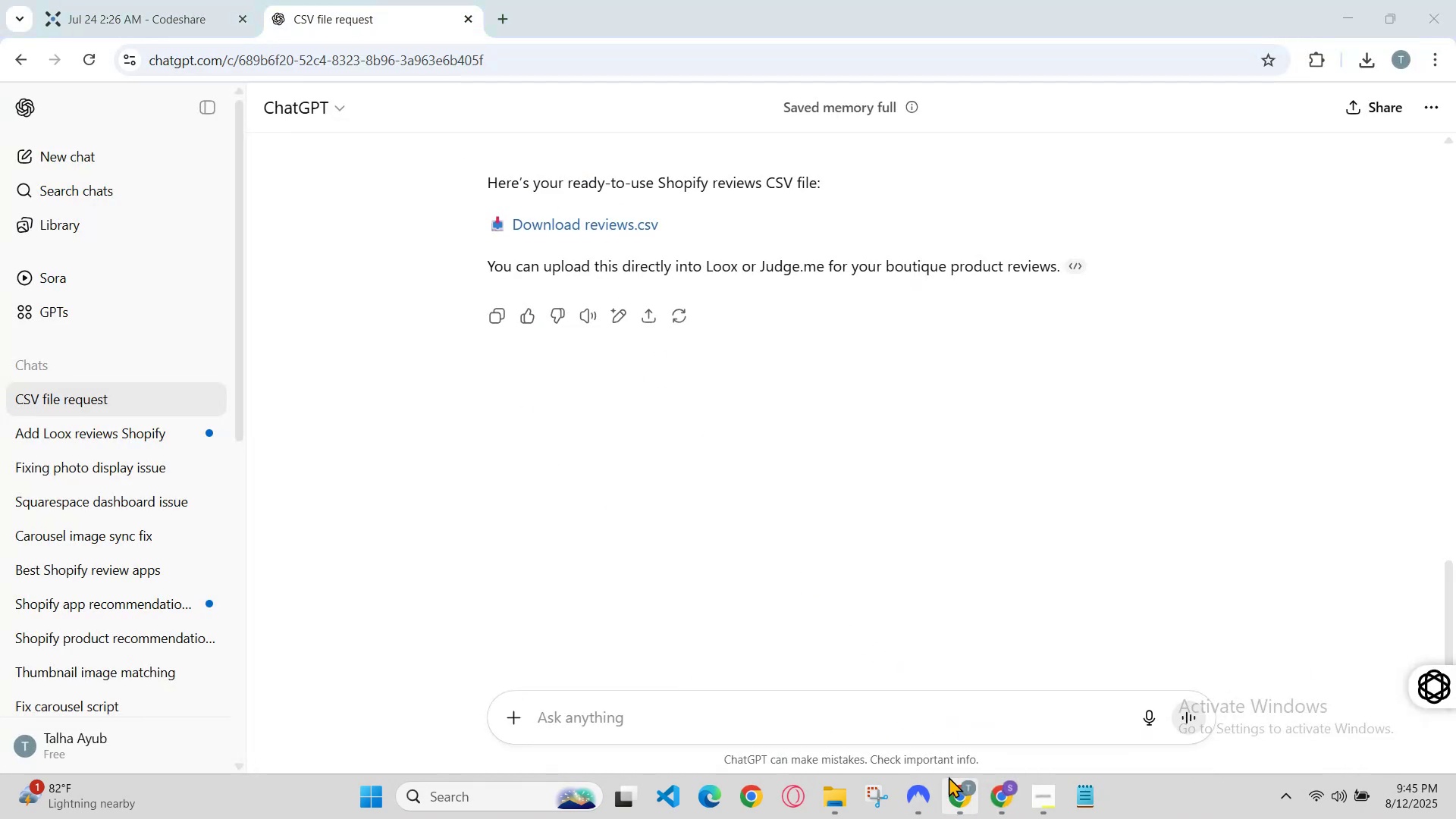 
left_click([995, 792])
 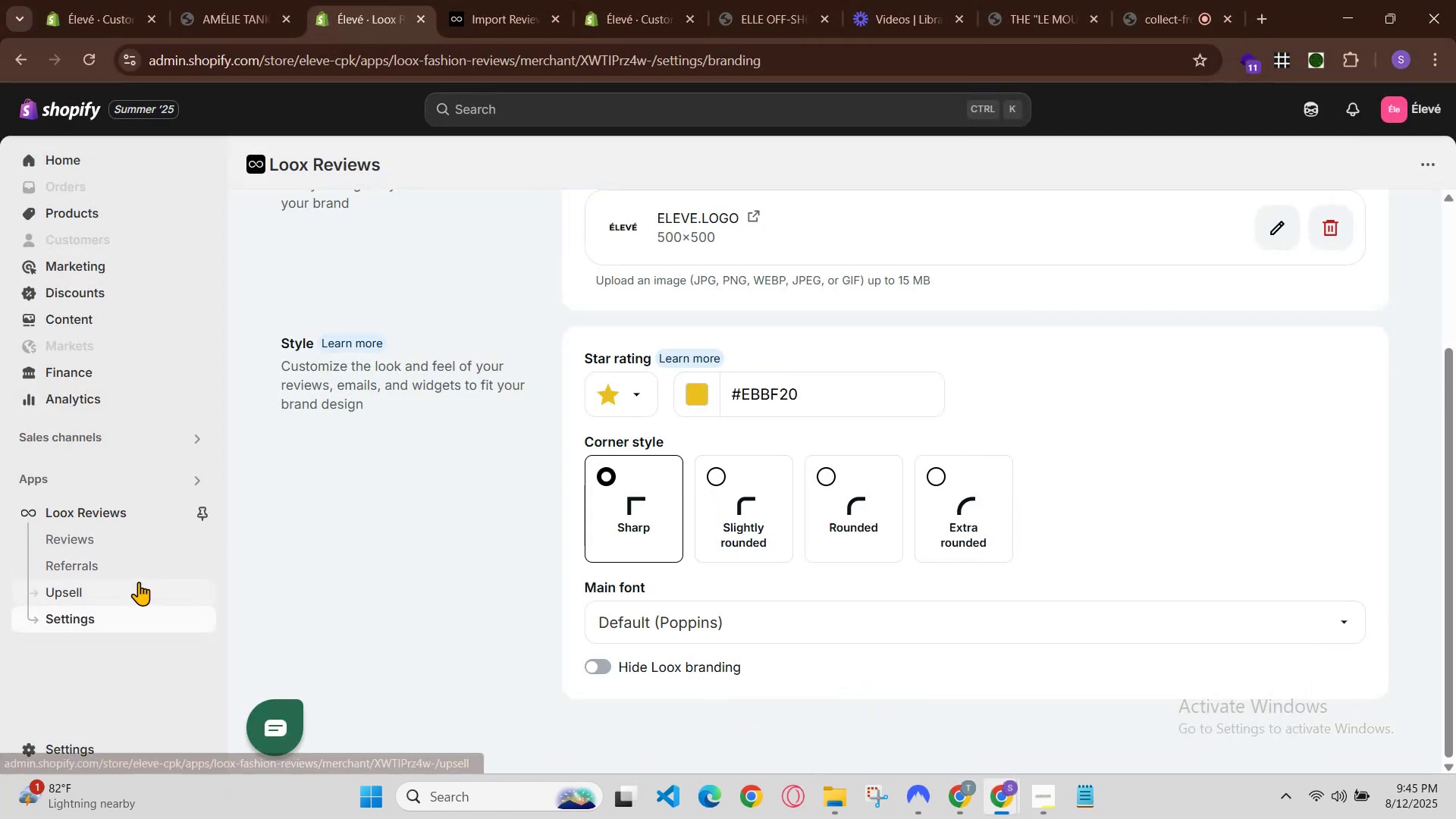 
scroll: coordinate [613, 401], scroll_direction: up, amount: 2.0
 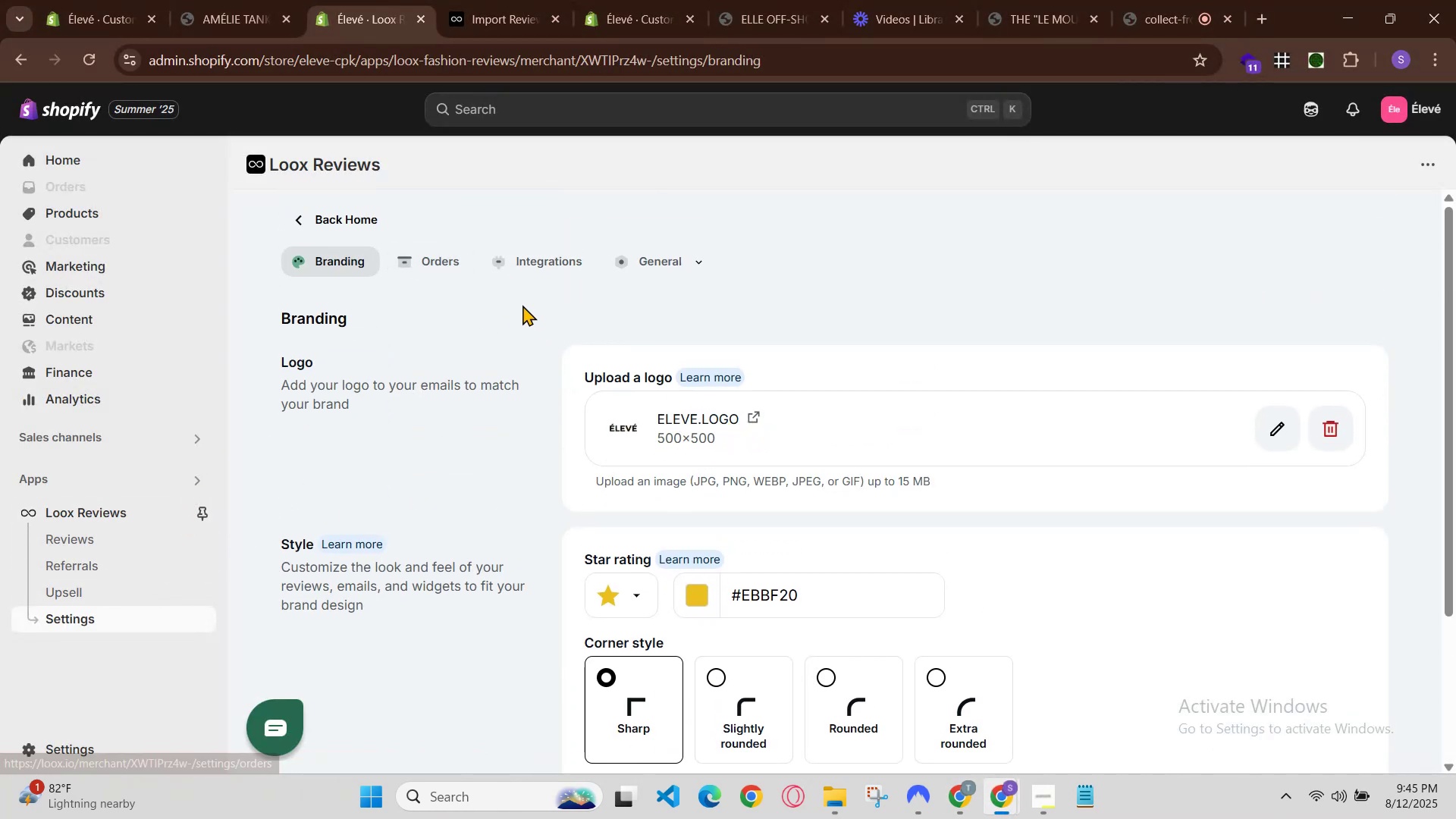 
left_click([994, 813])
 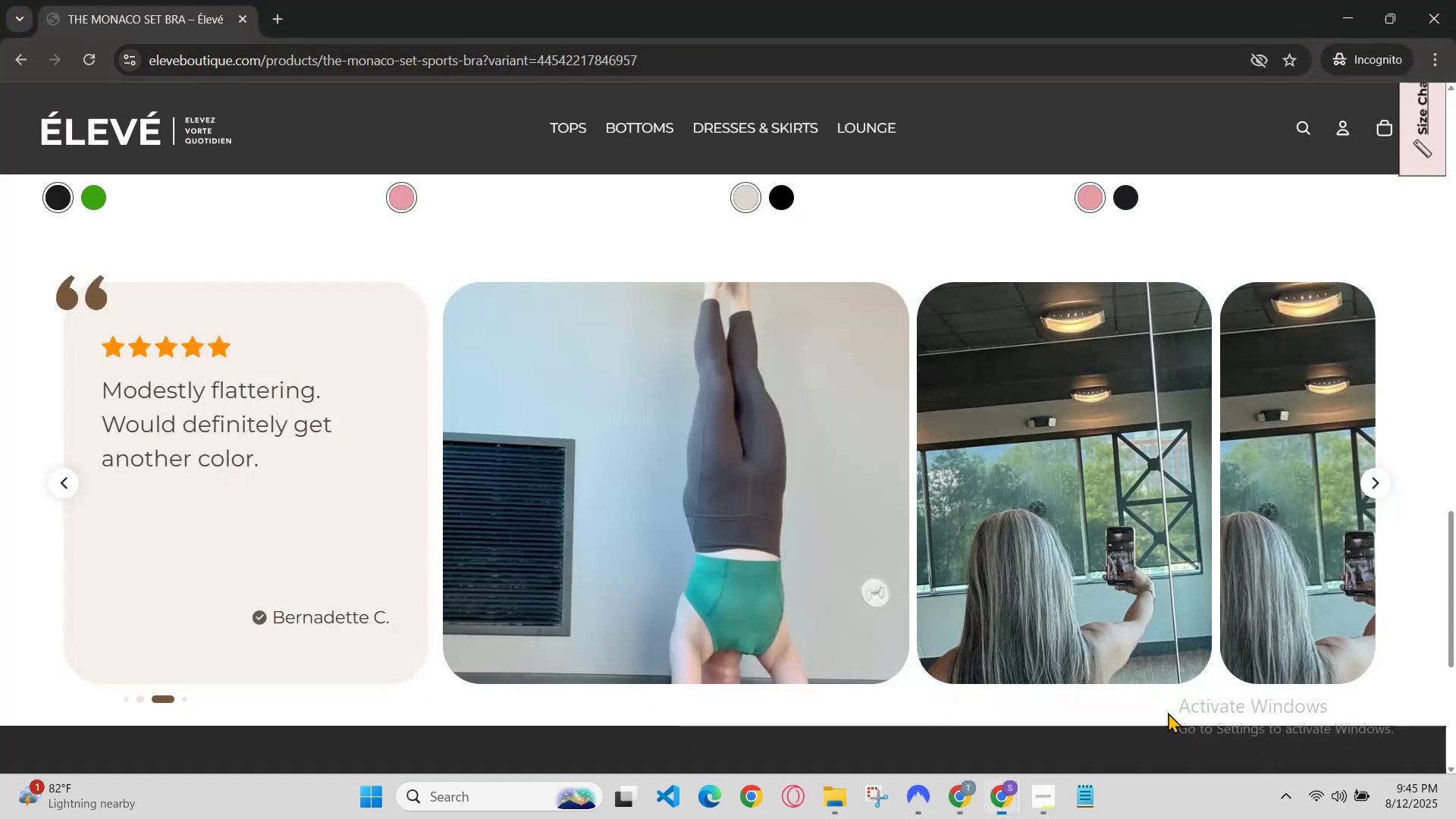 
scroll: coordinate [519, 592], scroll_direction: none, amount: 0.0
 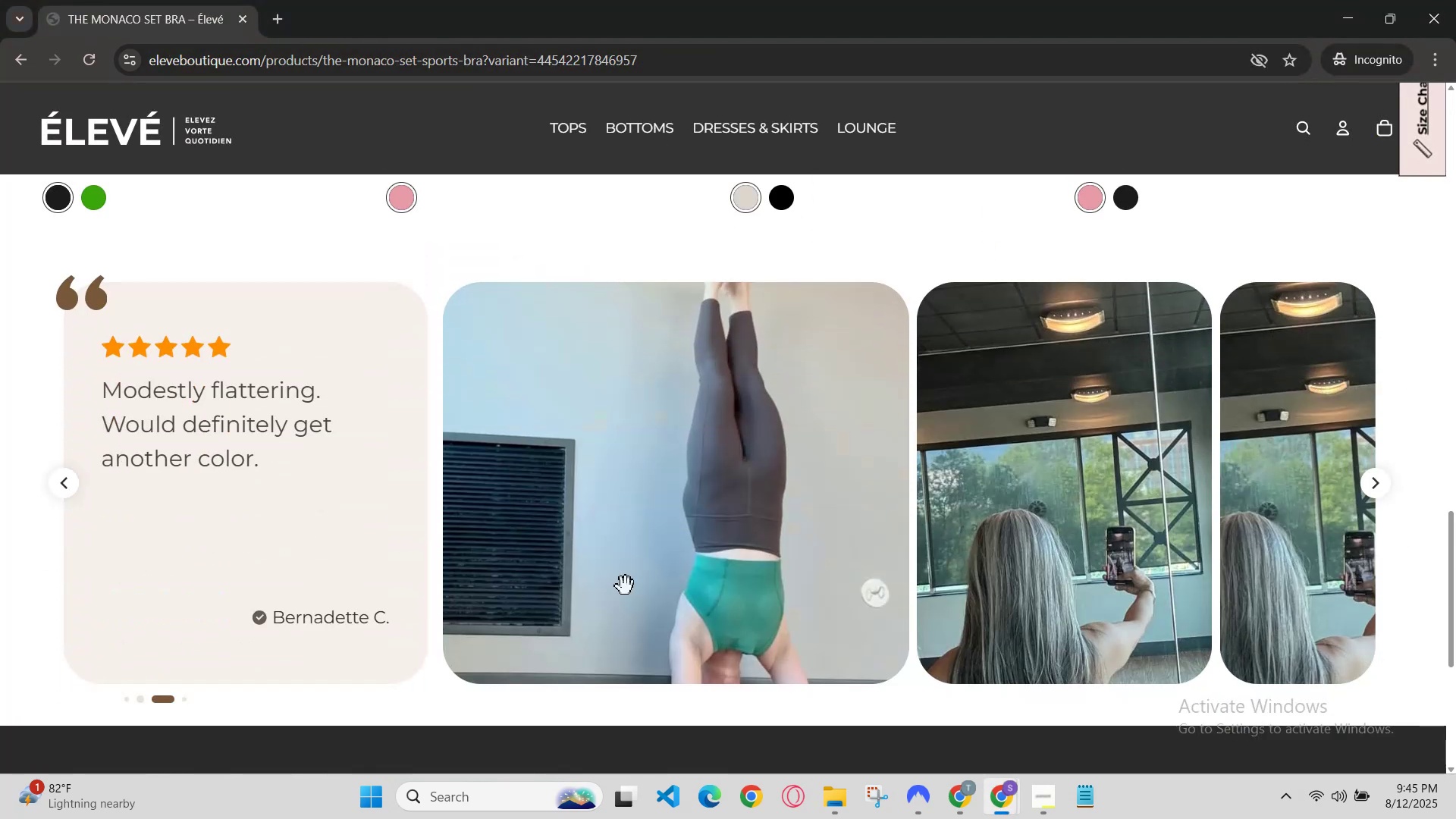 
left_click_drag(start_coordinate=[733, 562], to_coordinate=[375, 595])
 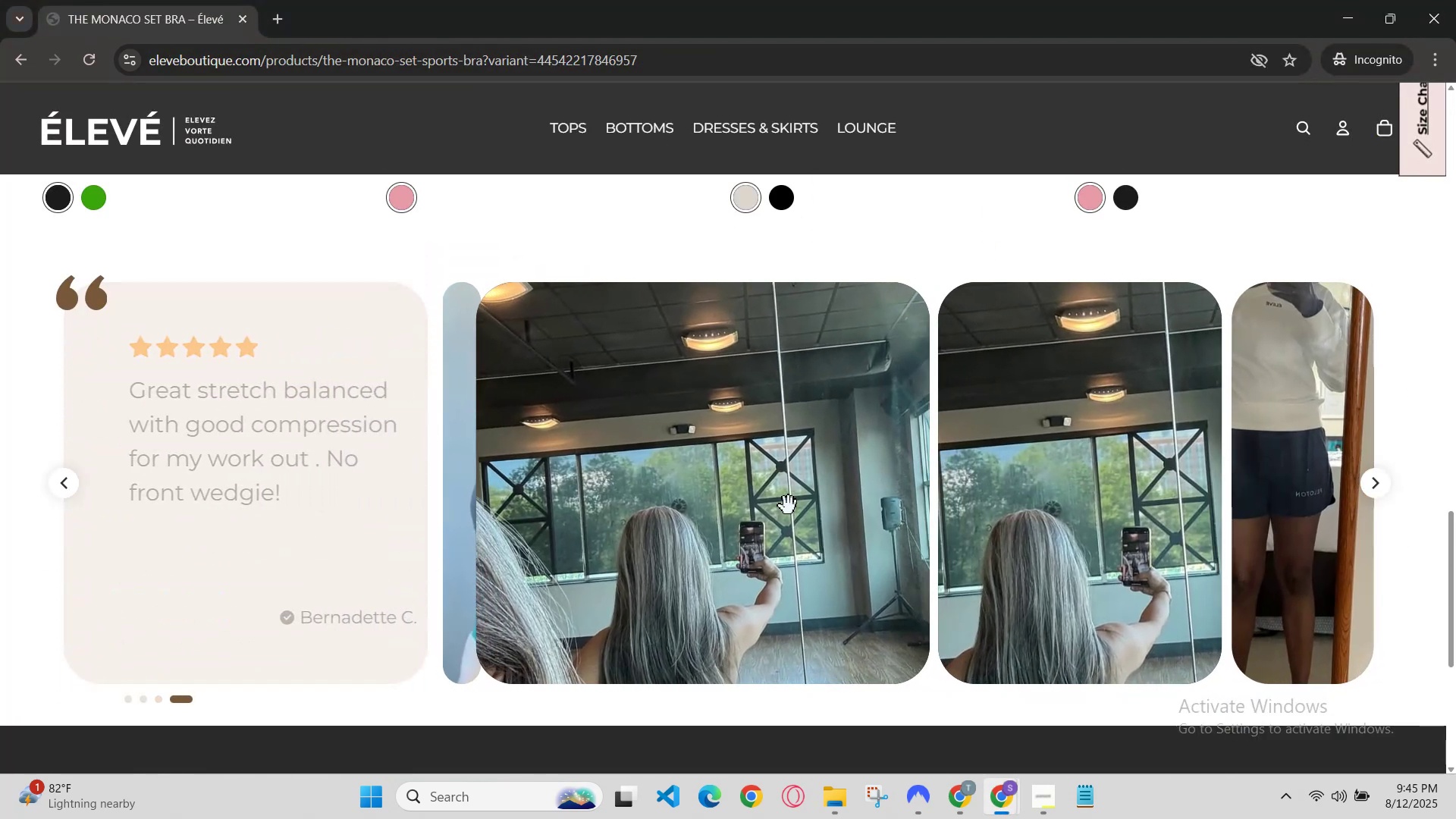 
left_click_drag(start_coordinate=[942, 480], to_coordinate=[586, 504])
 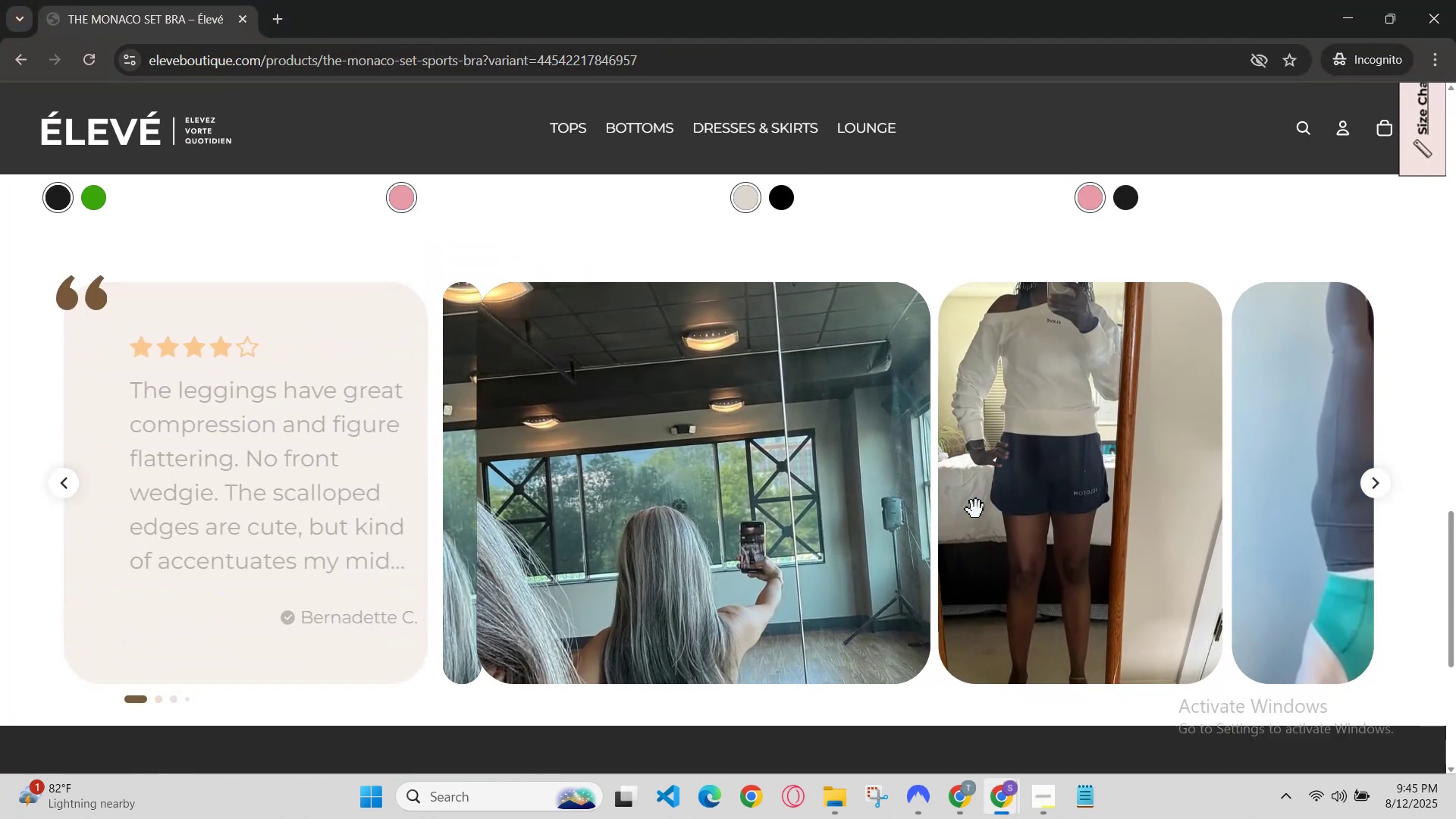 
left_click_drag(start_coordinate=[1228, 509], to_coordinate=[380, 512])
 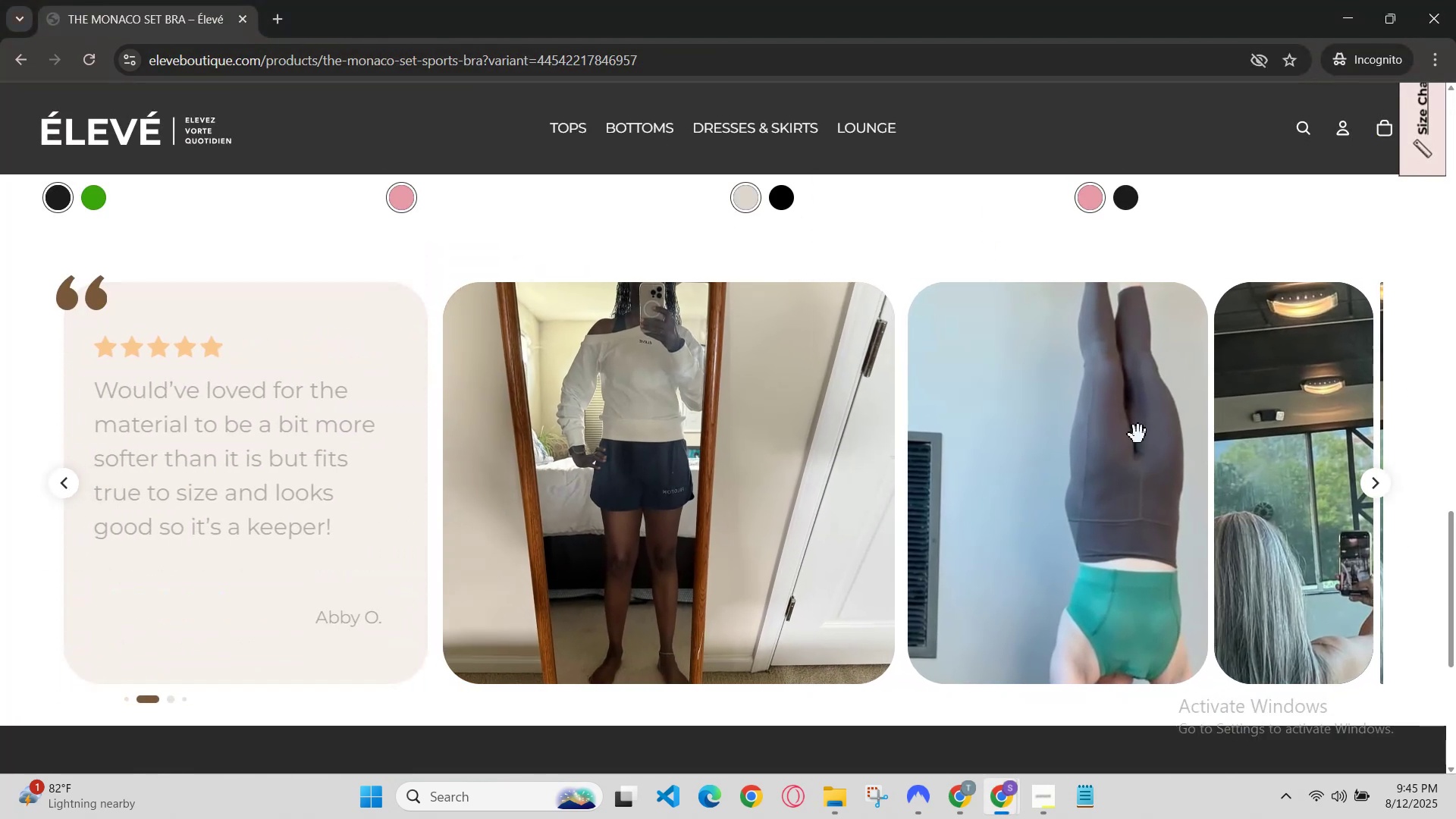 
scroll: coordinate [821, 291], scroll_direction: up, amount: 15.0
 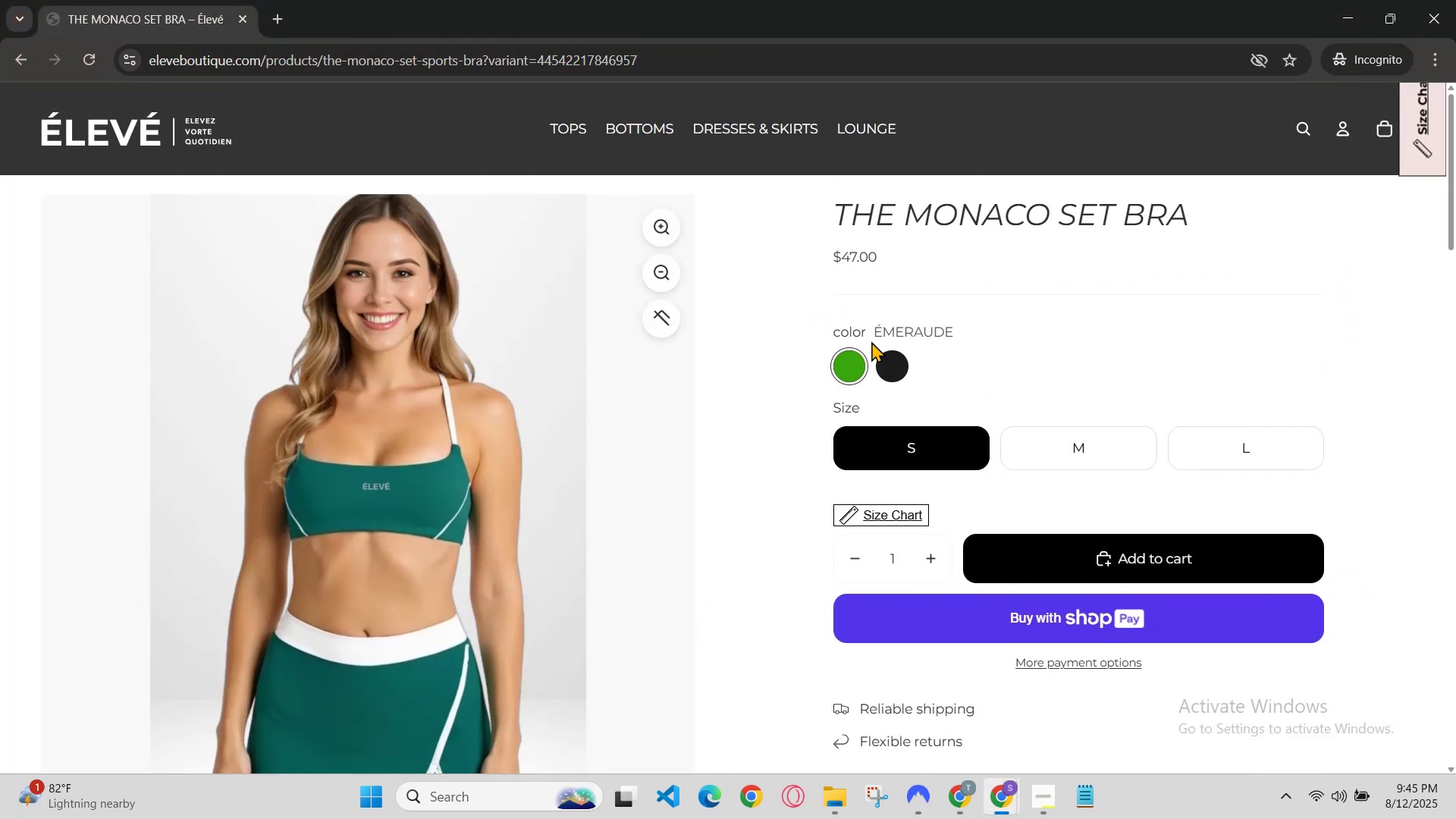 
left_click([893, 351])
 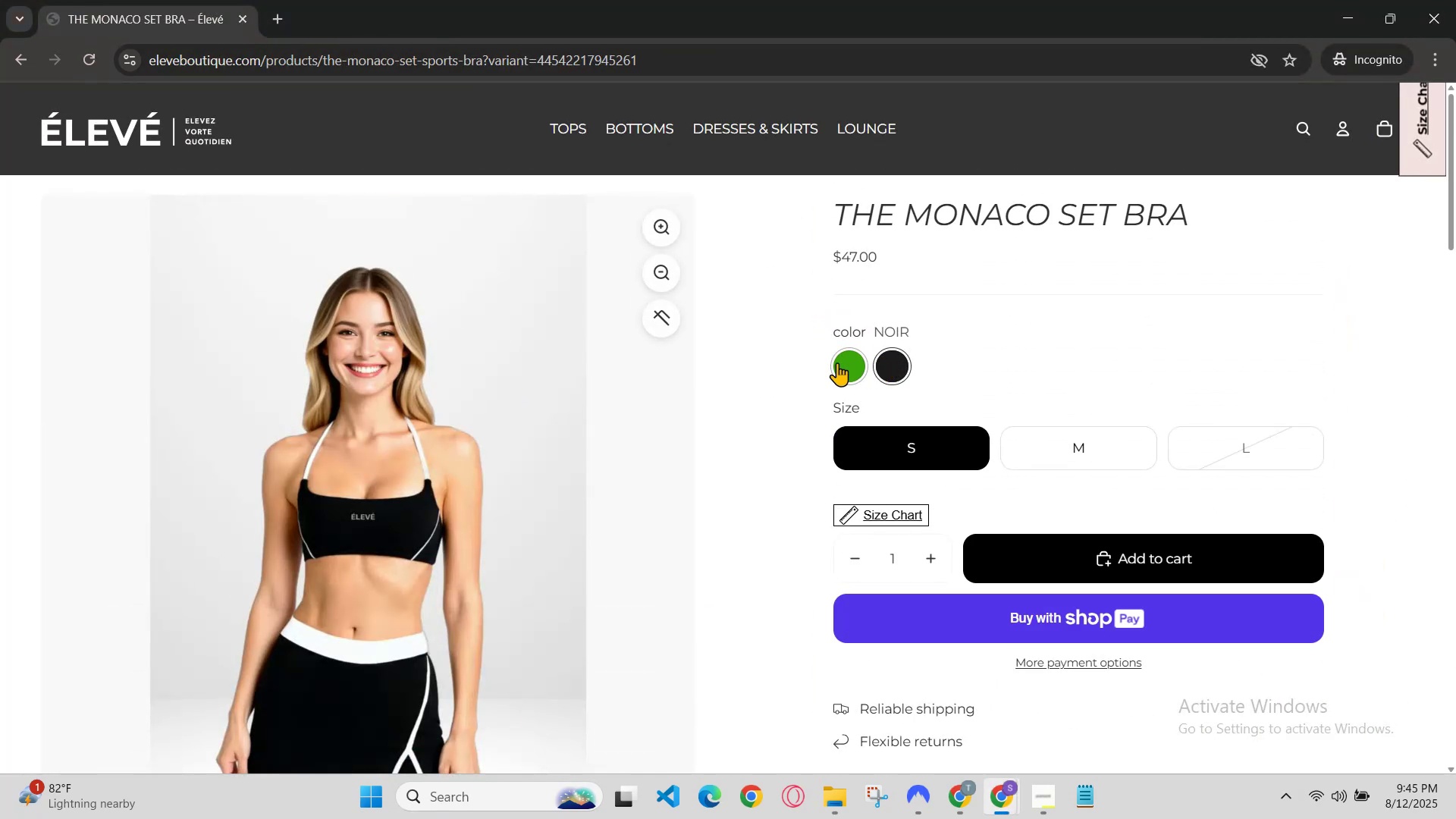 
left_click([837, 362])
 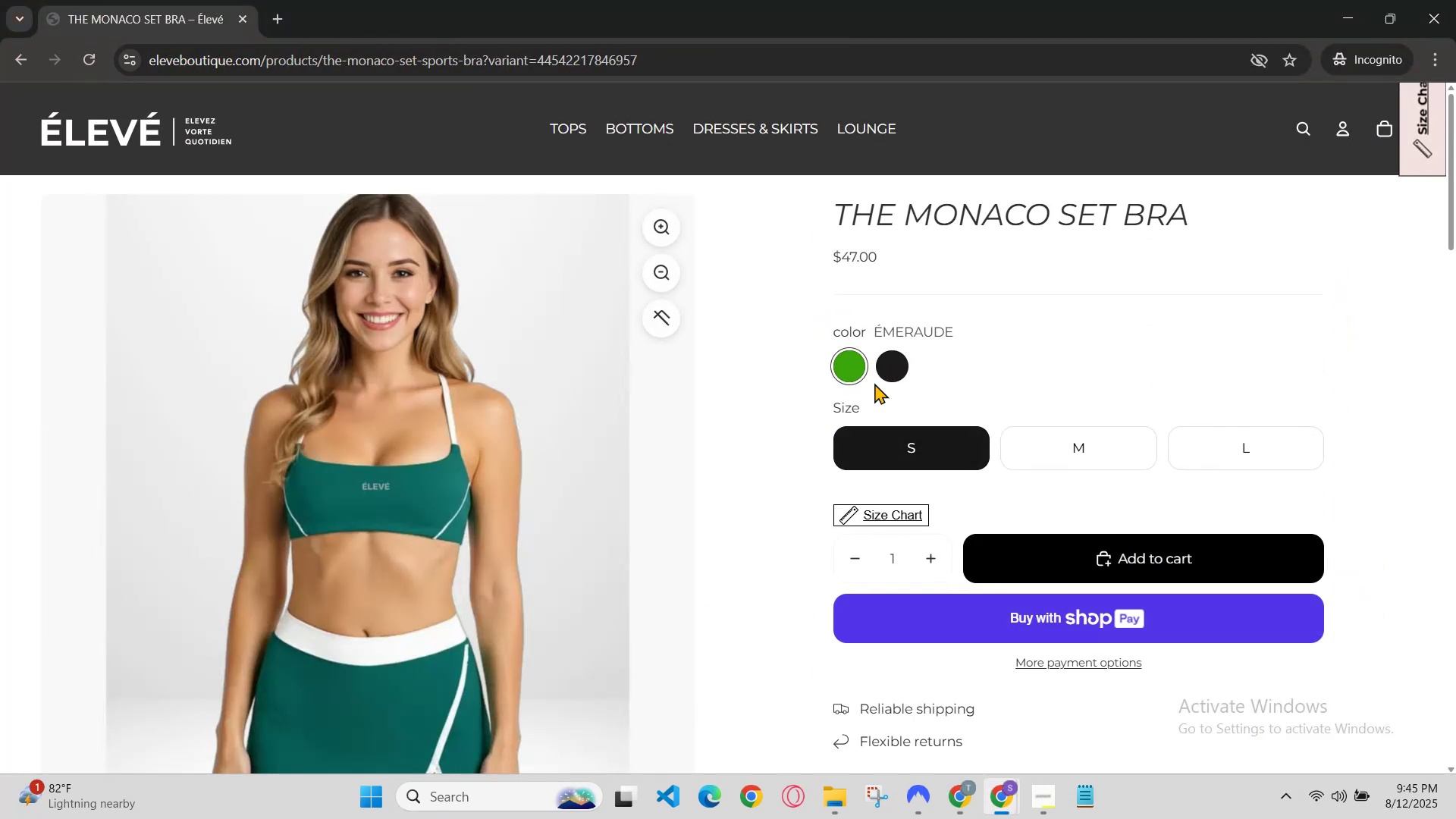 
left_click([883, 362])
 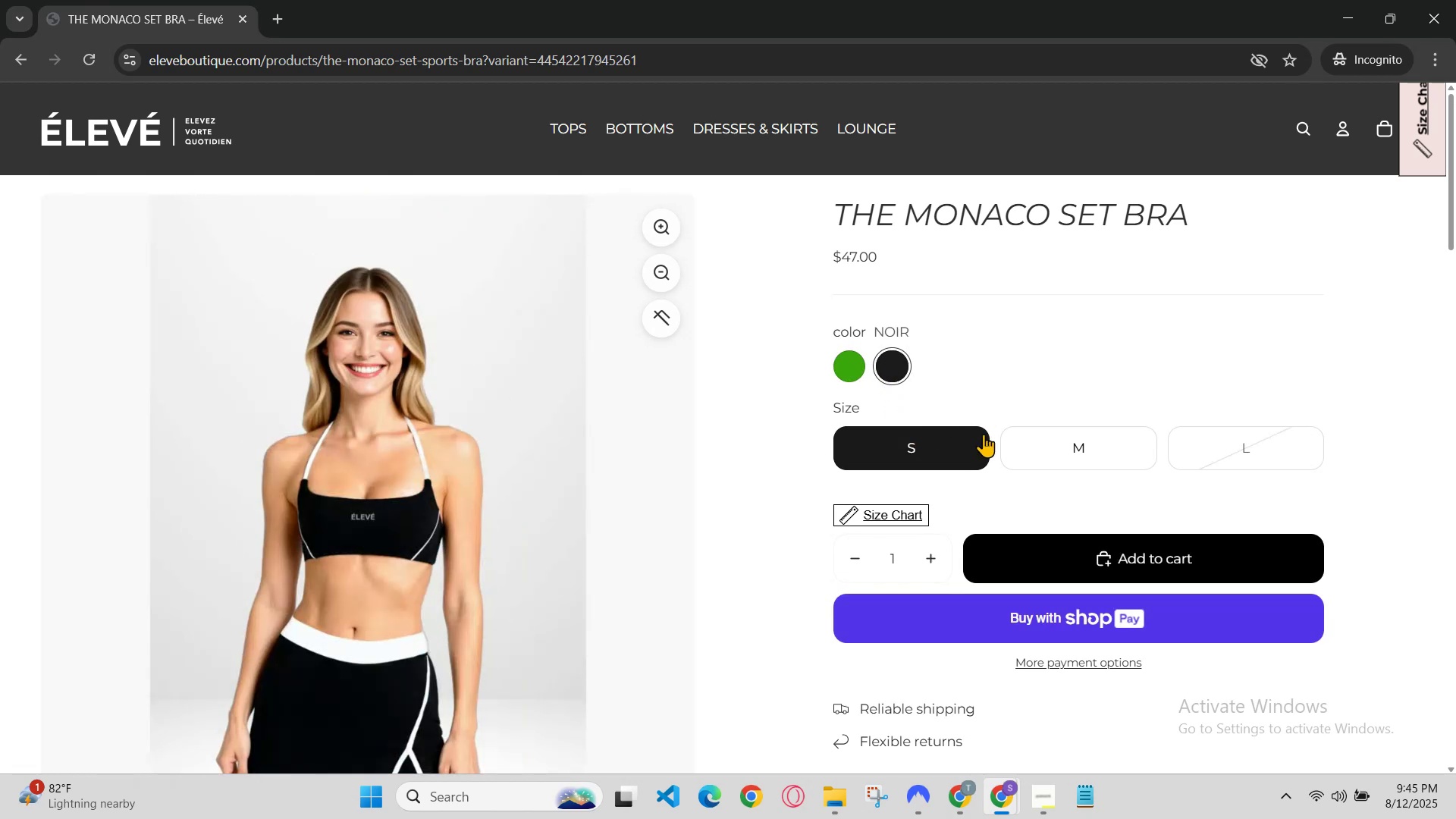 
left_click([1119, 480])
 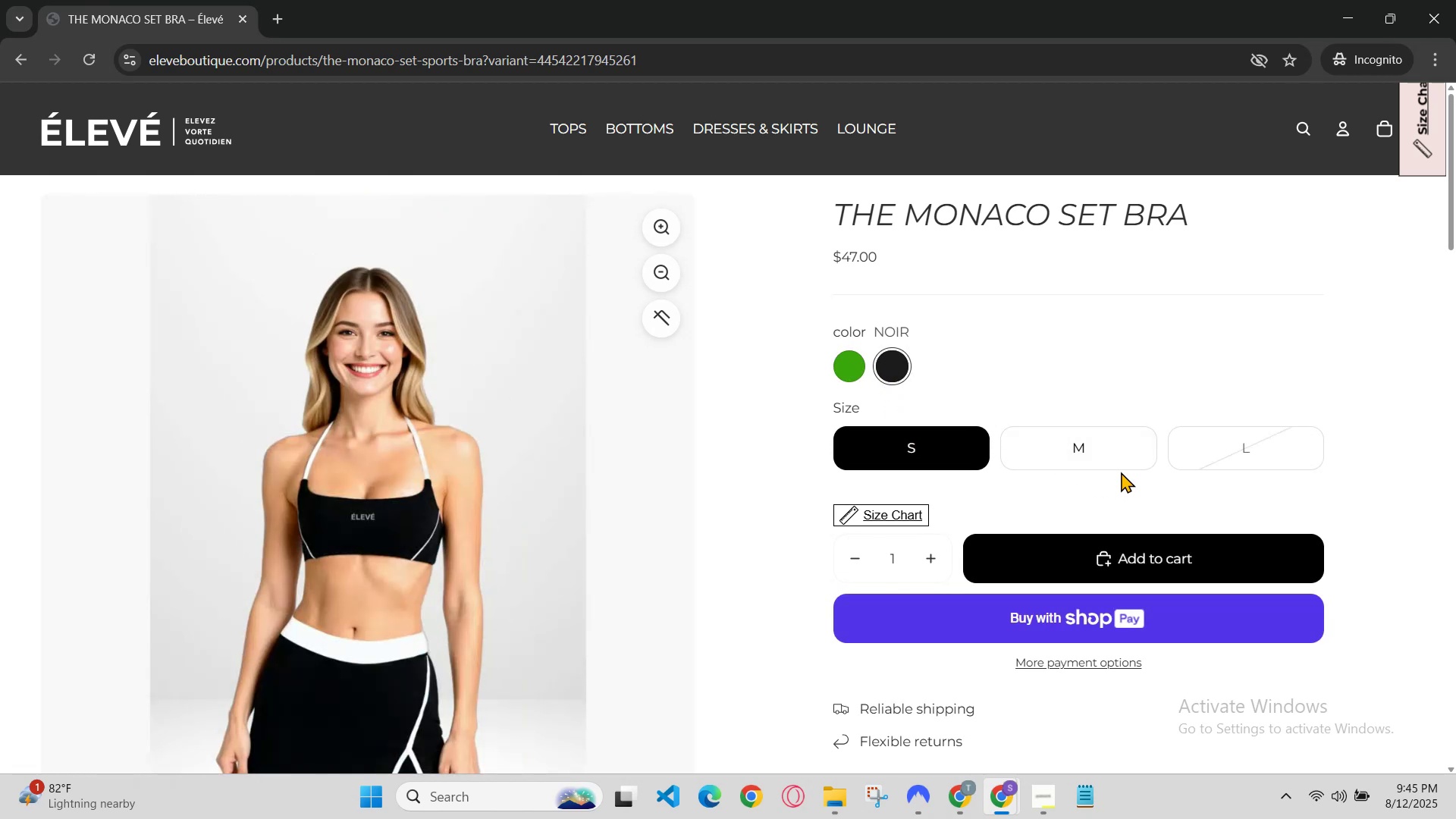 
left_click([1117, 458])
 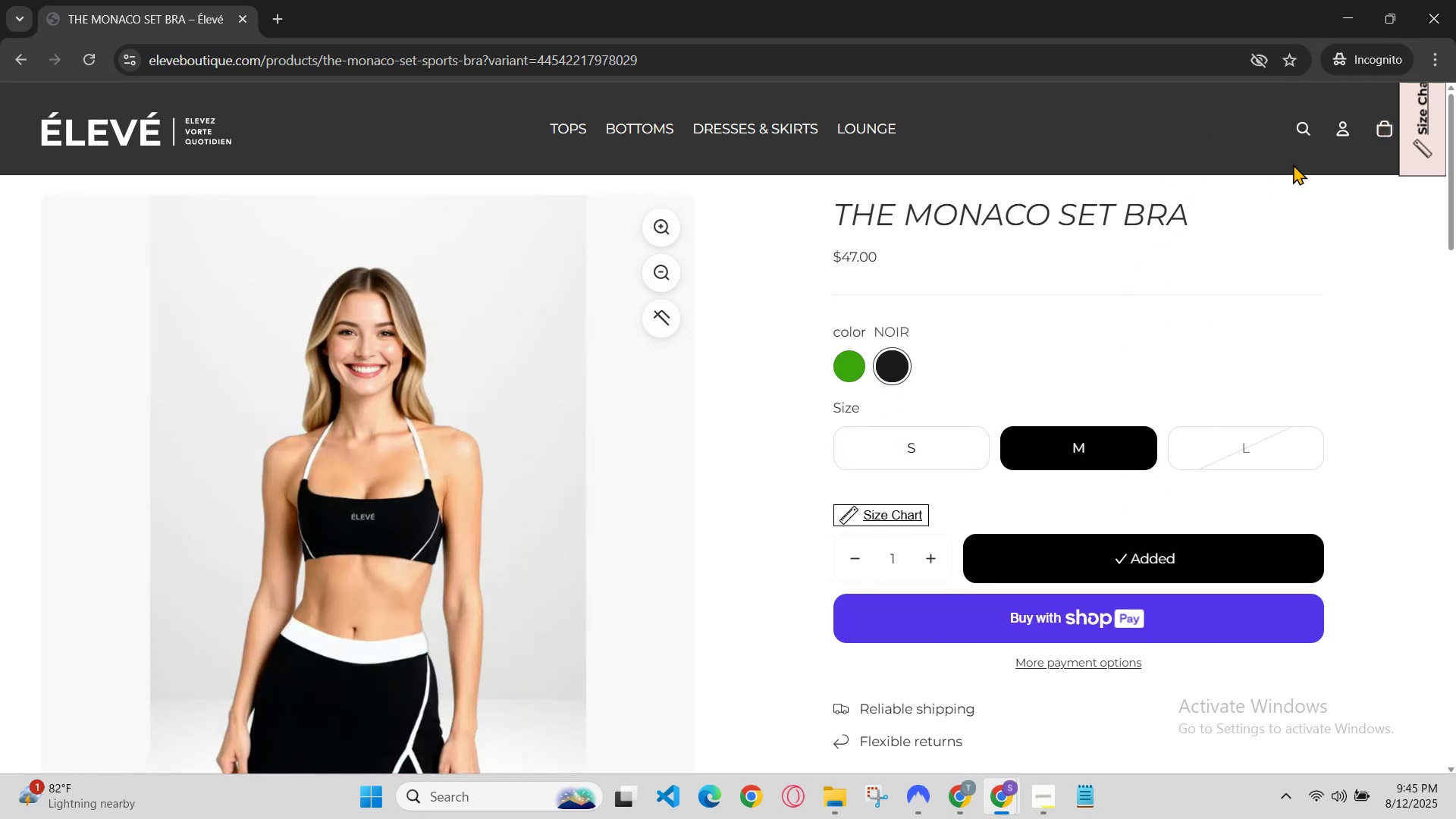 
left_click([1384, 136])
 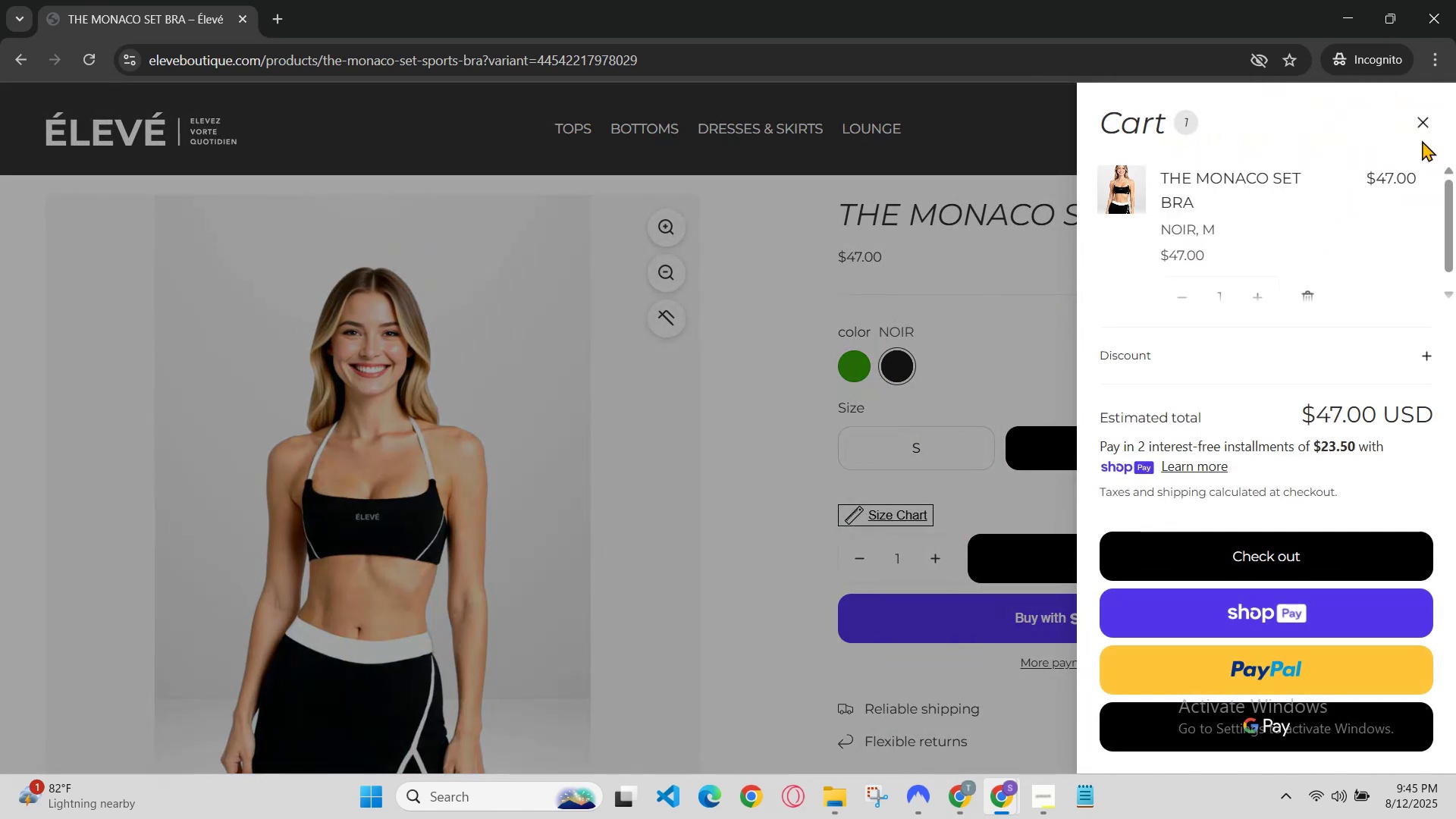 
left_click([1302, 300])
 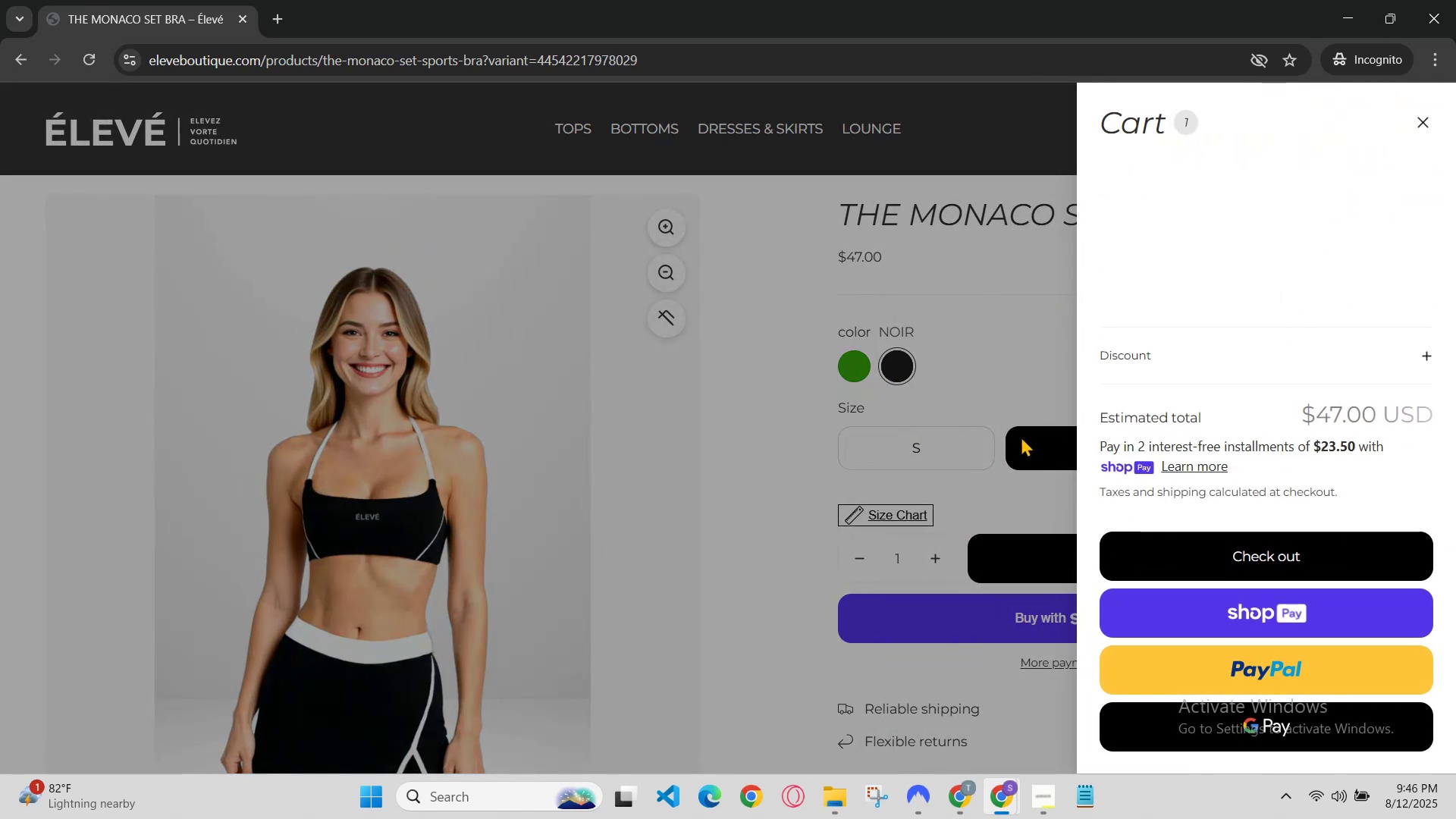 
left_click([1003, 413])
 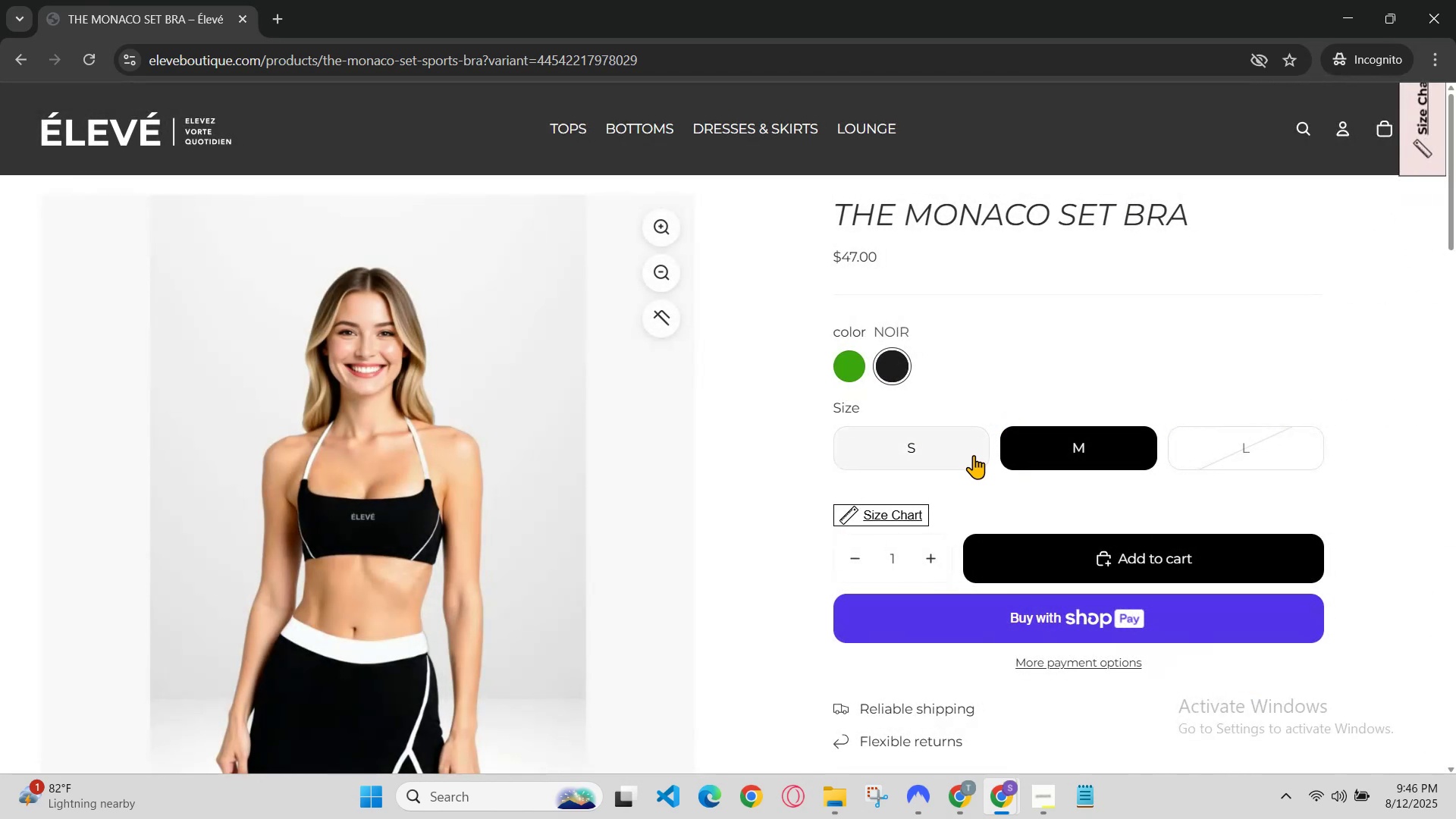 
left_click([1042, 318])
 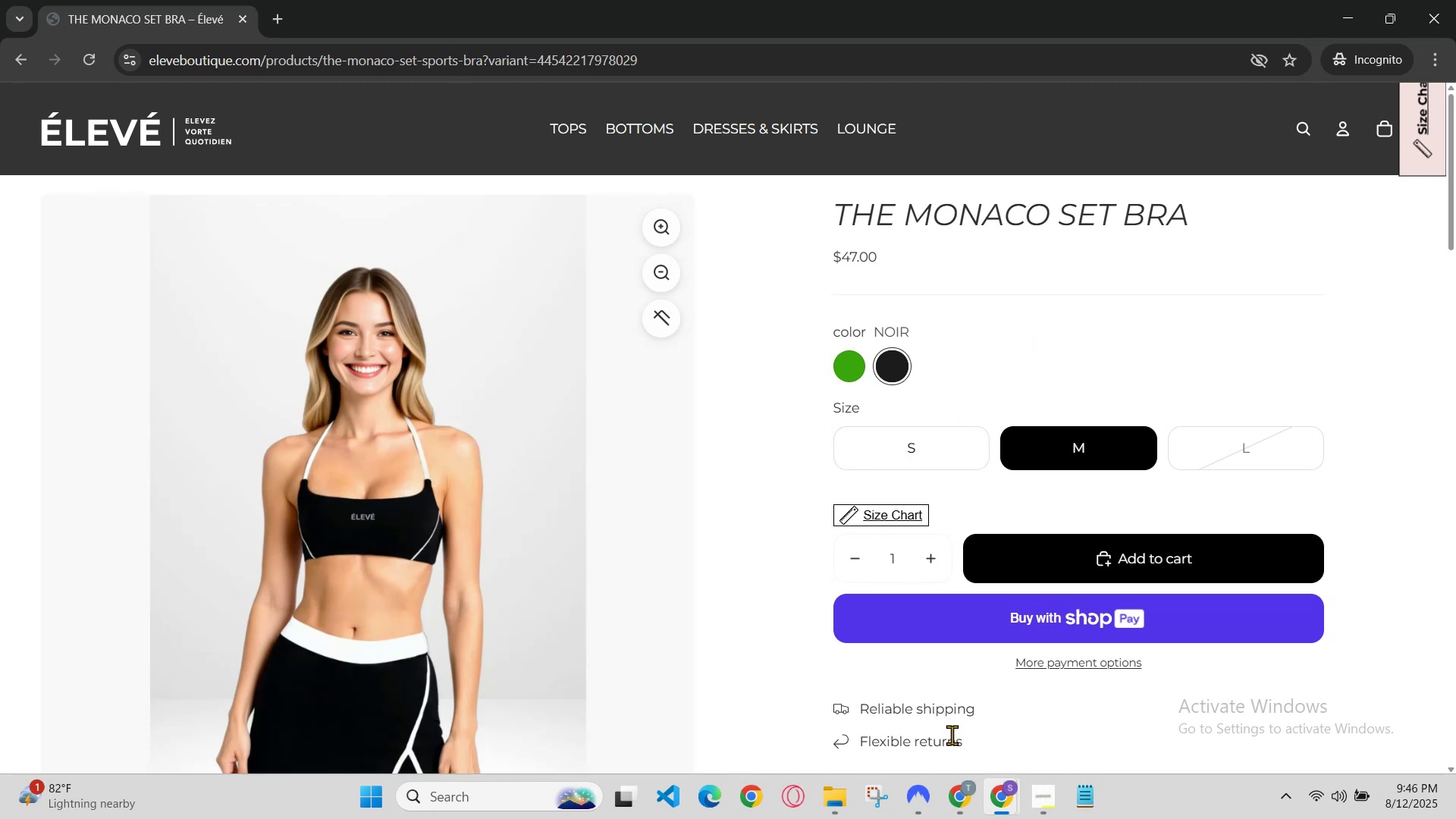 
left_click([968, 813])
 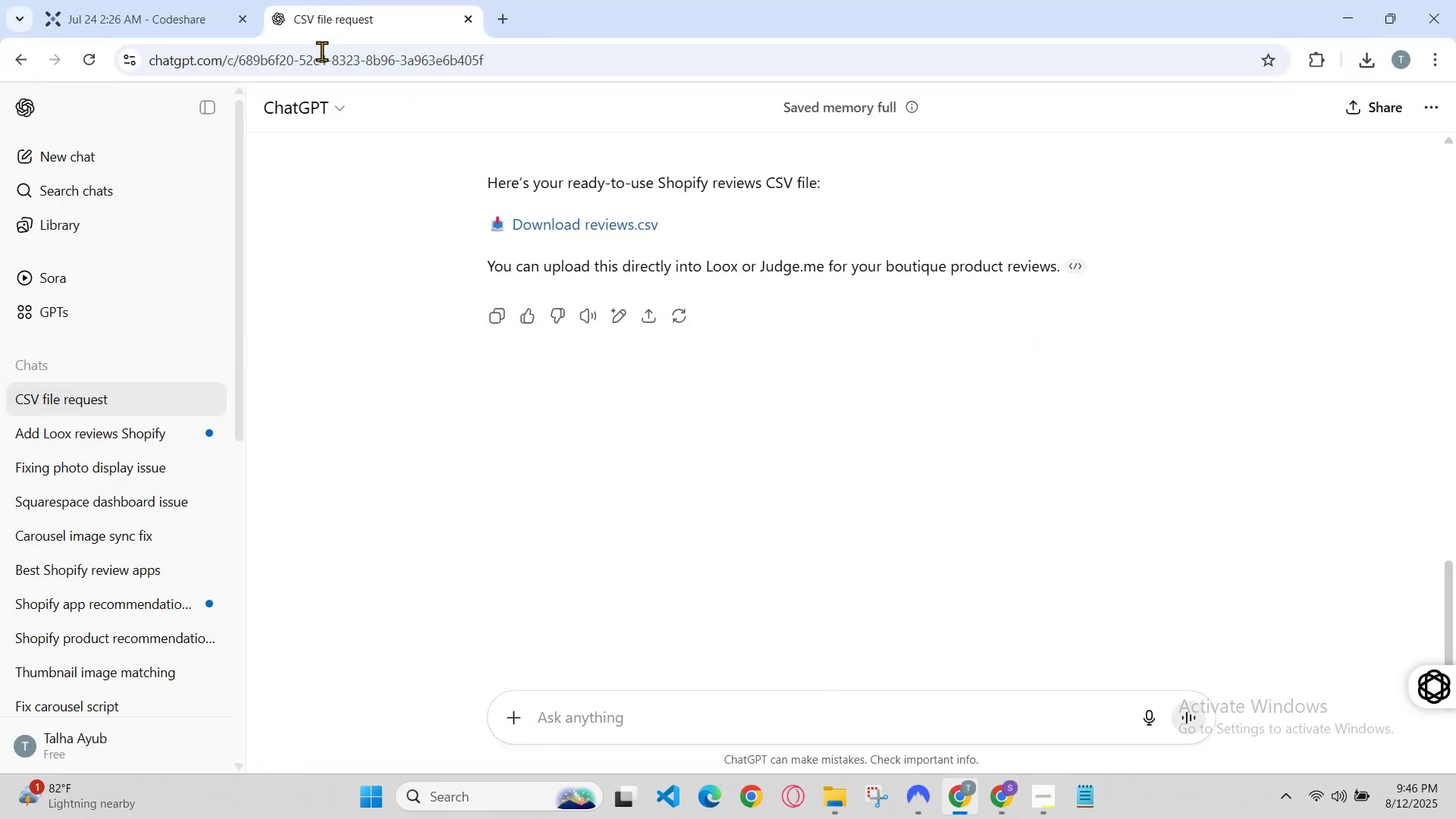 
left_click([164, 0])
 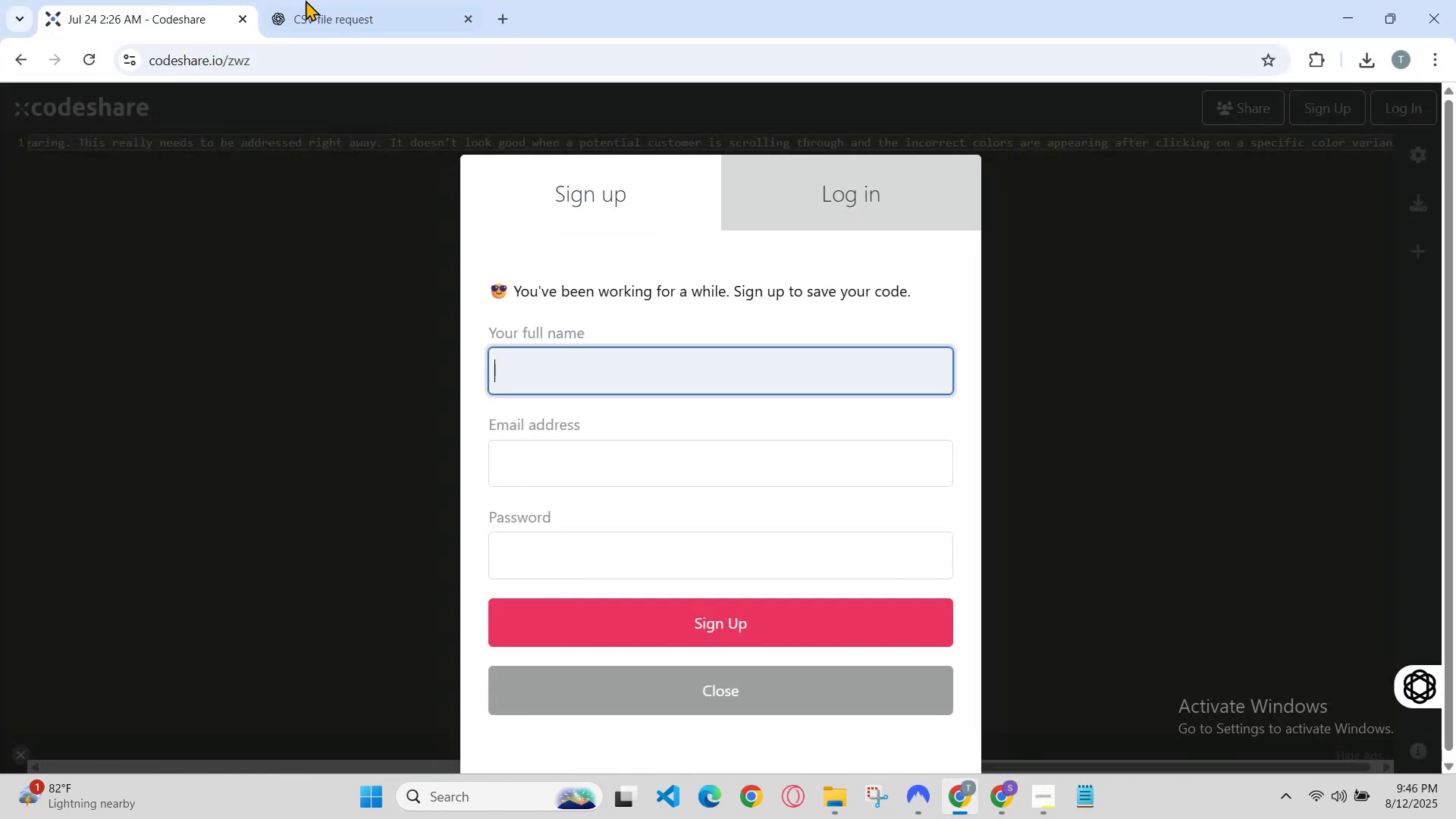 
left_click([368, 0])
 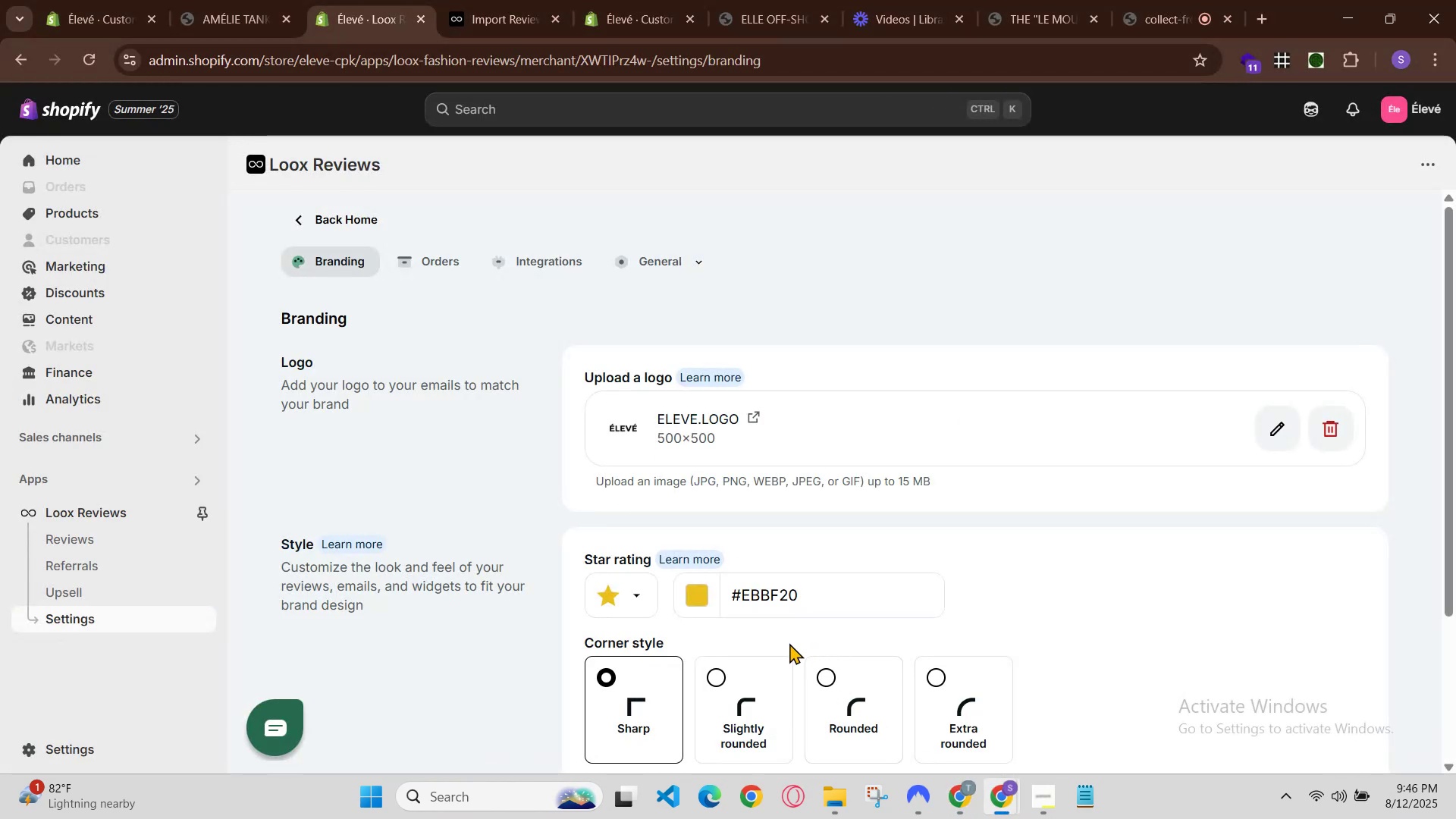 
left_click([64, 577])
 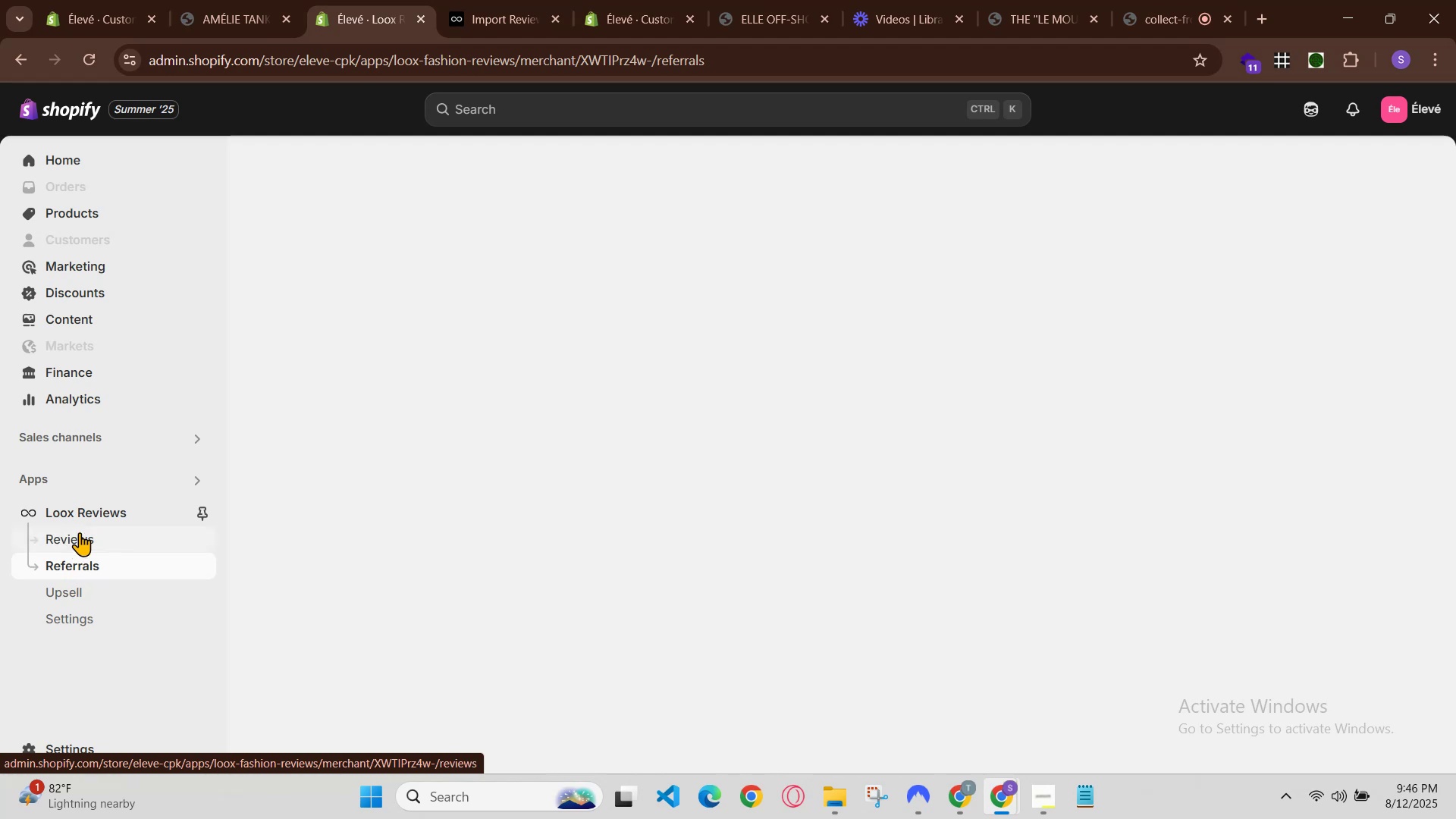 
left_click([80, 538])
 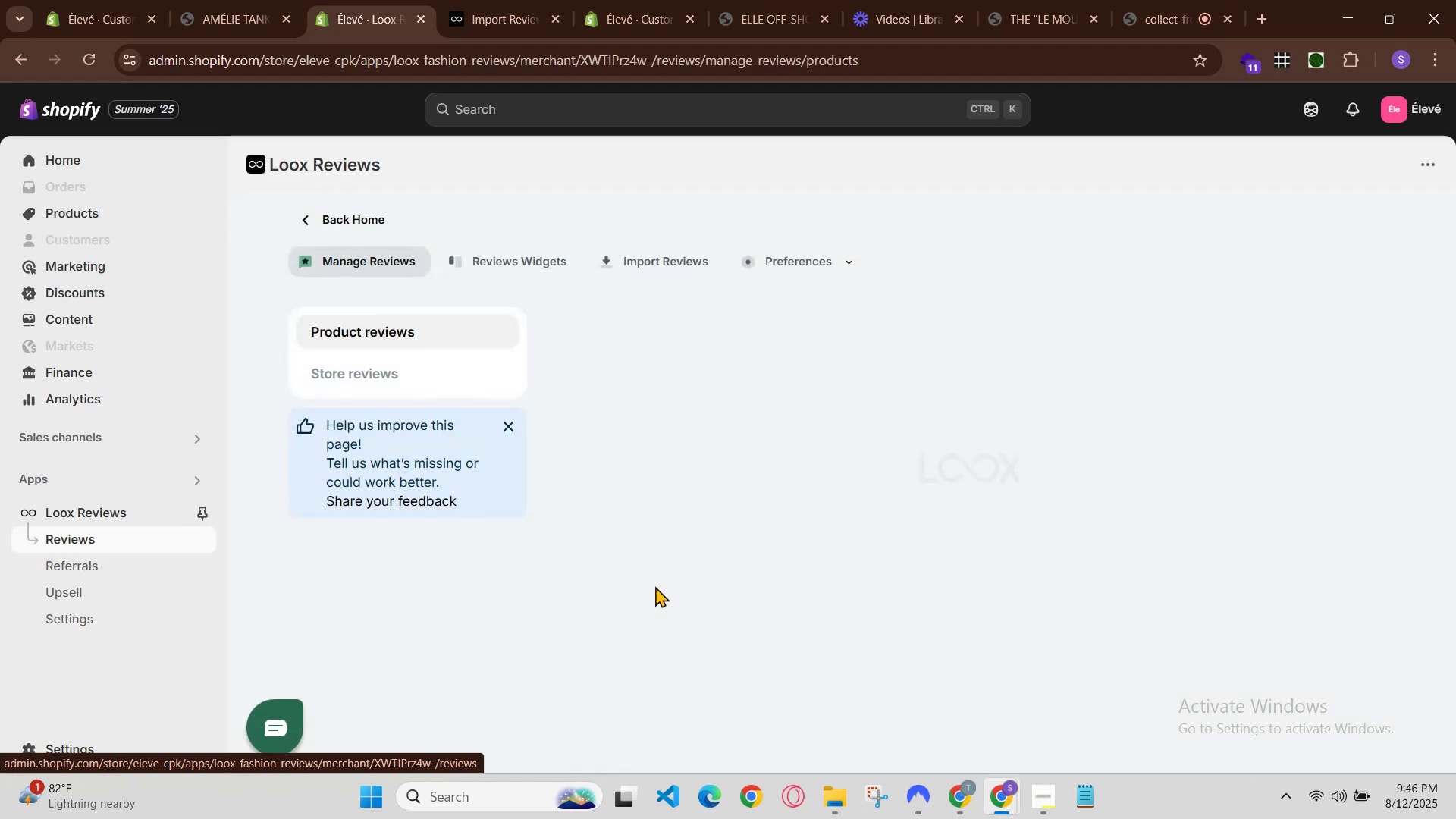 
scroll: coordinate [943, 502], scroll_direction: down, amount: 5.0
 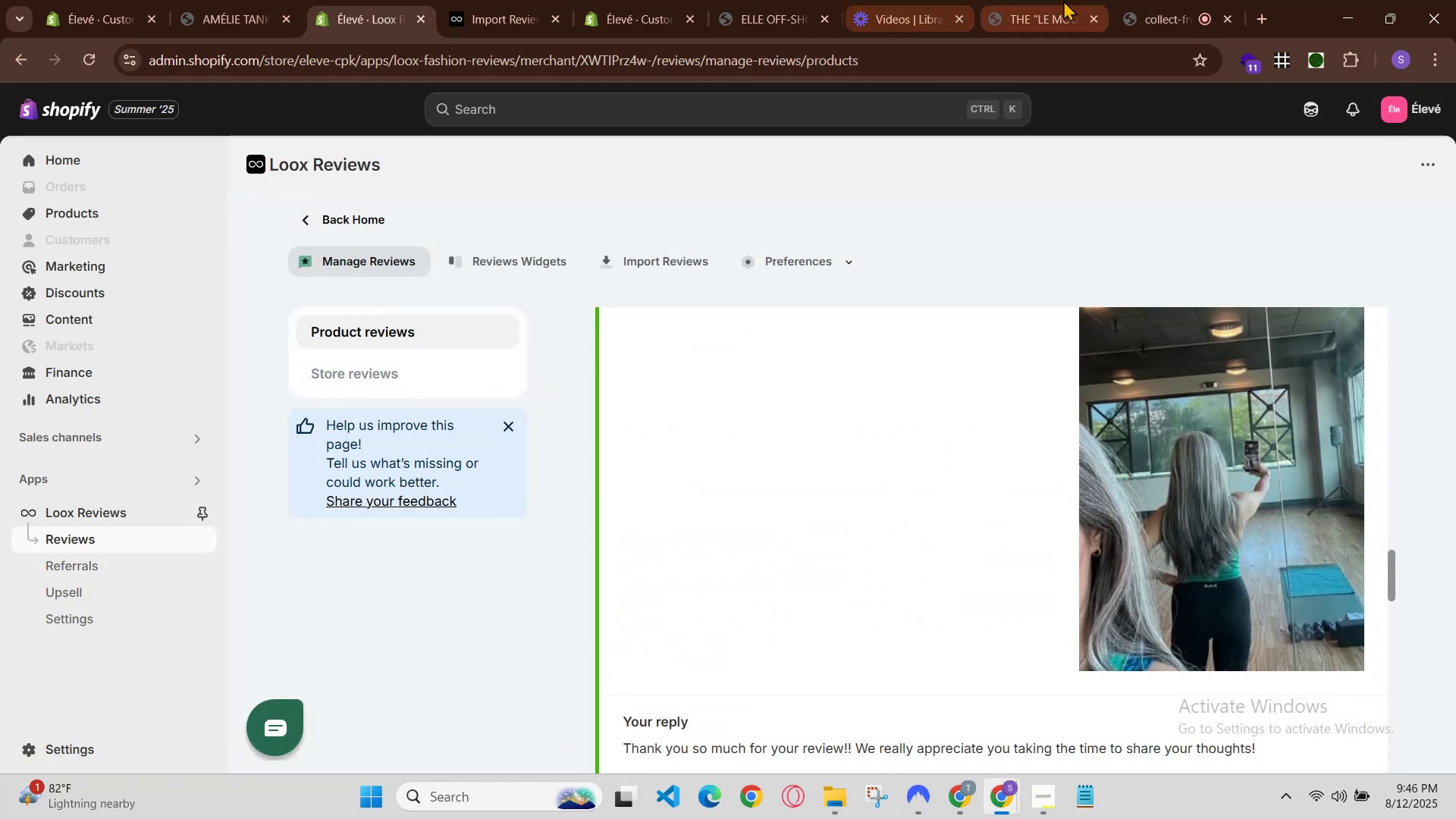 
left_click([1131, 0])
 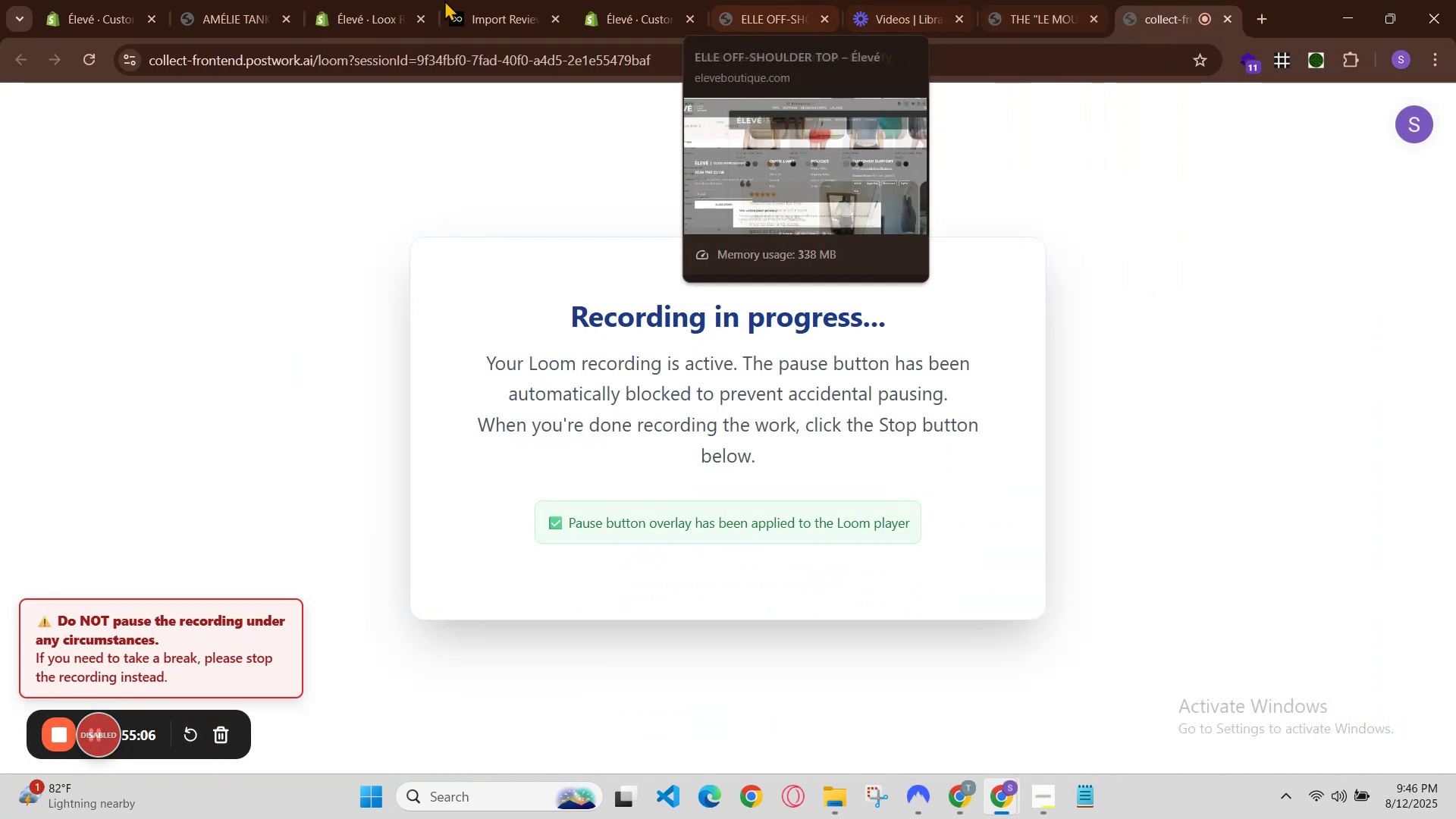 
left_click([378, 0])
 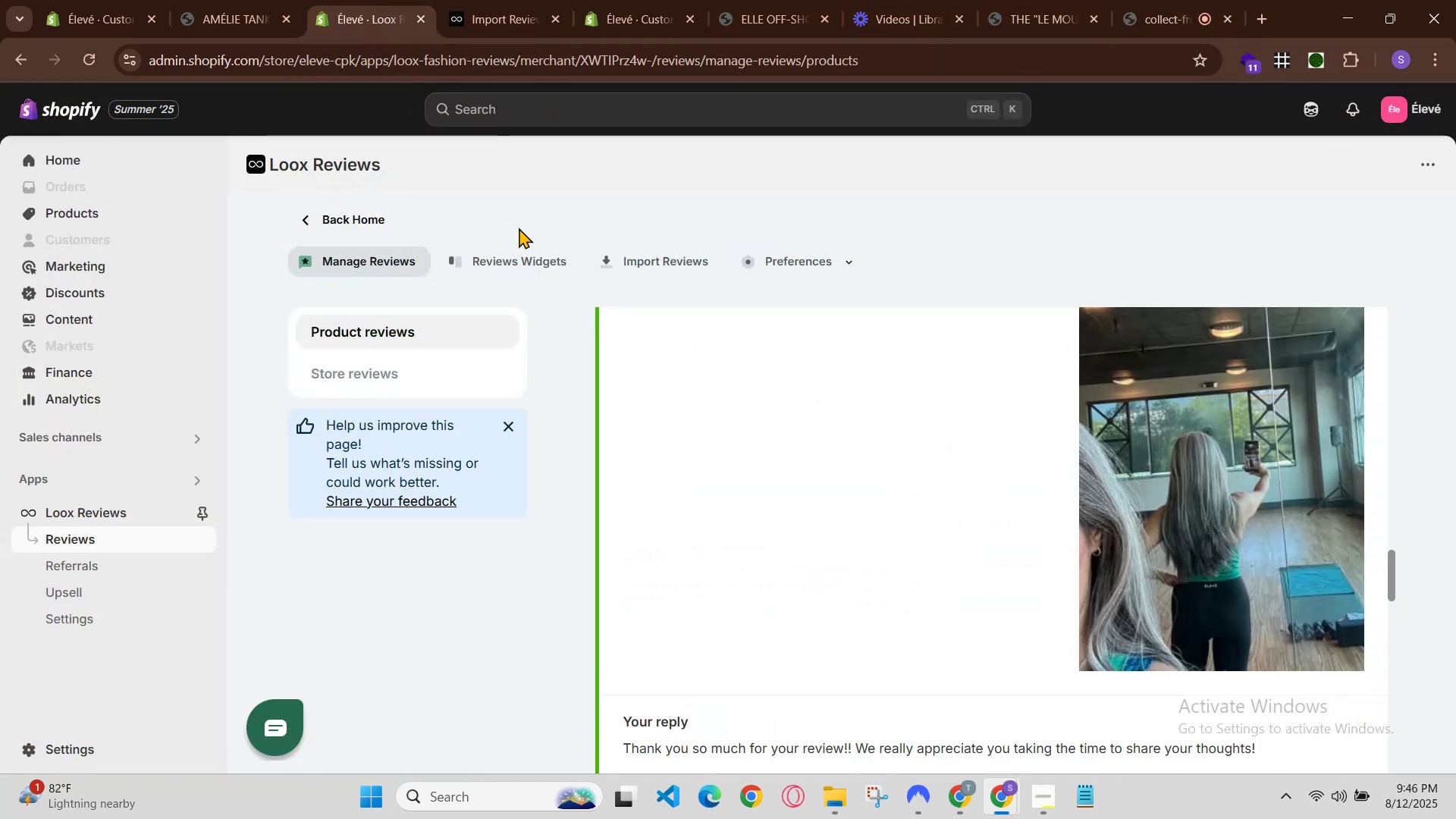 
left_click([547, 265])
 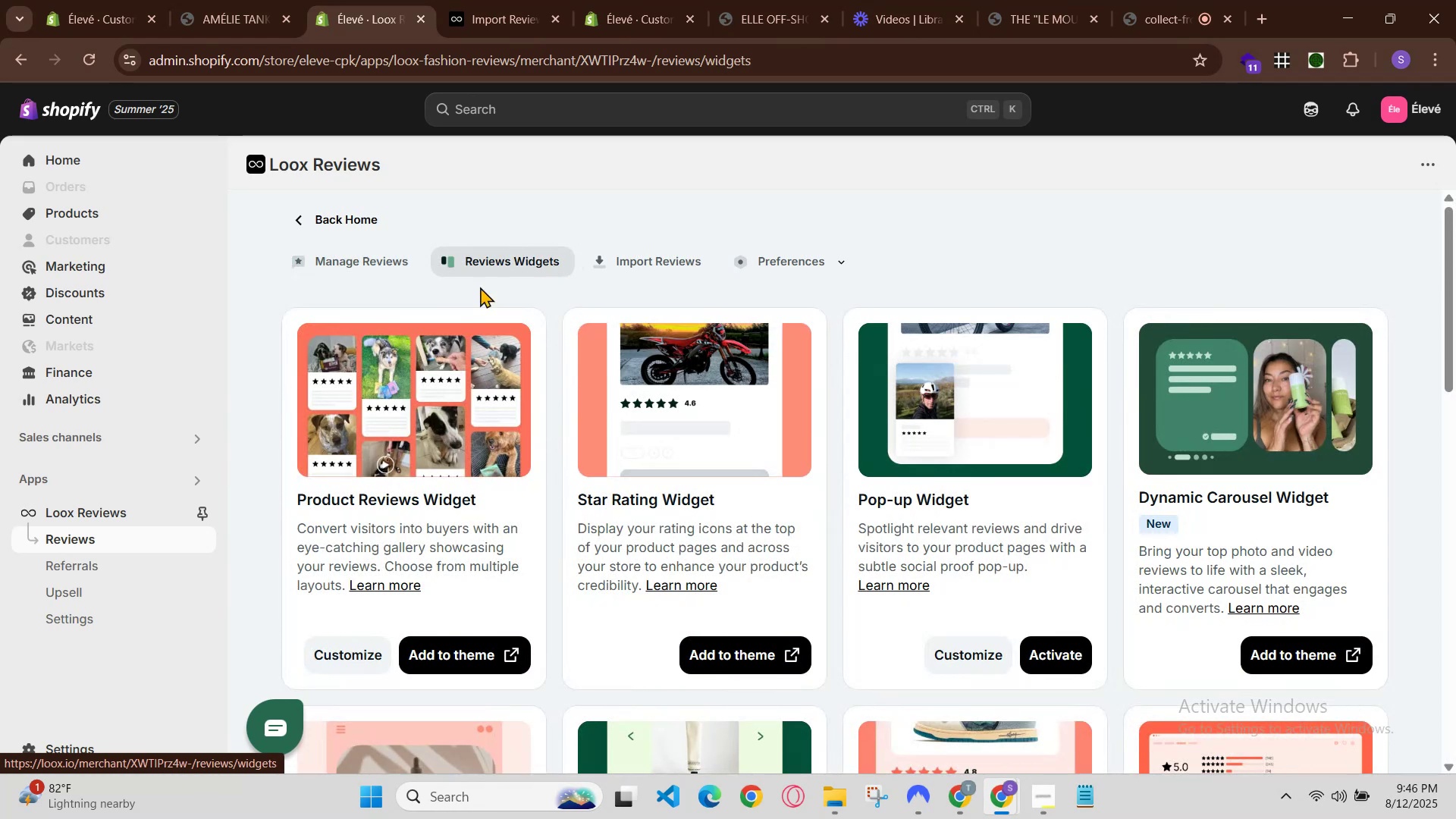 
left_click([368, 260])
 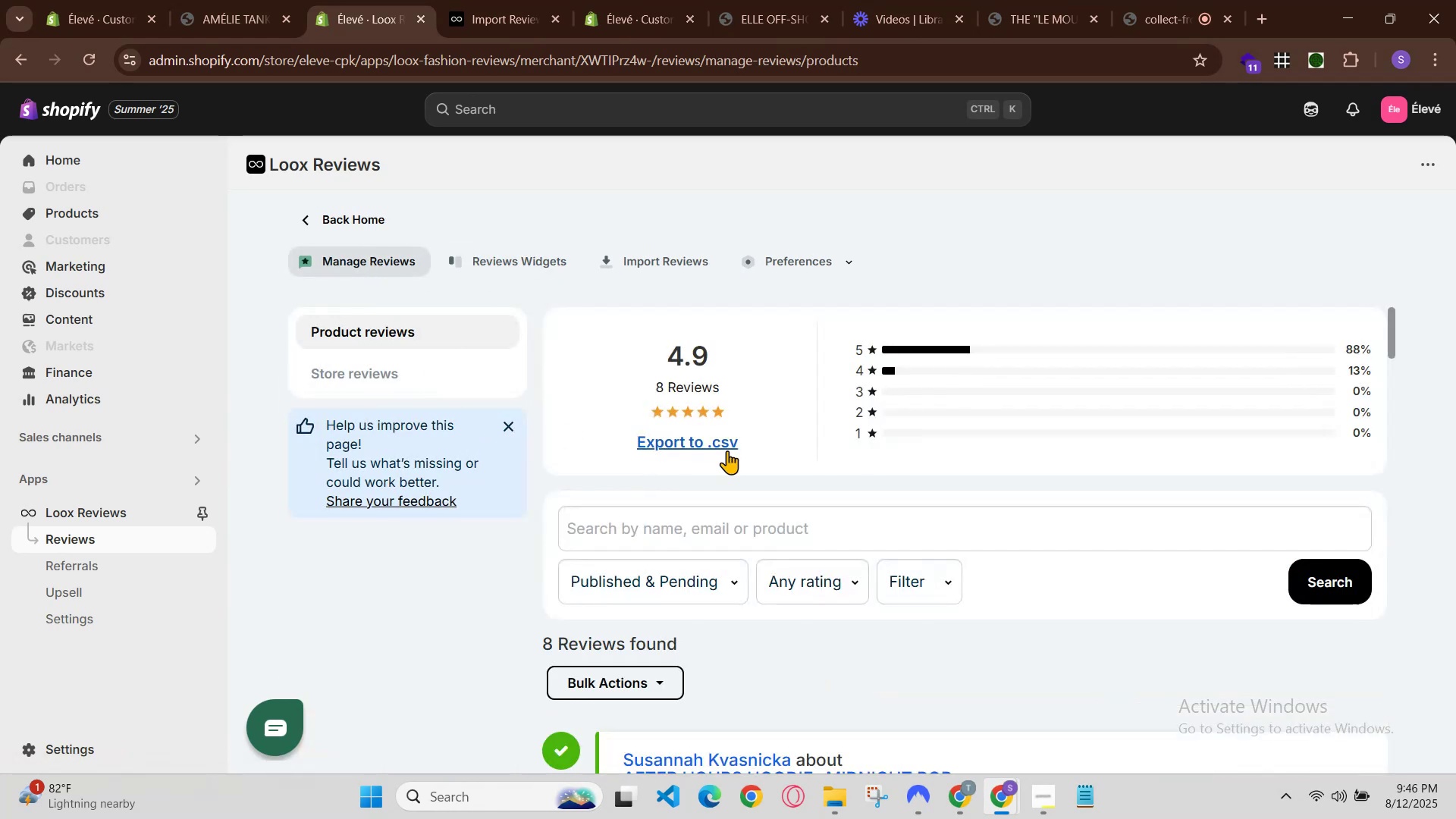 
scroll: coordinate [744, 453], scroll_direction: down, amount: 1.0
 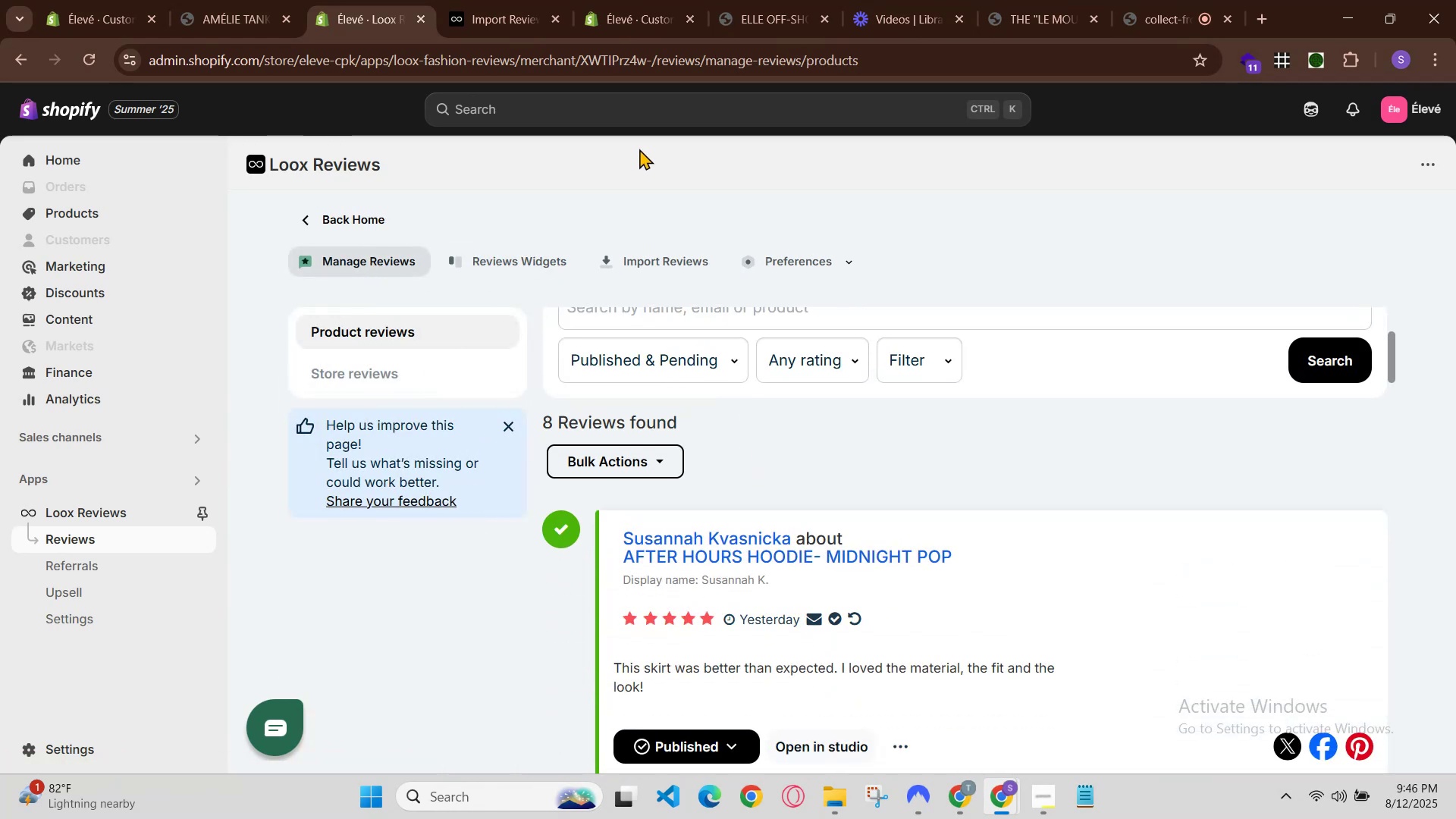 
left_click([689, 259])
 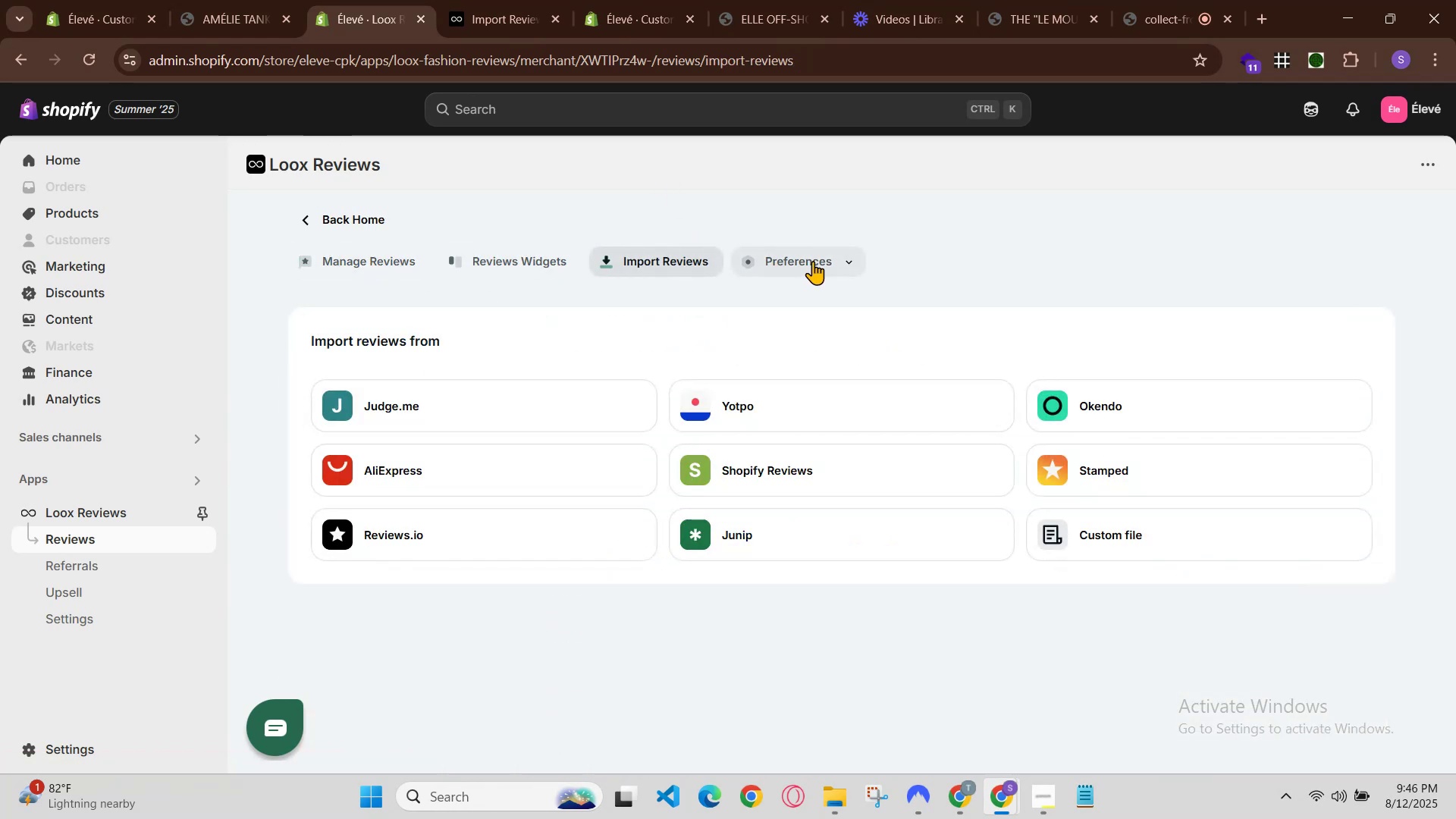 
left_click([813, 261])
 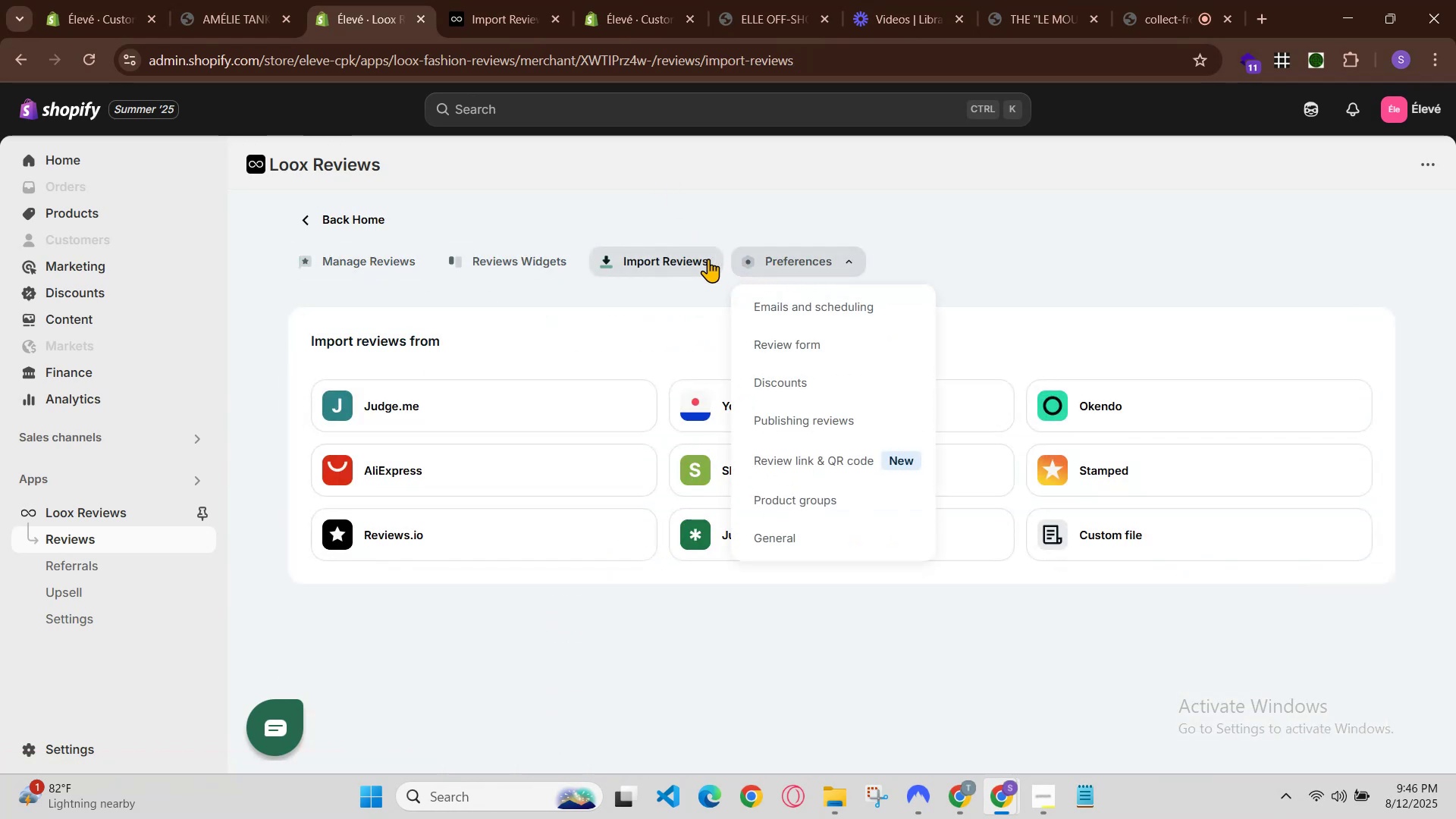 
left_click([629, 259])
 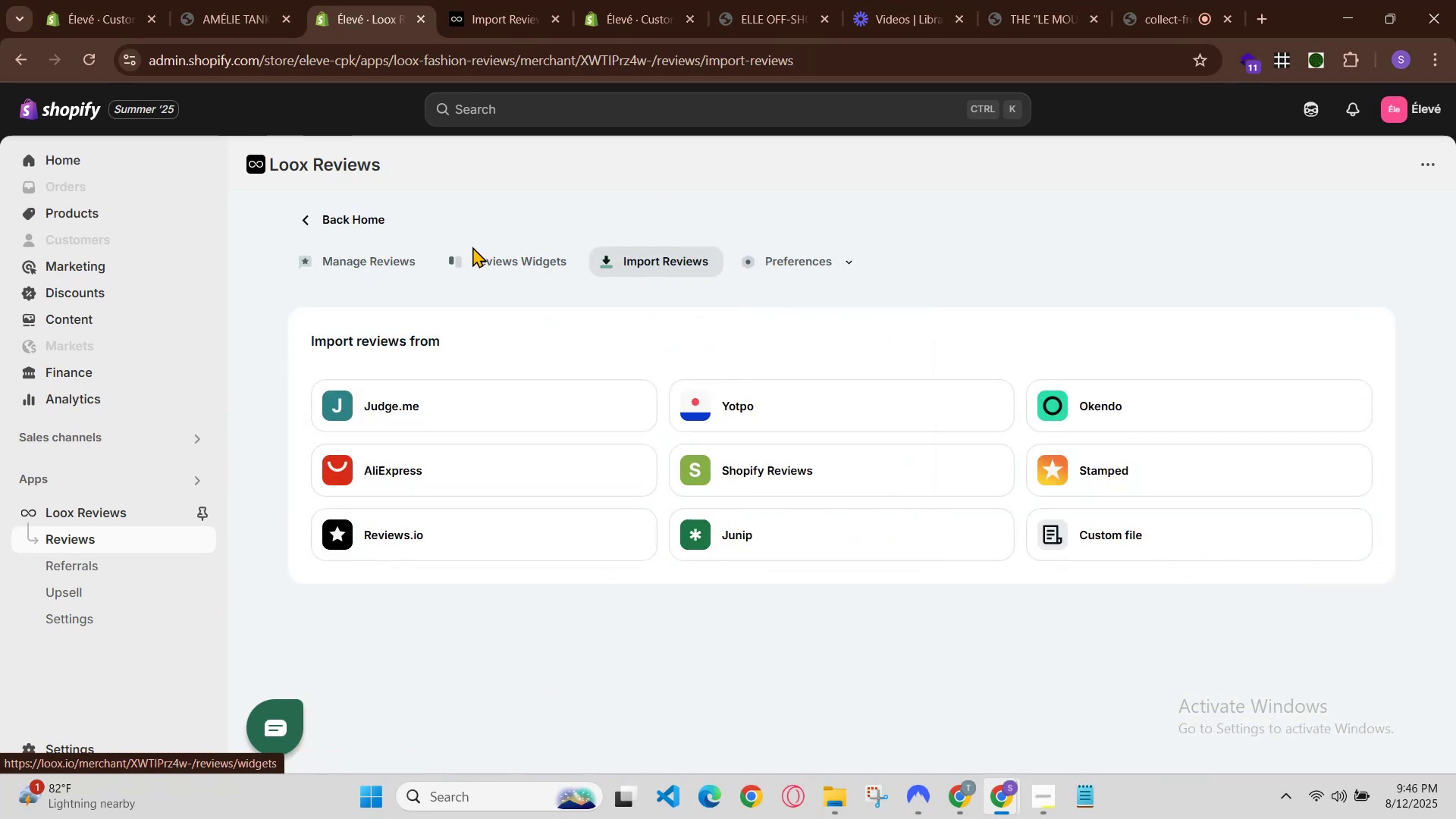 
left_click([504, 260])
 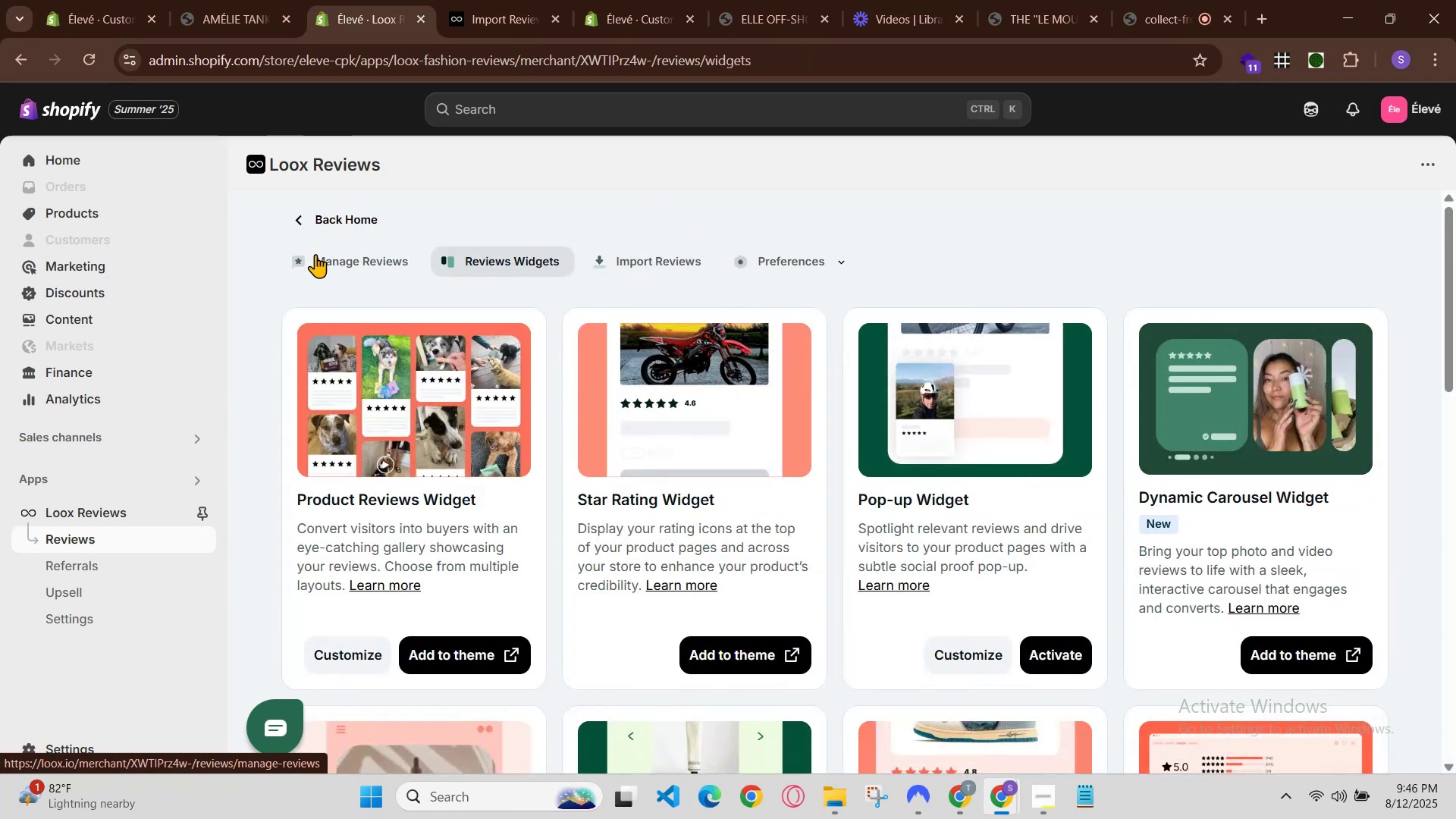 
double_click([326, 260])
 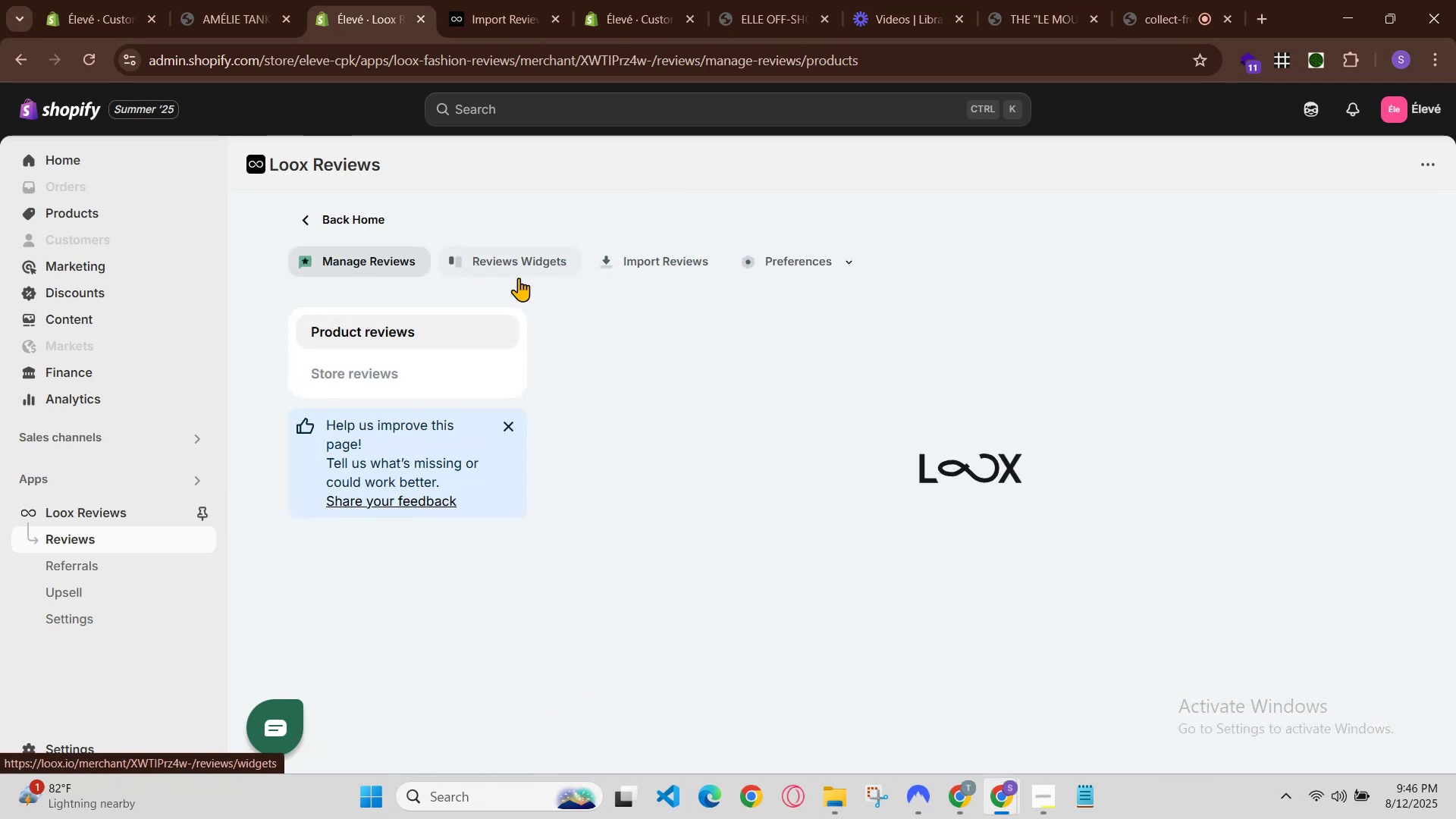 
scroll: coordinate [529, 277], scroll_direction: down, amount: 1.0
 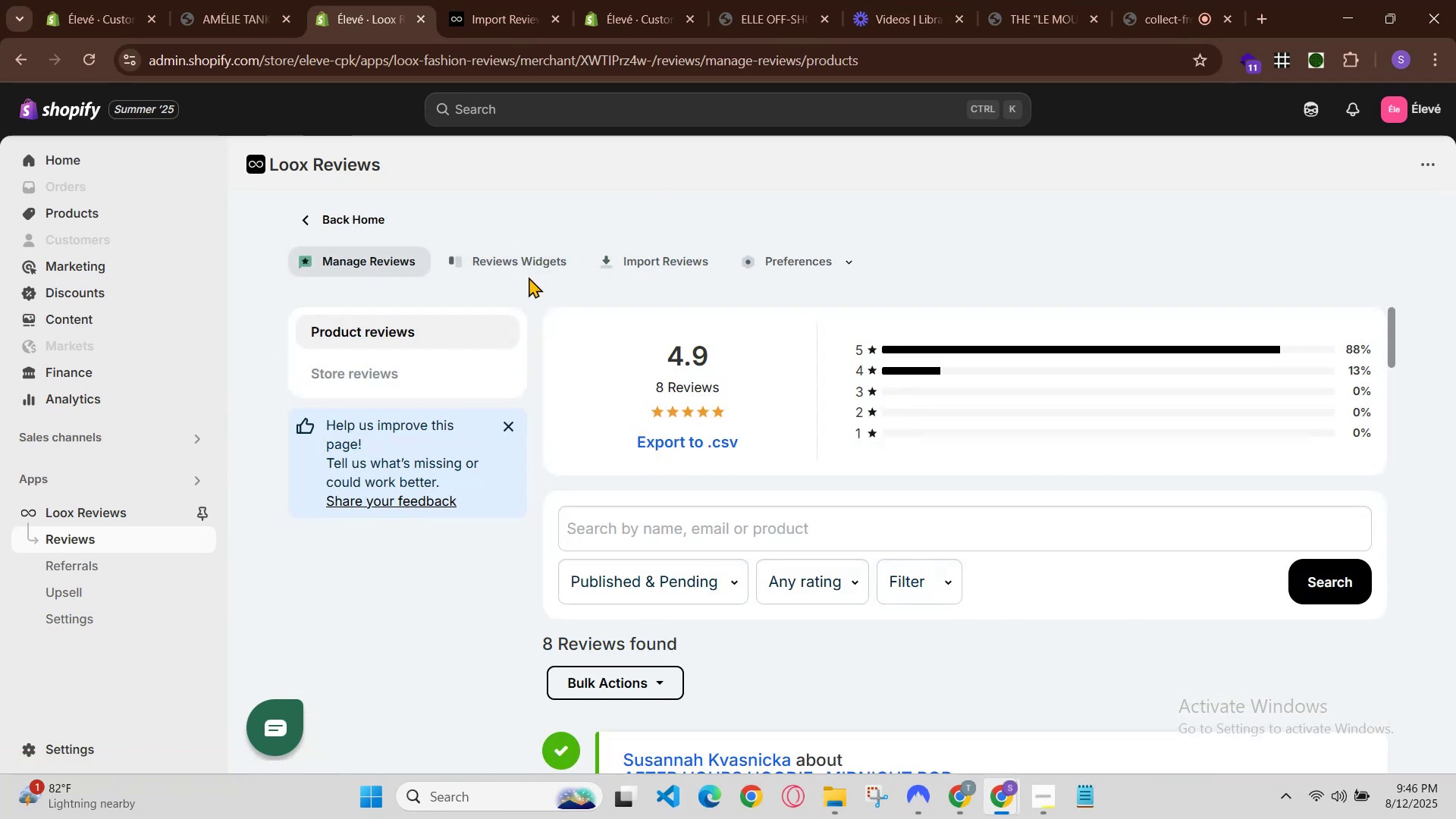 
scroll: coordinate [529, 277], scroll_direction: up, amount: 1.0
 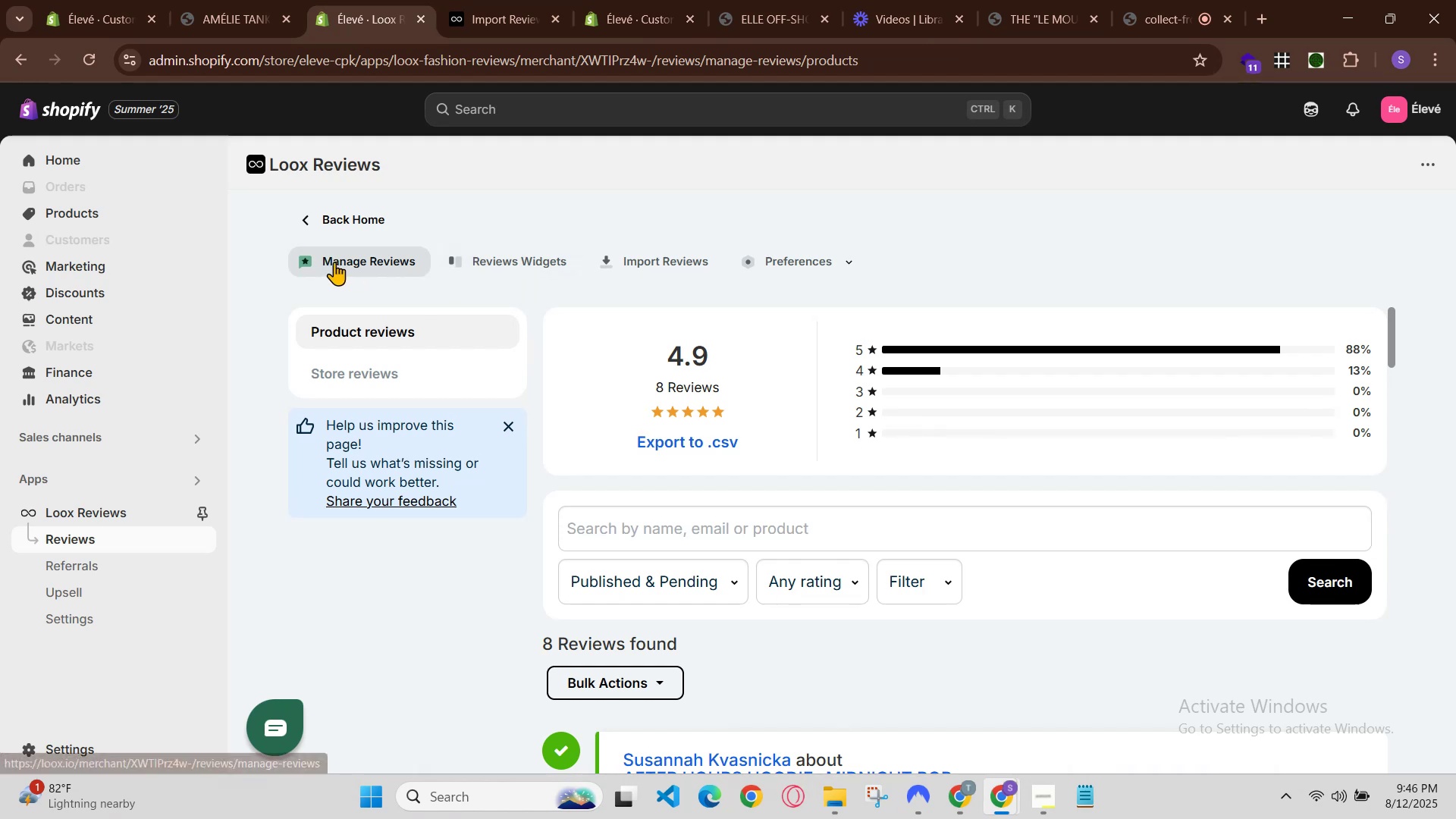 
scroll: coordinate [334, 262], scroll_direction: down, amount: 1.0
 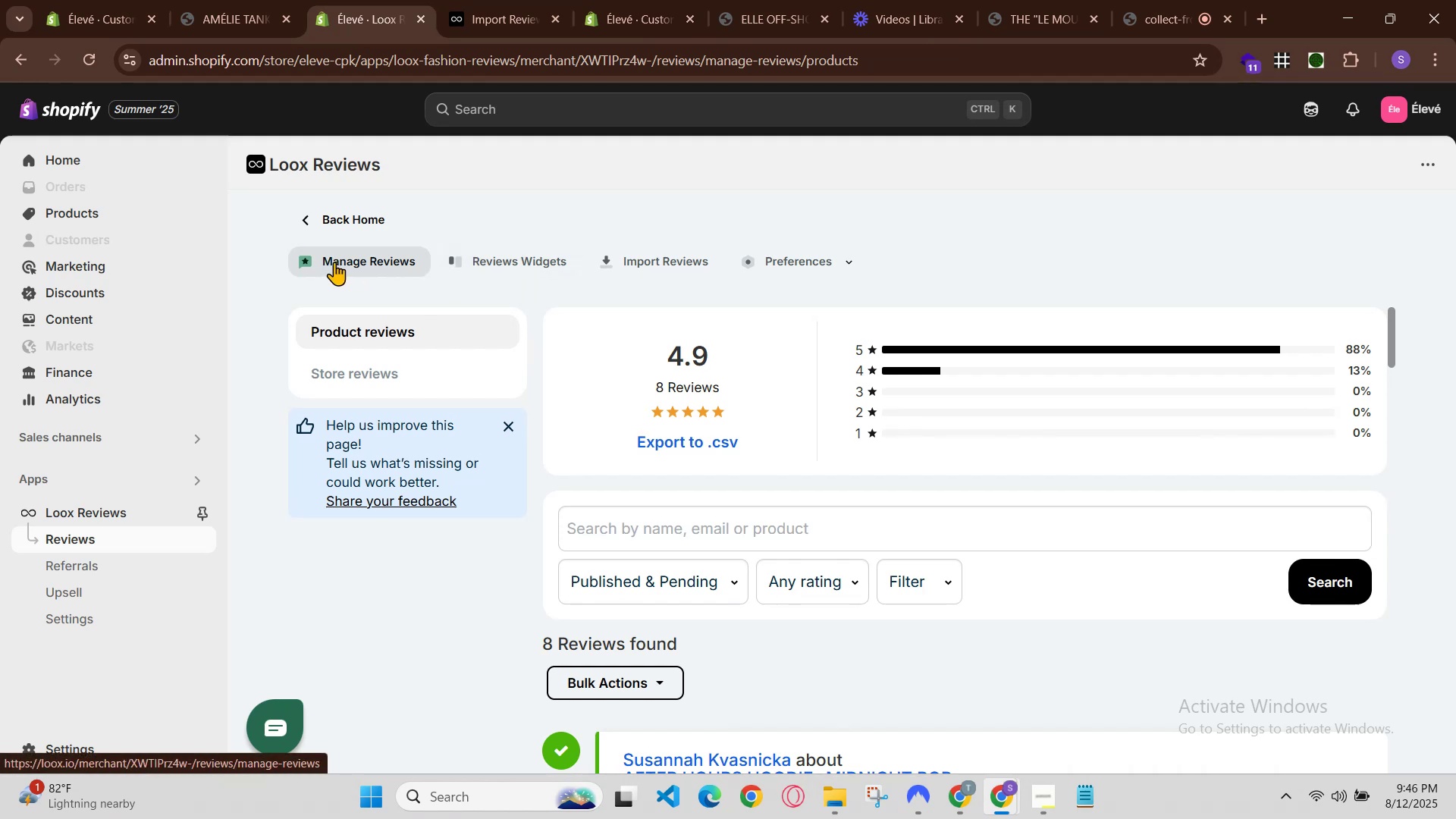 
scroll: coordinate [334, 262], scroll_direction: up, amount: 1.0
 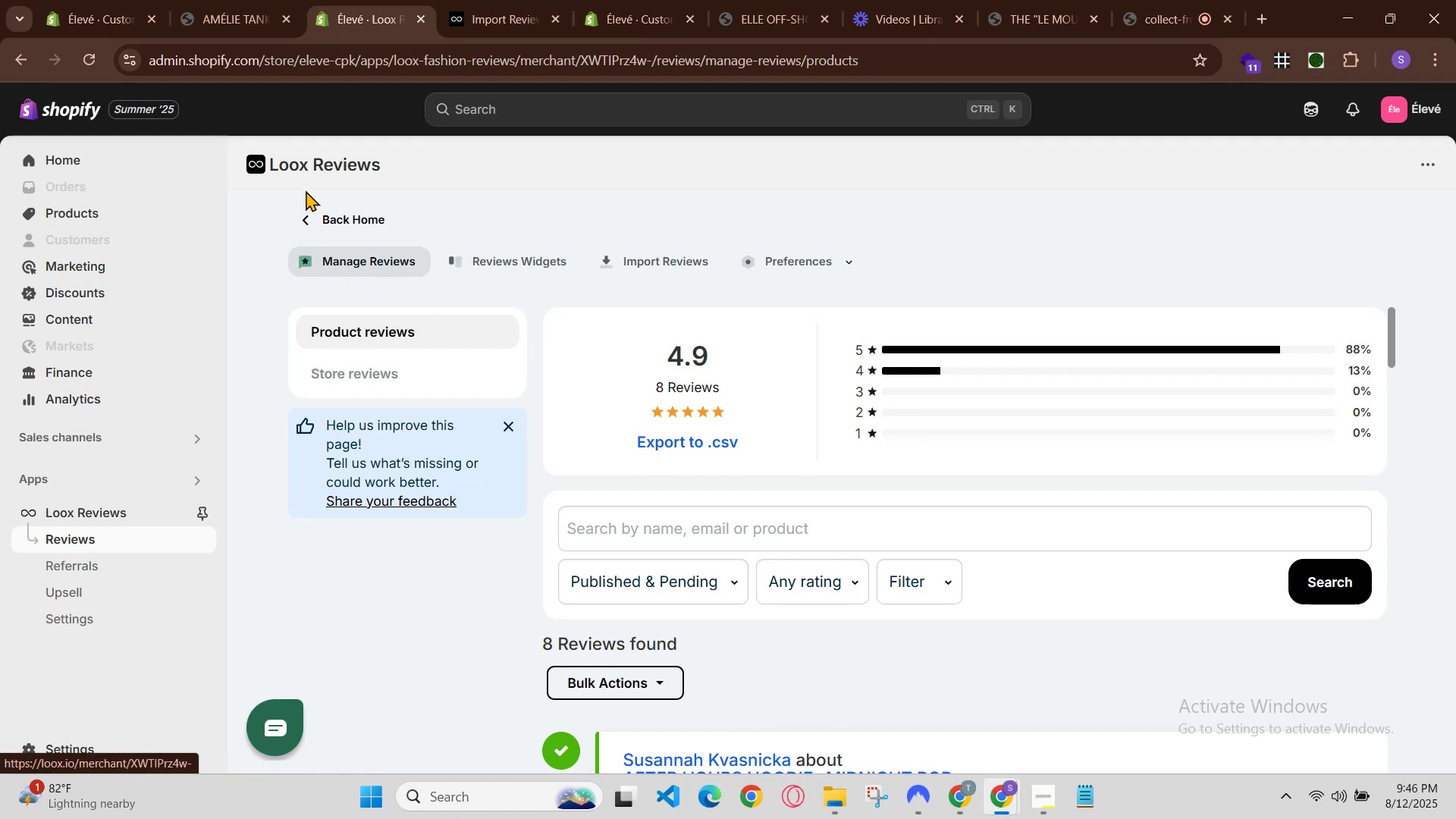 
left_click([313, 222])
 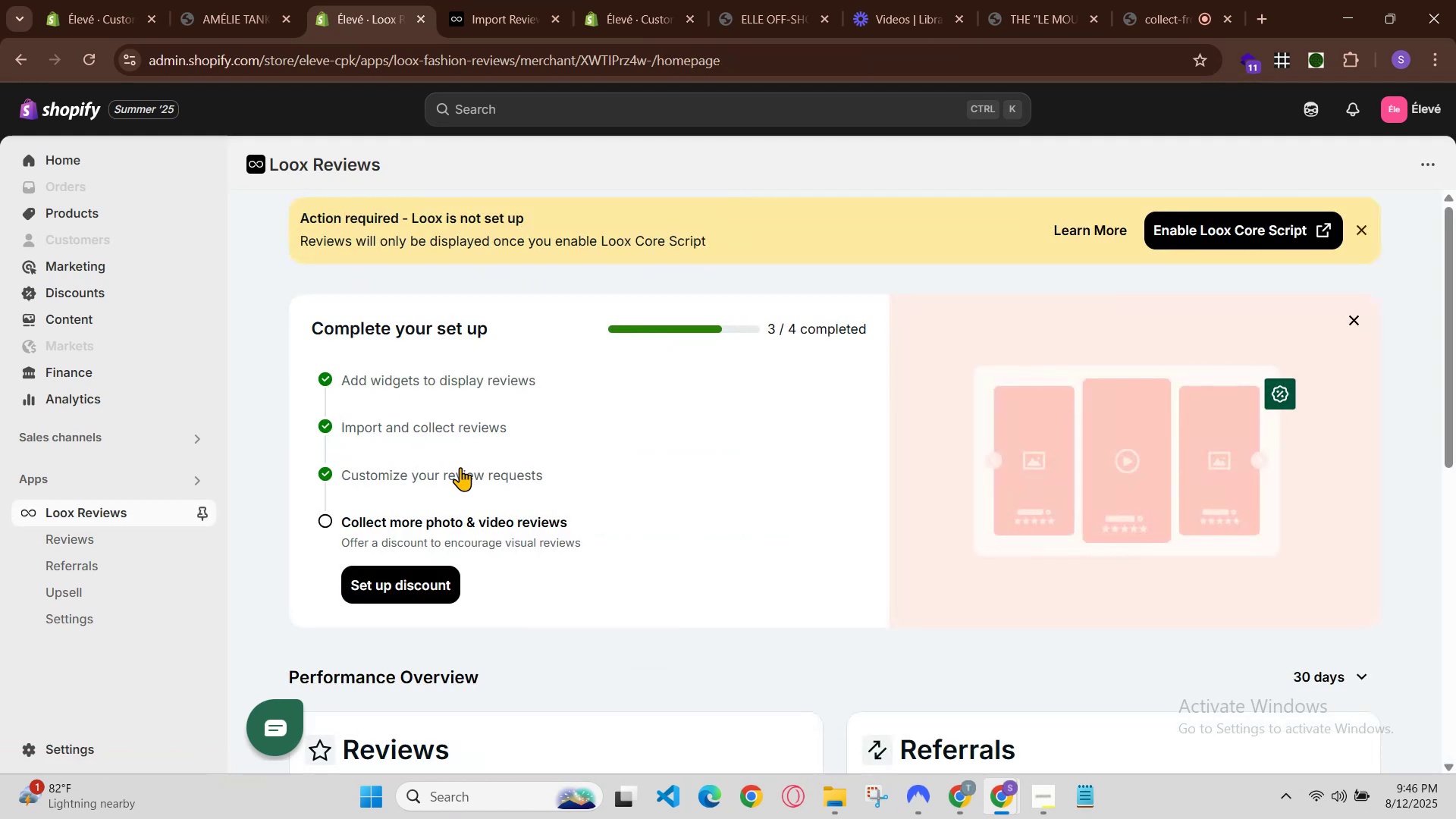 
scroll: coordinate [492, 478], scroll_direction: down, amount: 3.0
 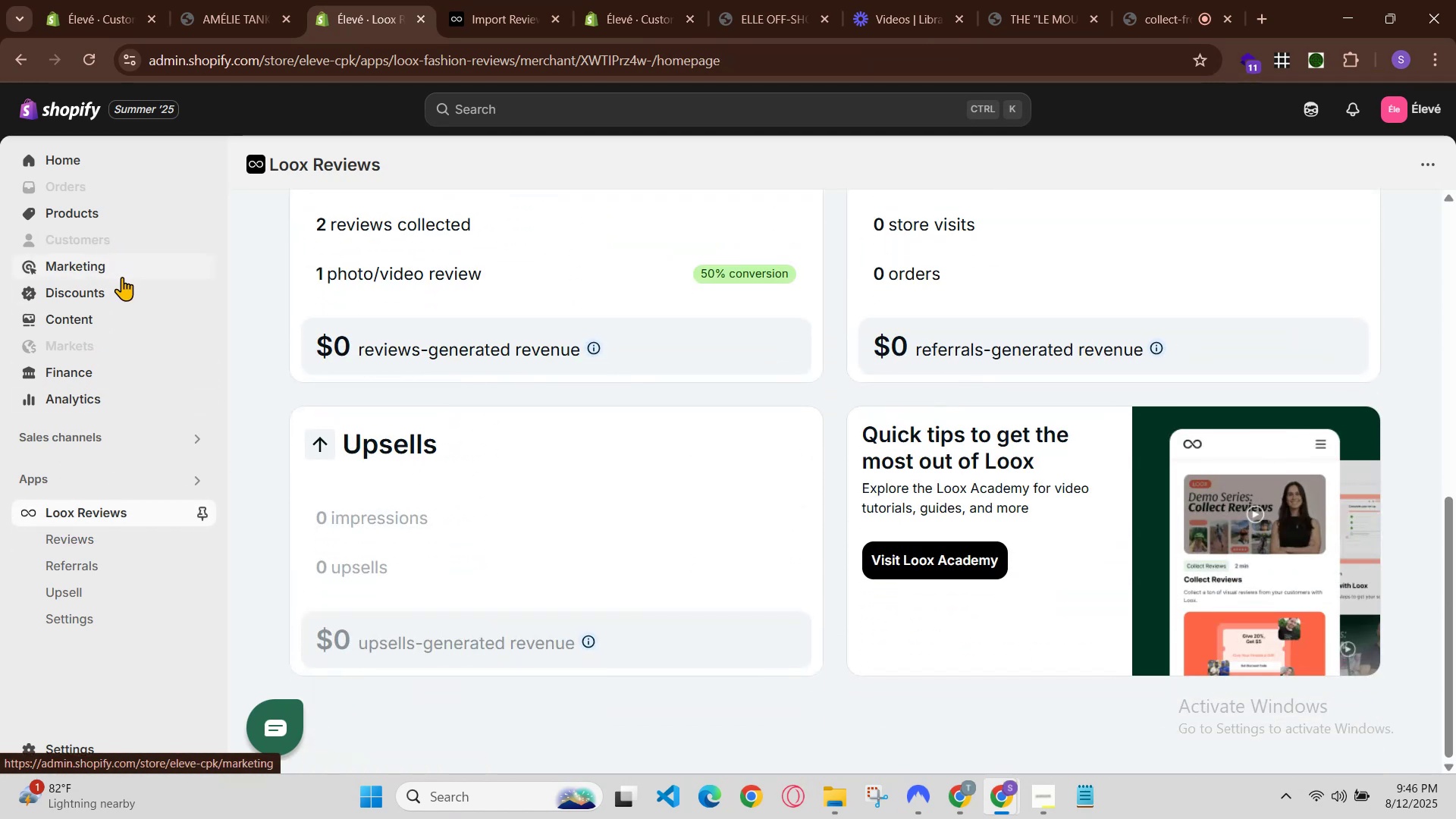 
double_click([123, 212])
 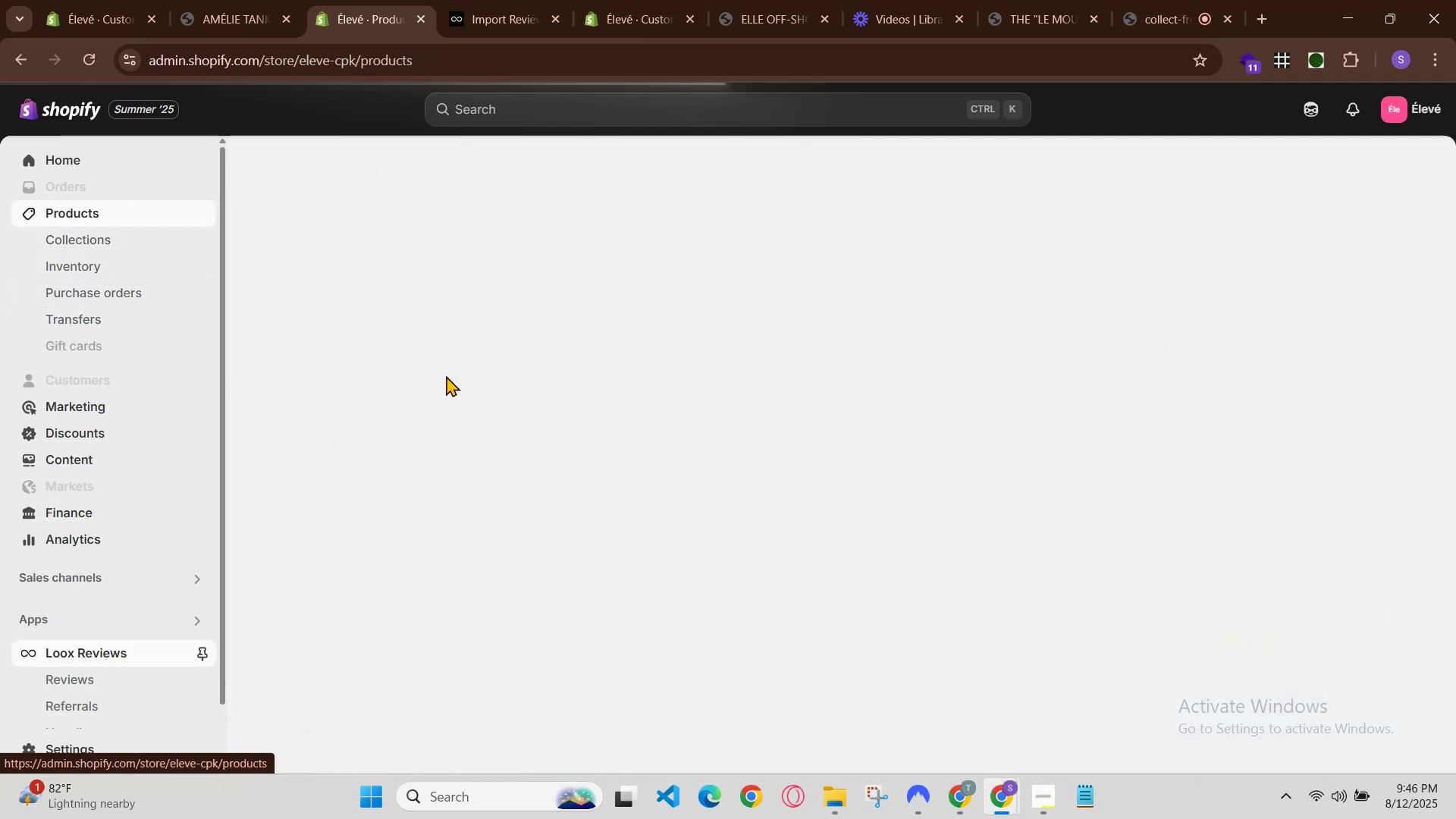 
scroll: coordinate [642, 404], scroll_direction: down, amount: 2.0
 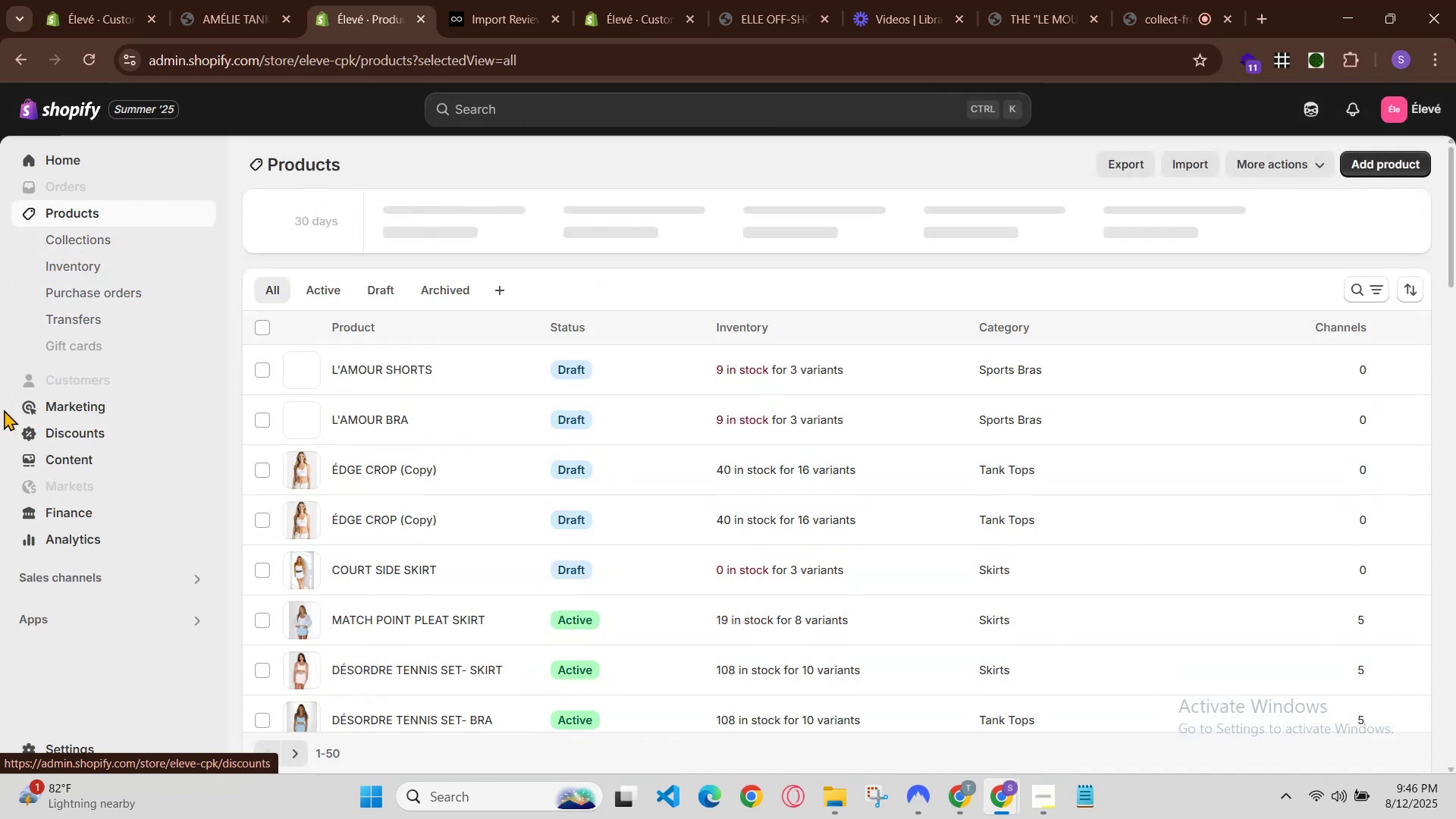 
double_click([67, 453])
 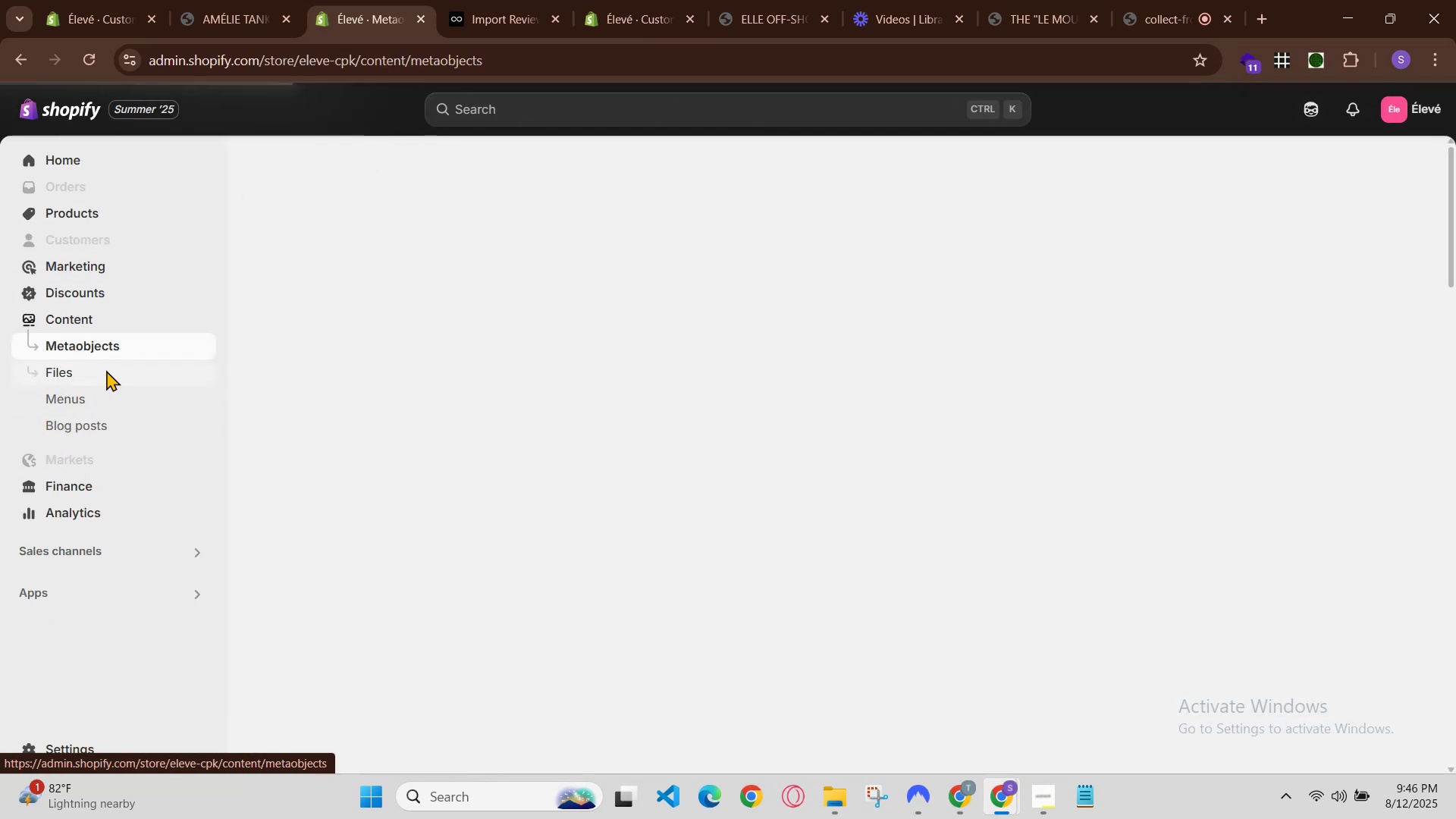 
left_click([106, 372])
 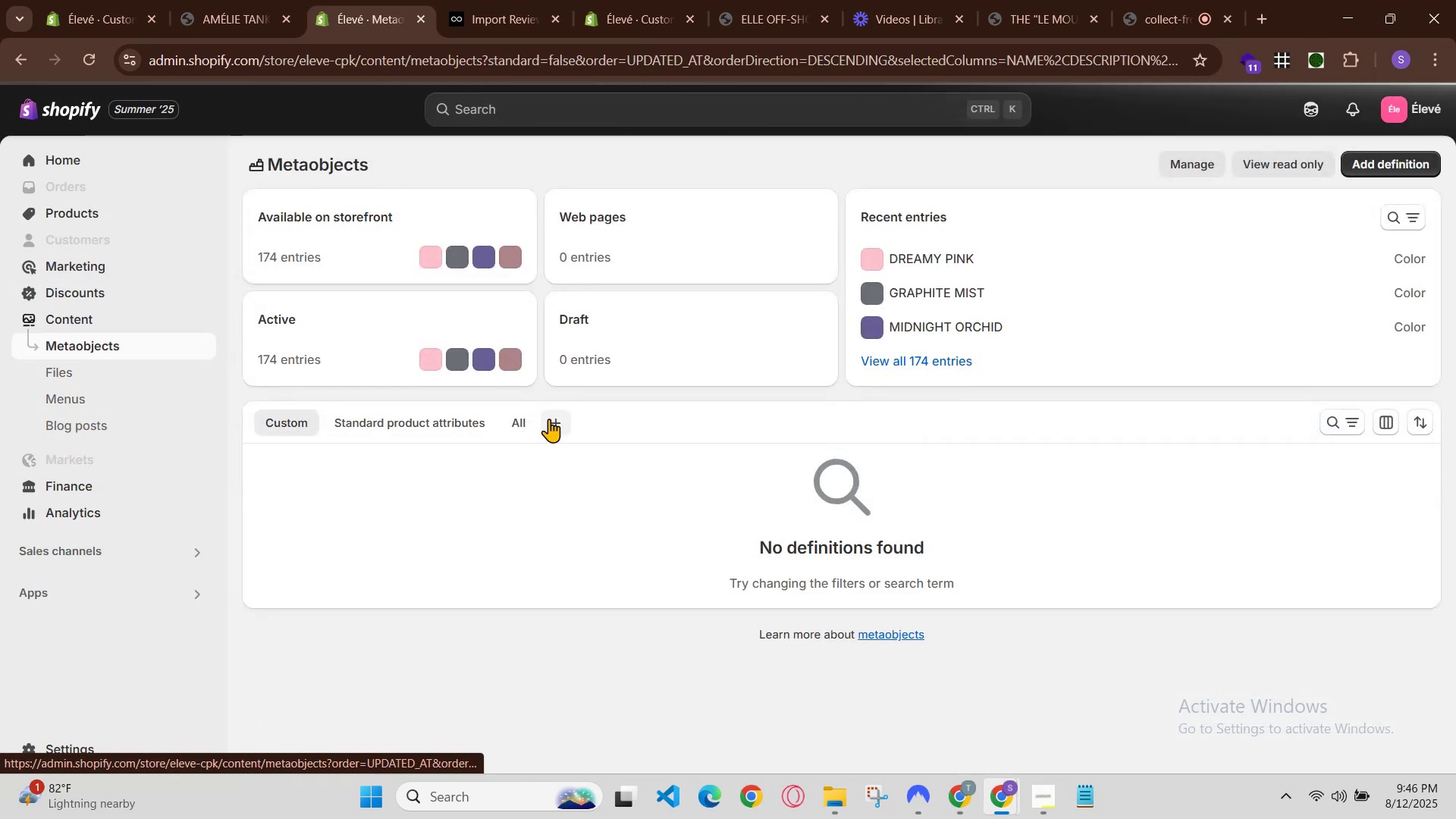 
scroll: coordinate [608, 472], scroll_direction: none, amount: 0.0
 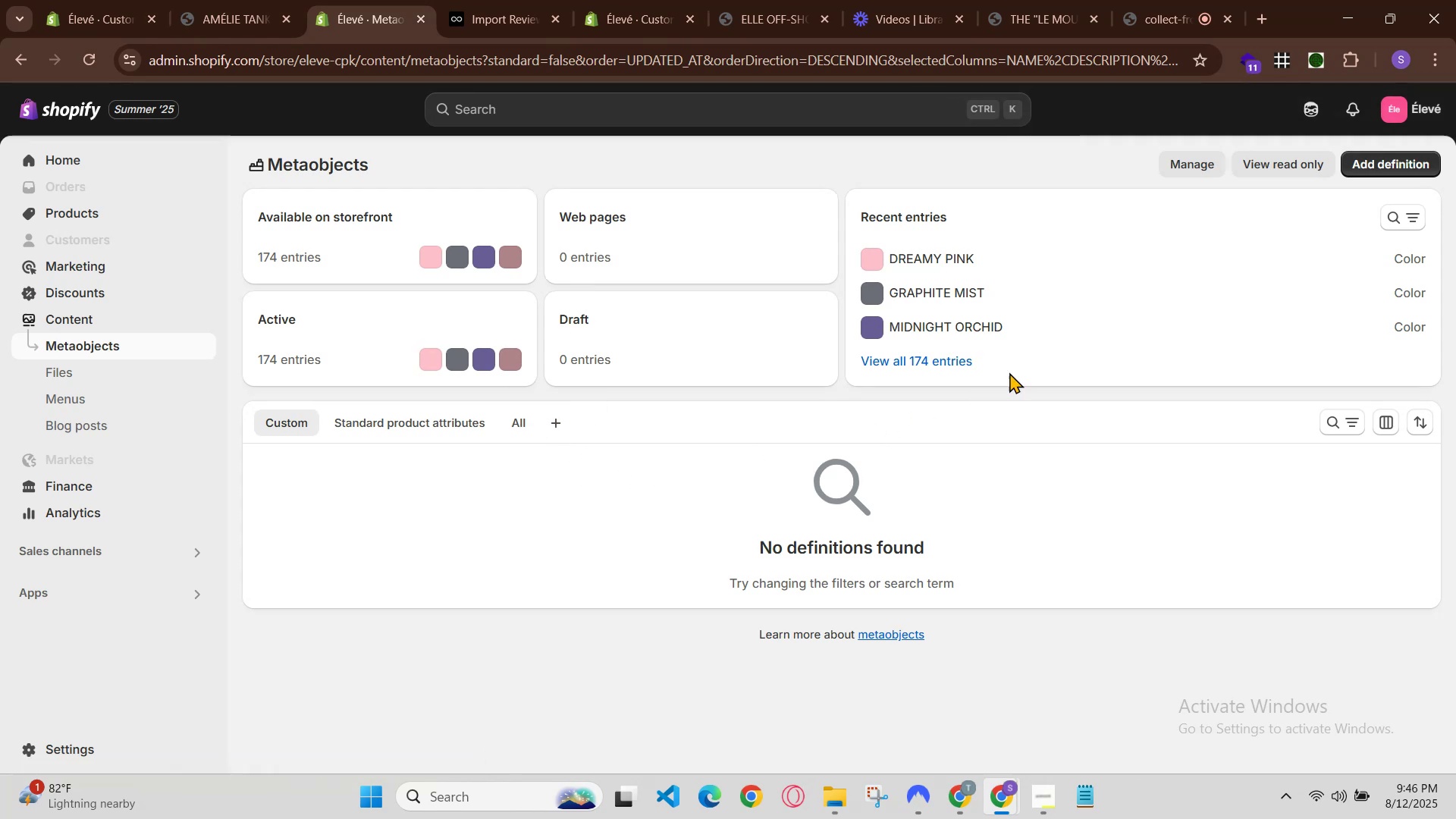 
scroll: coordinate [422, 372], scroll_direction: down, amount: 2.0
 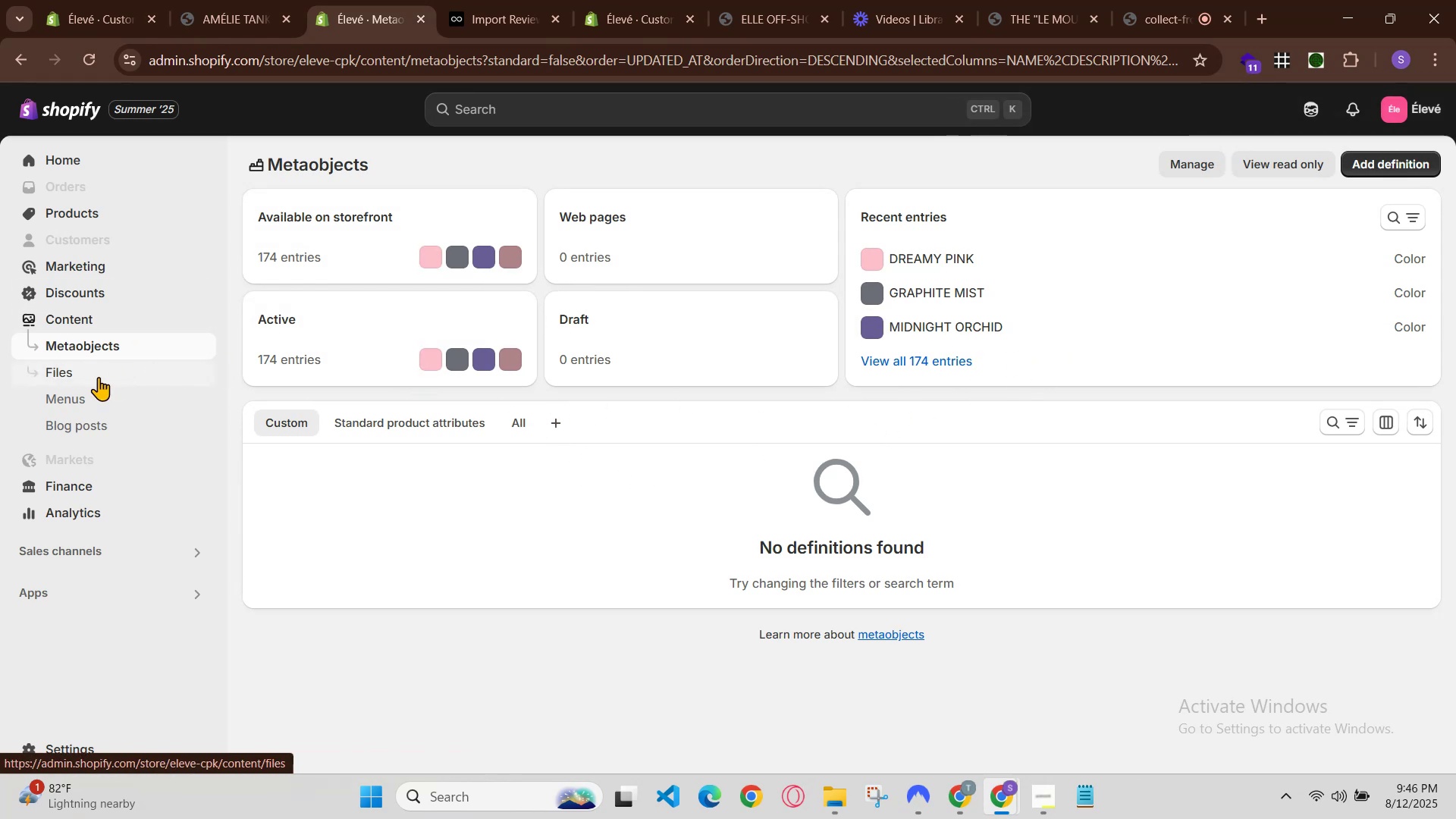 
double_click([99, 377])
 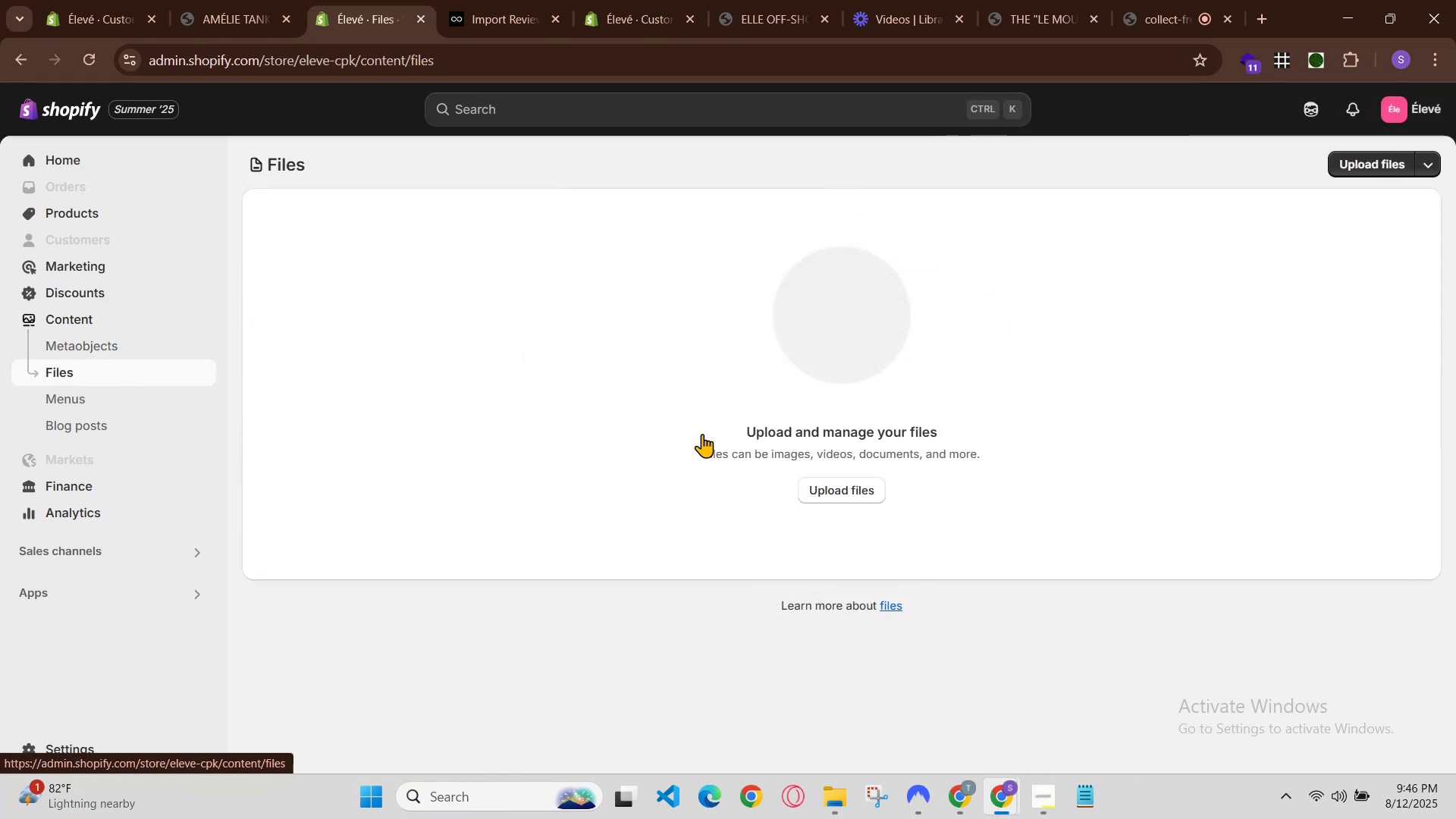 
scroll: coordinate [872, 469], scroll_direction: down, amount: 1.0
 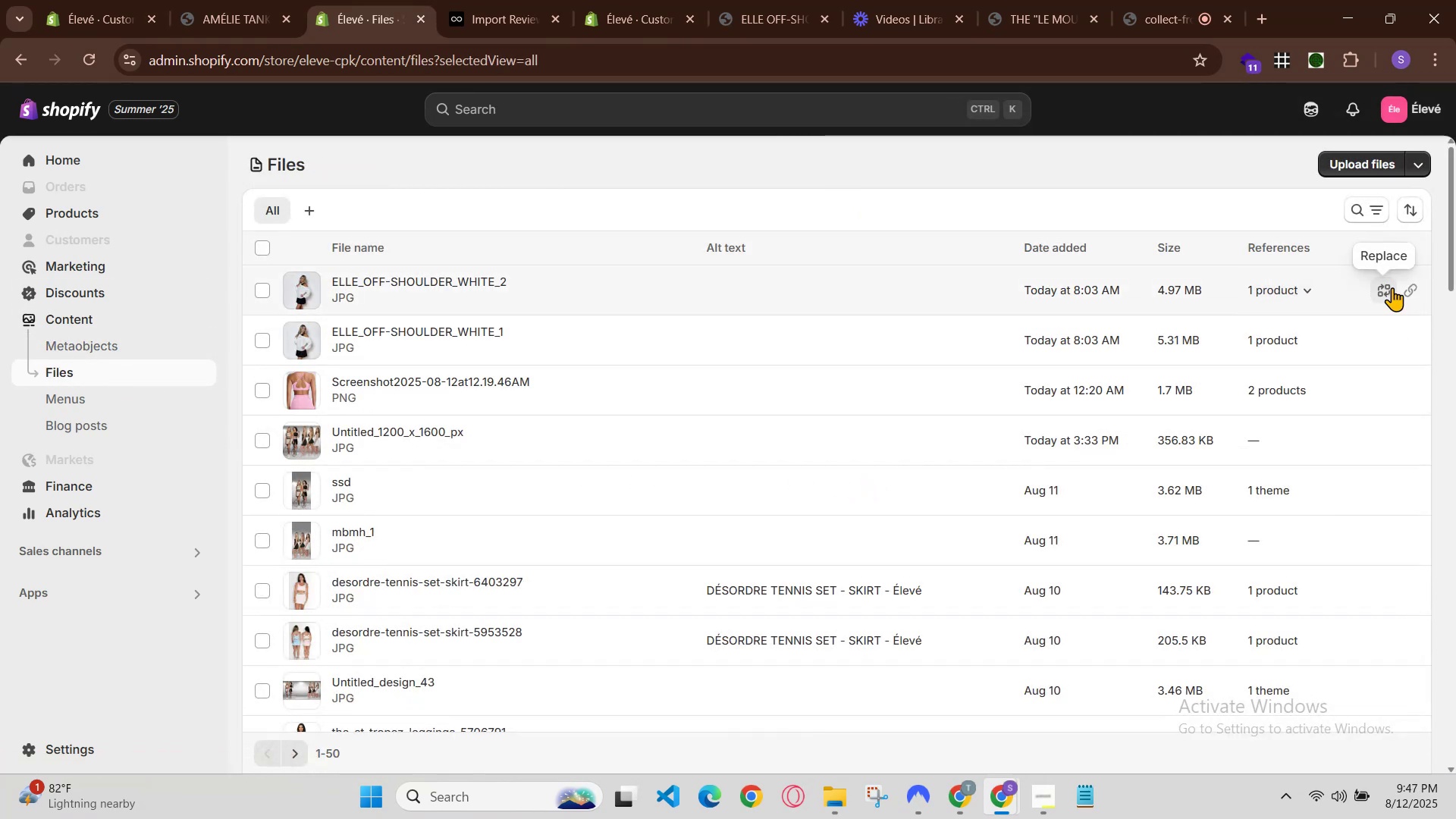 
left_click([1410, 293])
 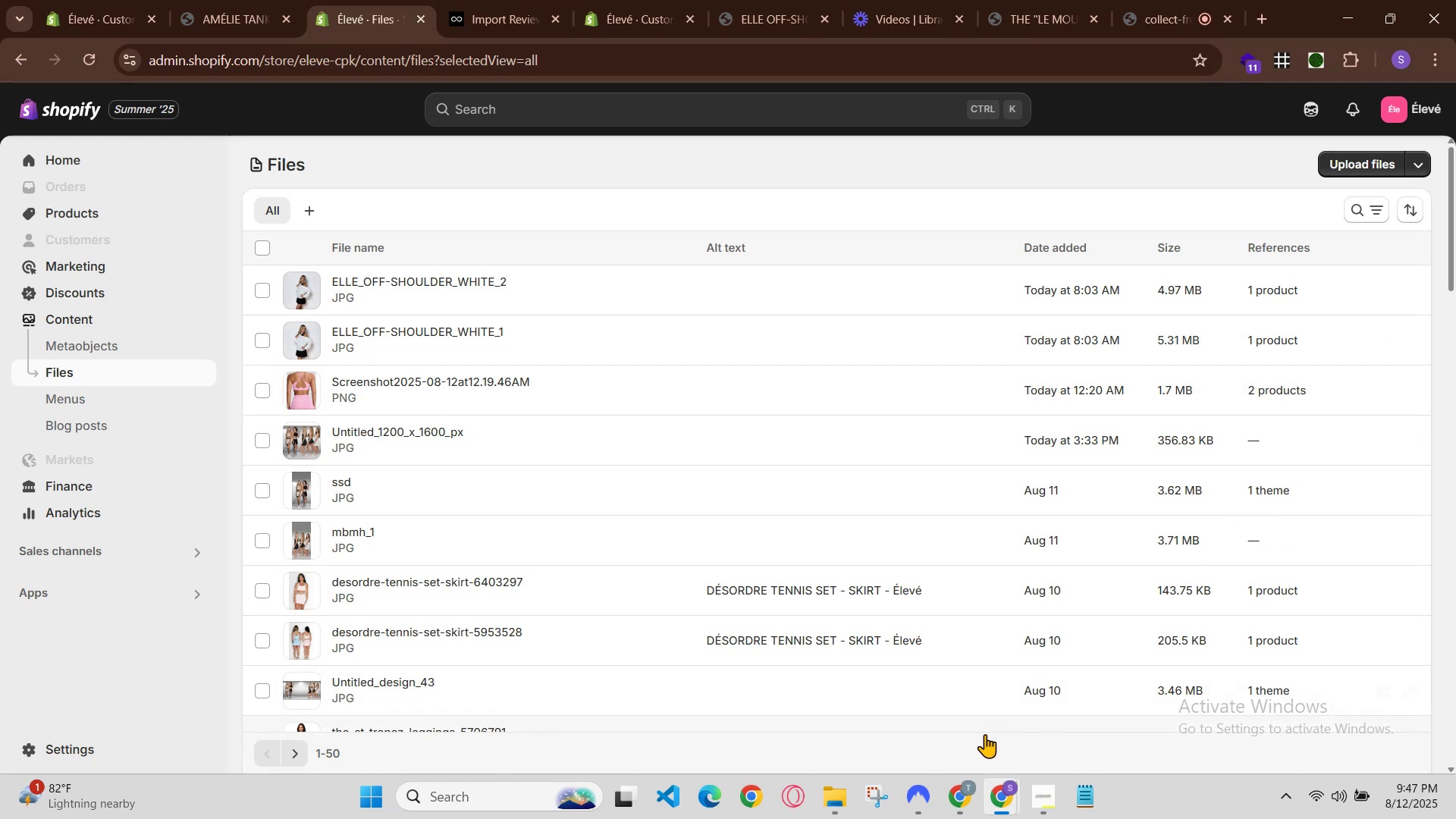 
left_click([972, 795])
 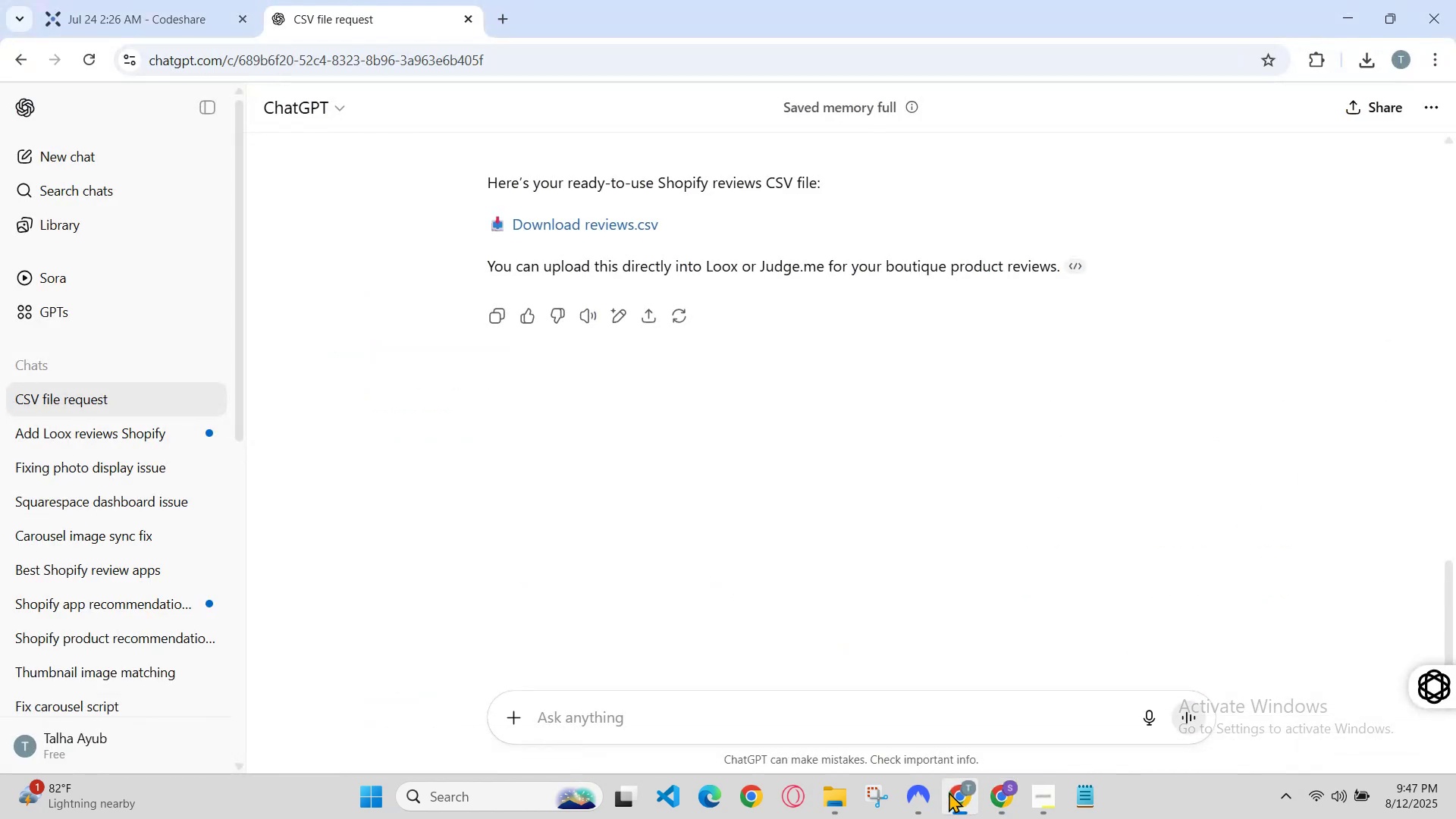 
left_click([949, 792])
 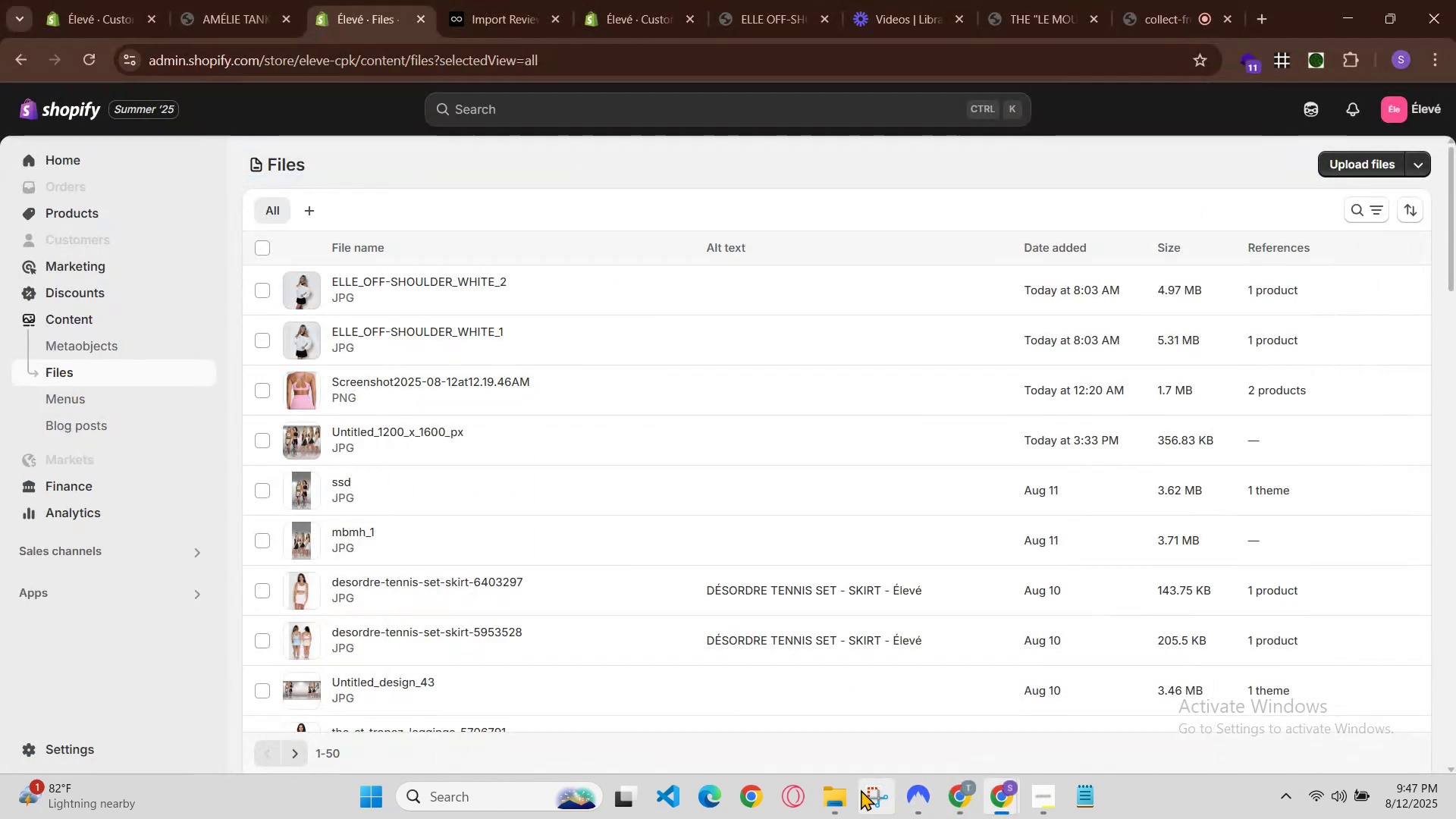 
left_click([834, 792])
 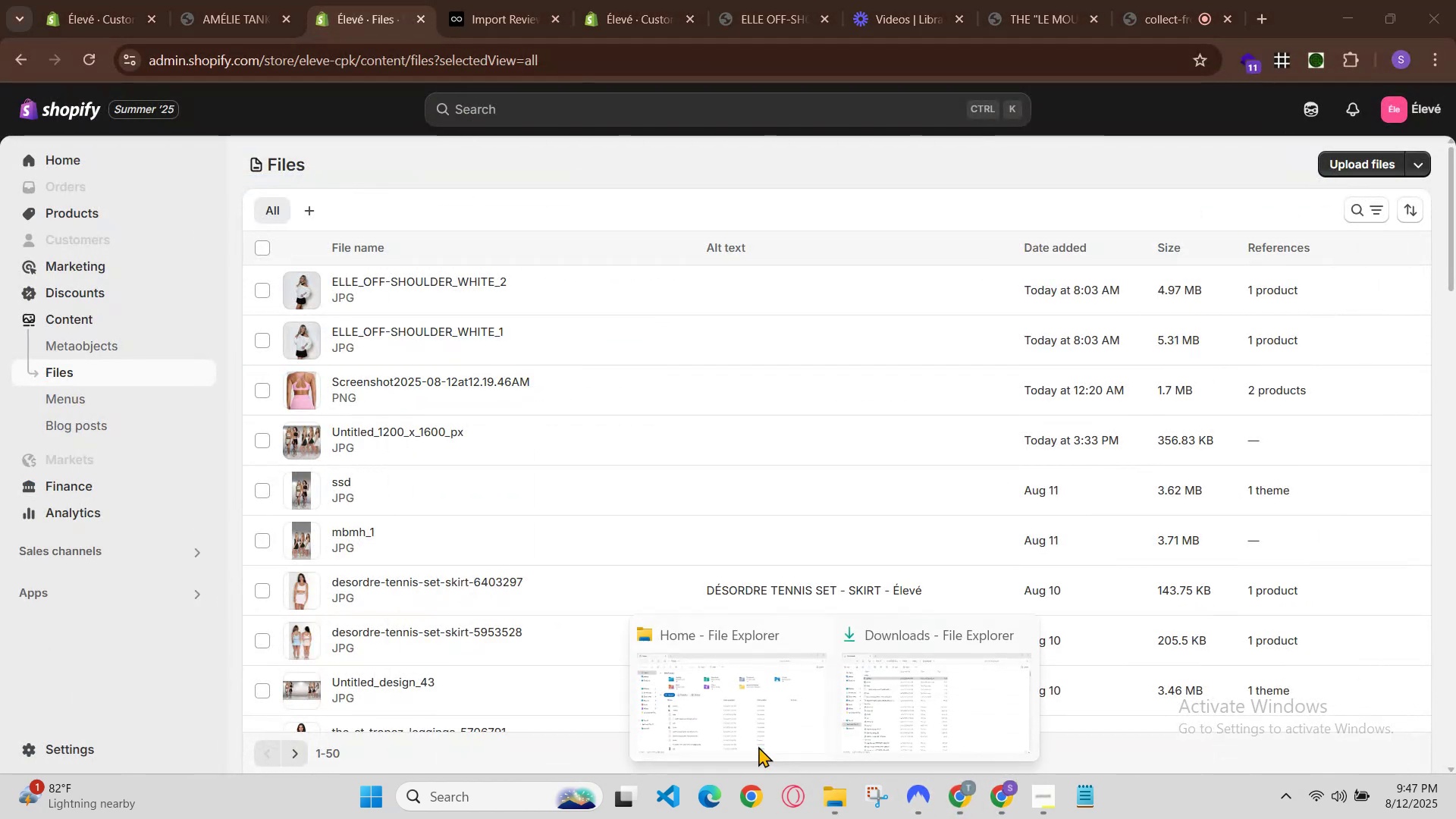 
left_click([736, 730])
 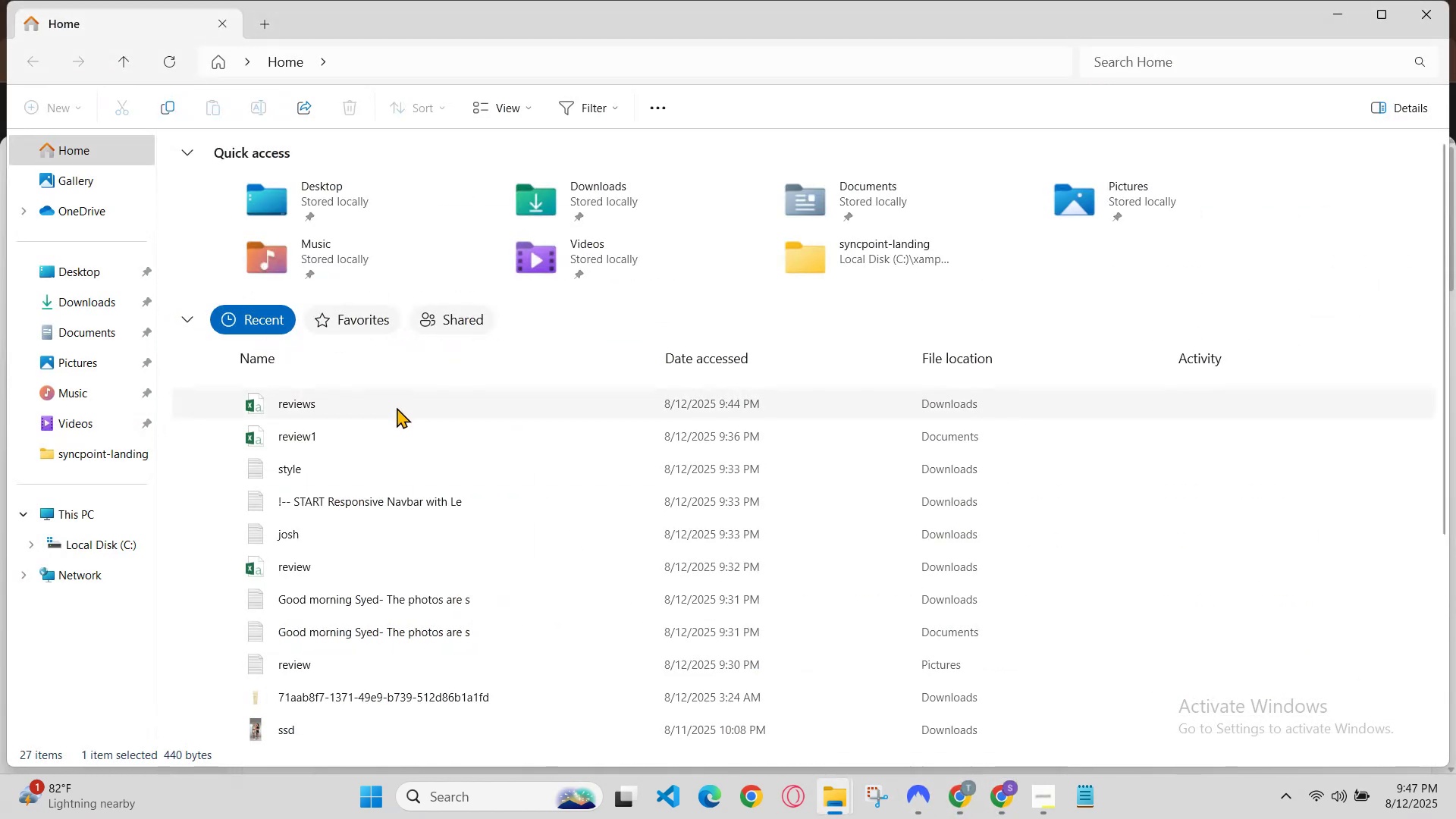 
double_click([397, 407])
 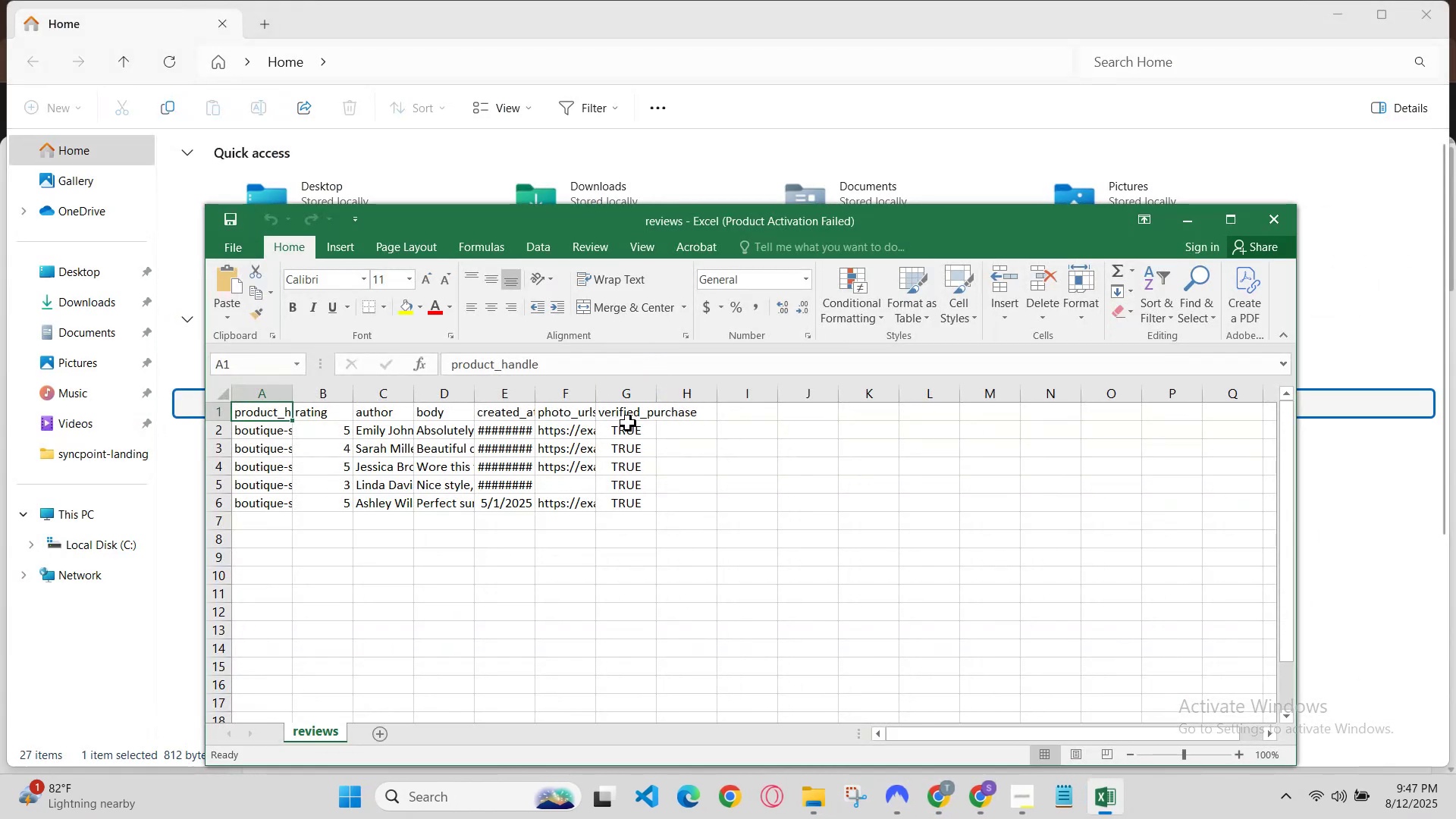 
double_click([554, 436])
 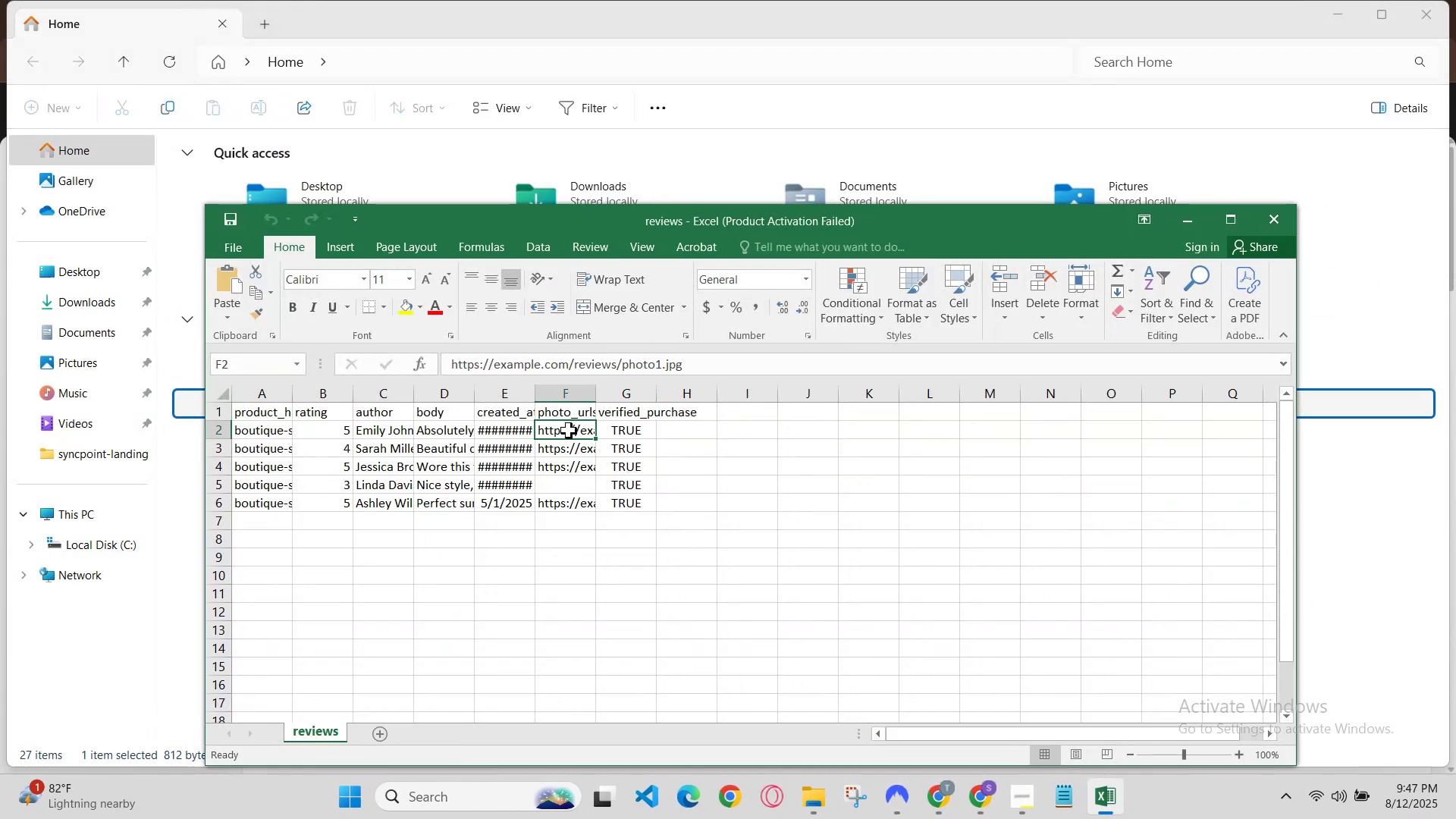 
key(Control+V)
 